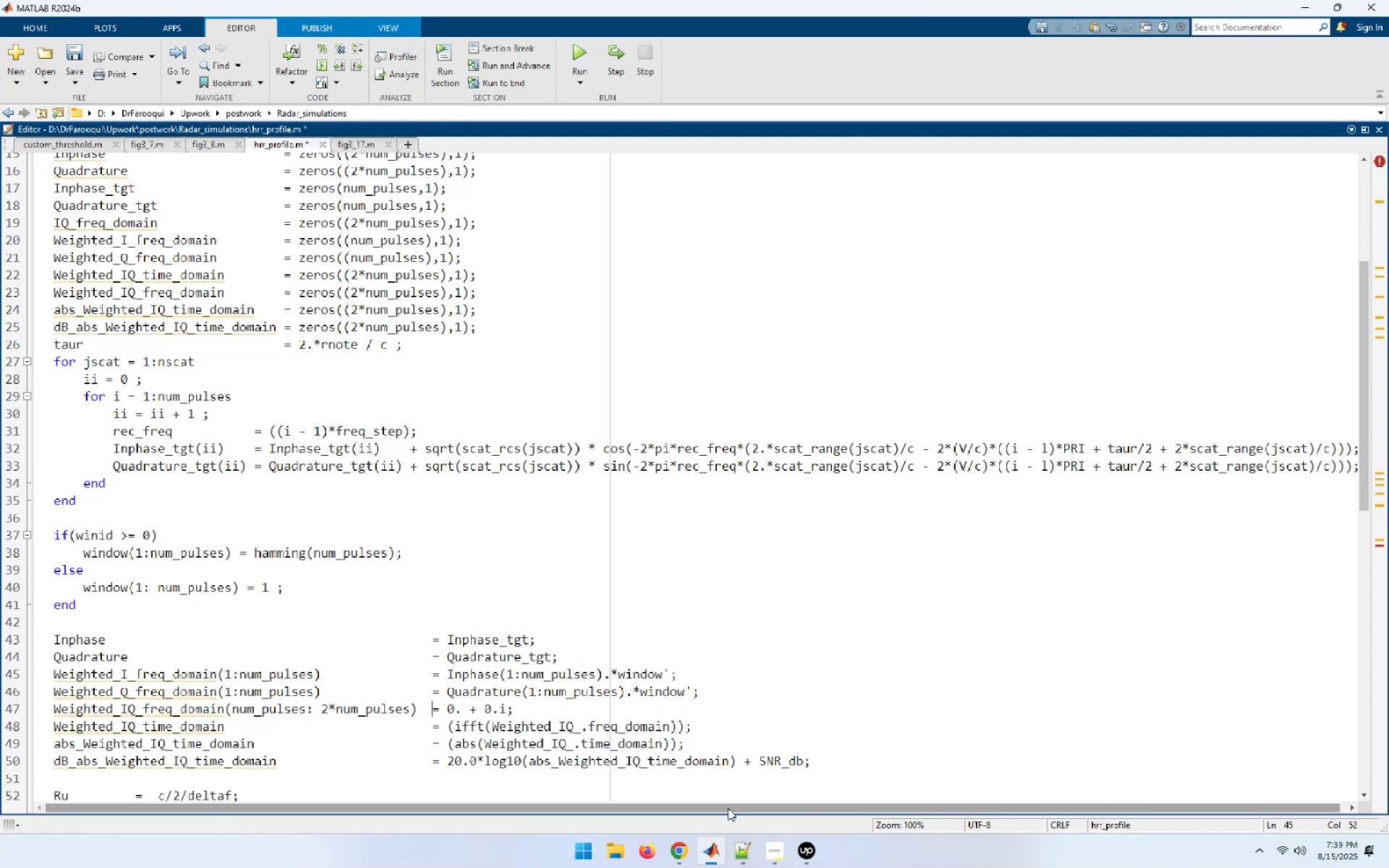 
key(ArrowDown)
 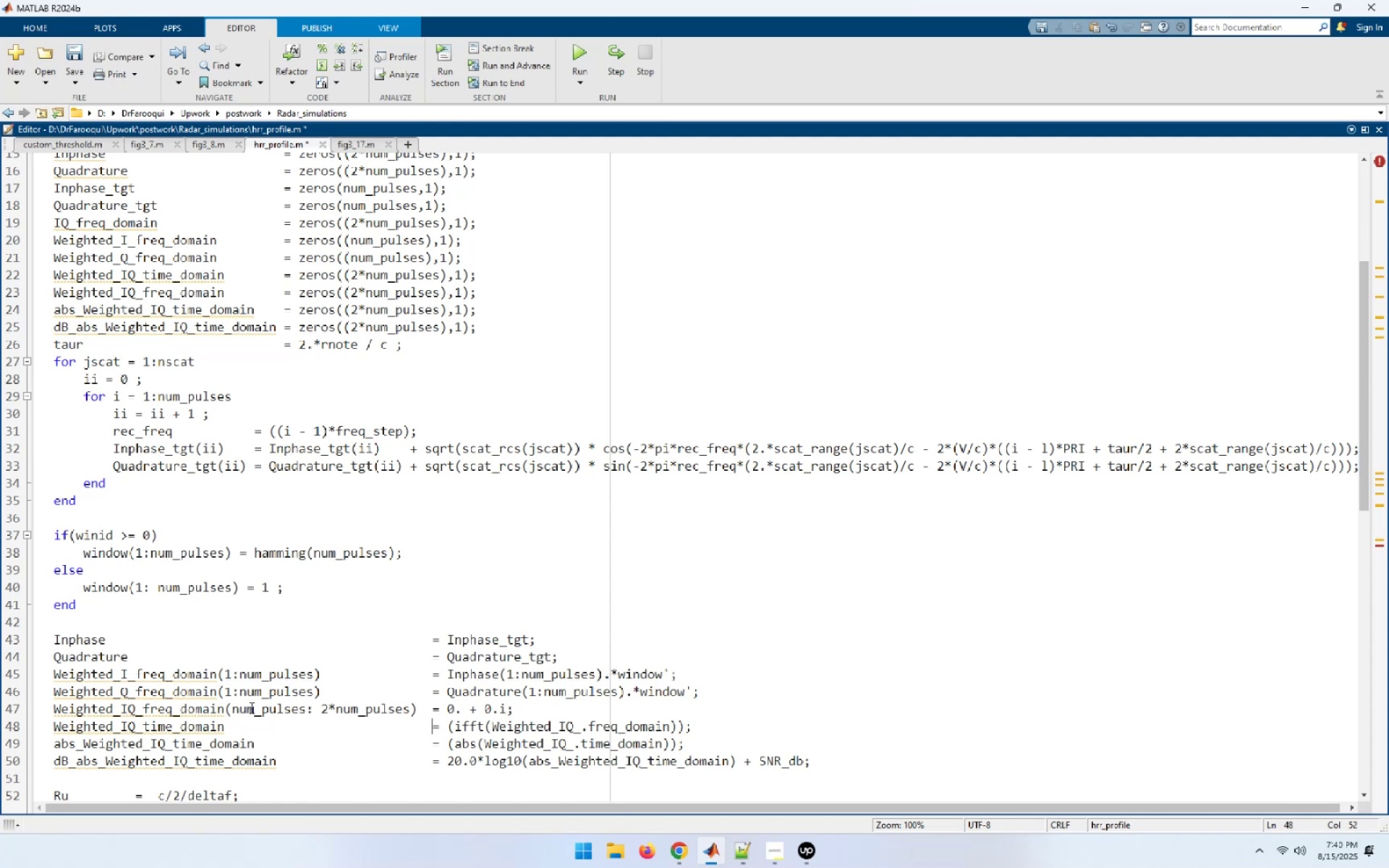 
wait(39.58)
 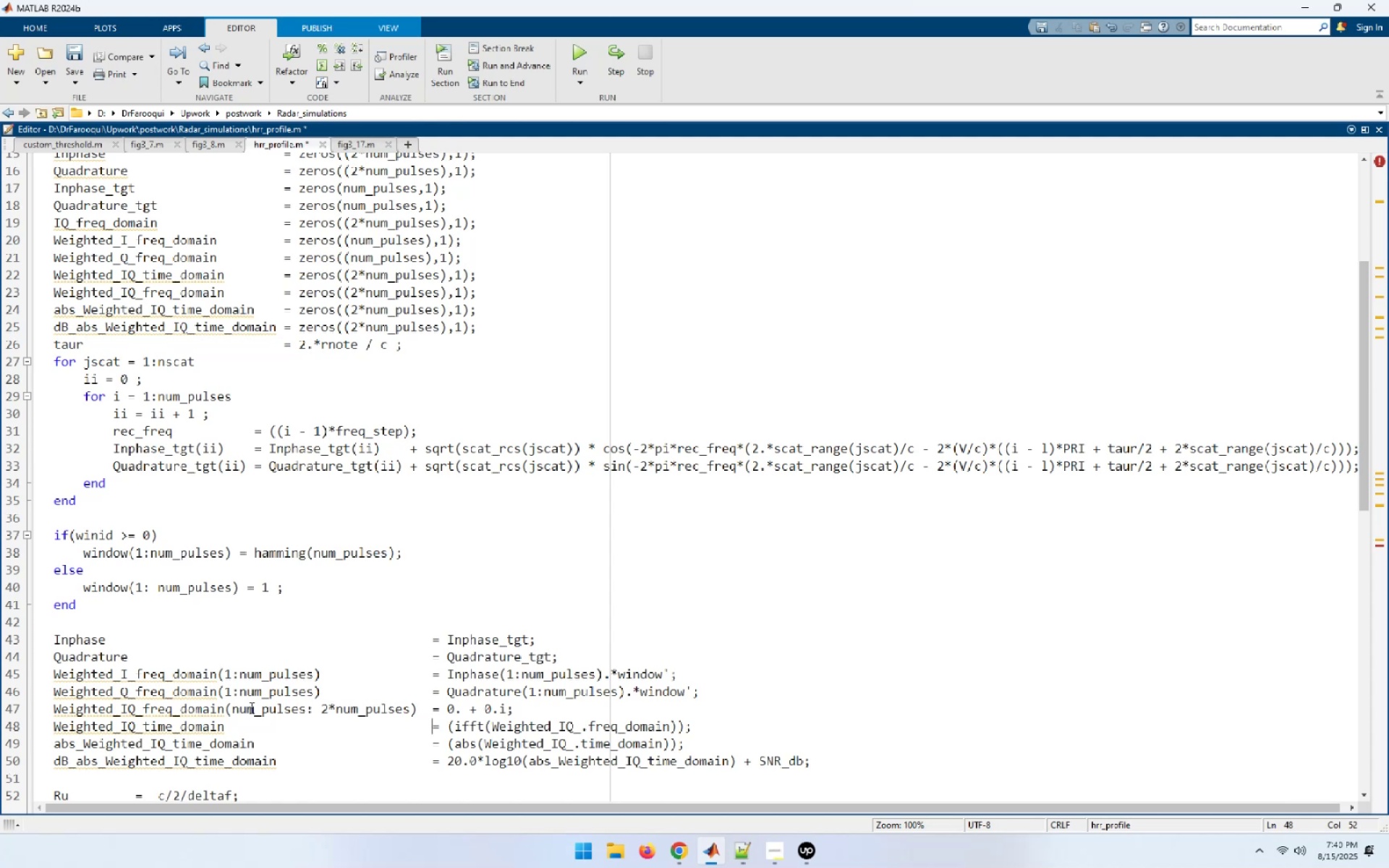 
left_click_drag(start_coordinate=[223, 694], to_coordinate=[315, 699])
 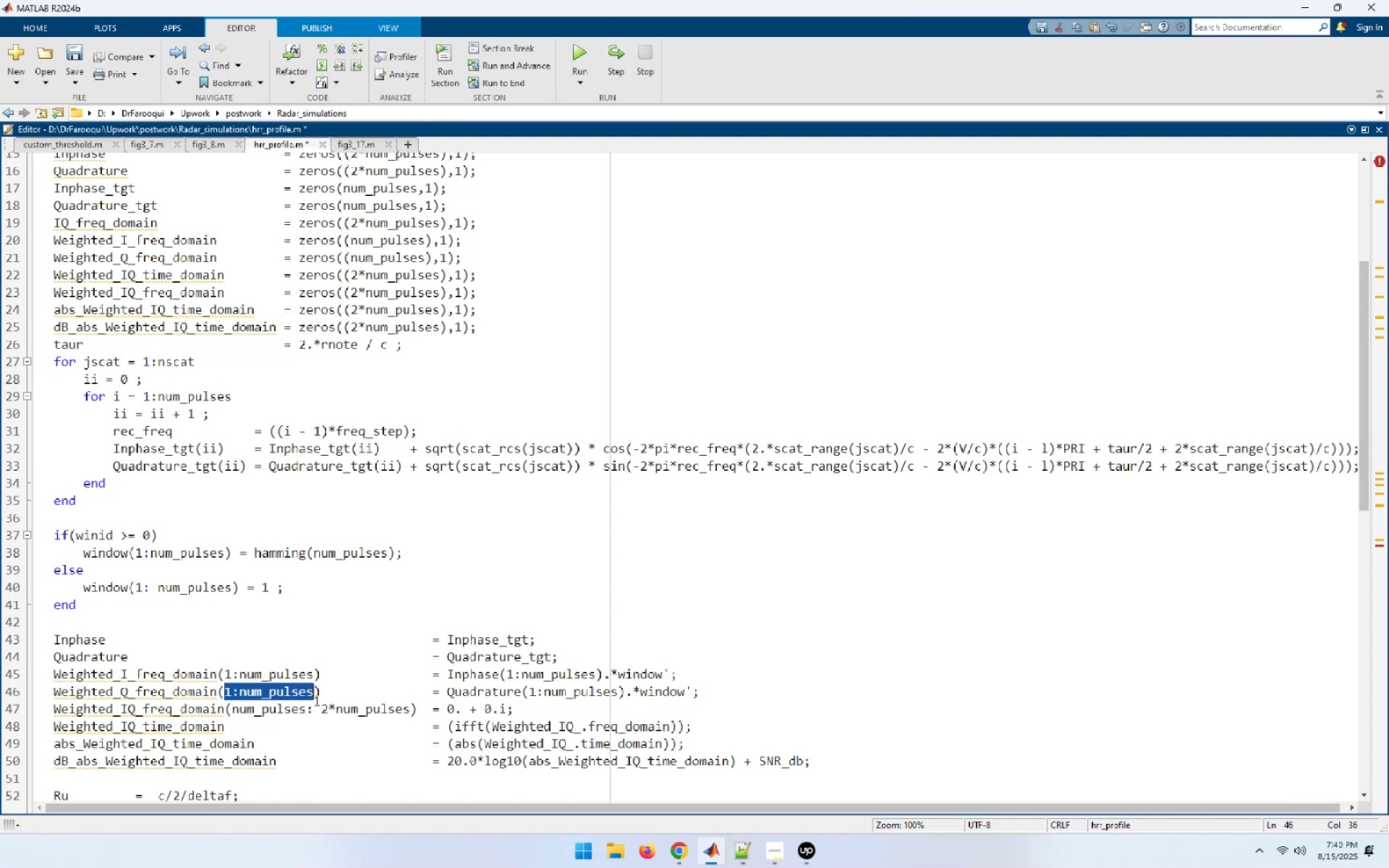 
key(Control+C)
 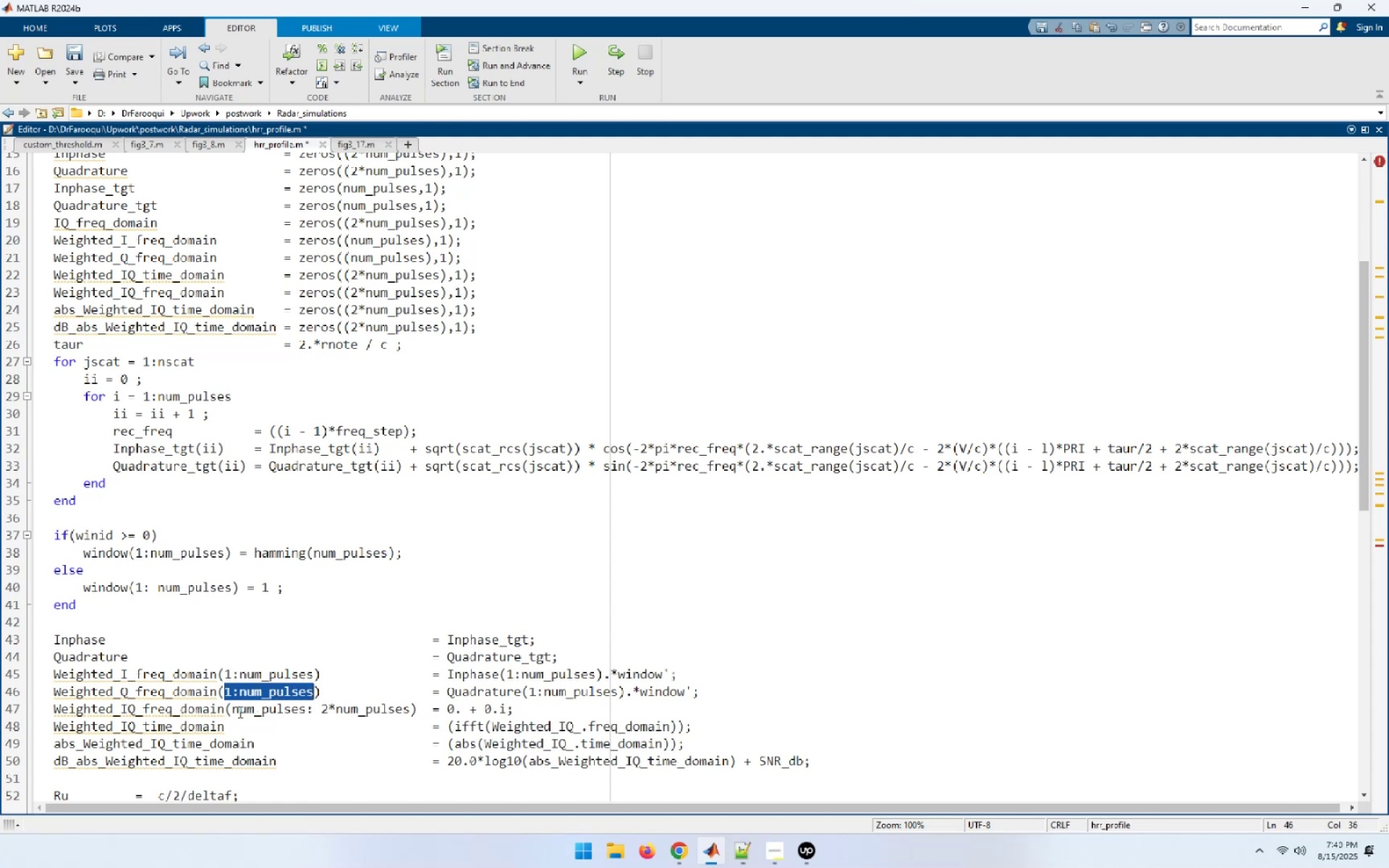 
left_click_drag(start_coordinate=[232, 708], to_coordinate=[407, 703])
 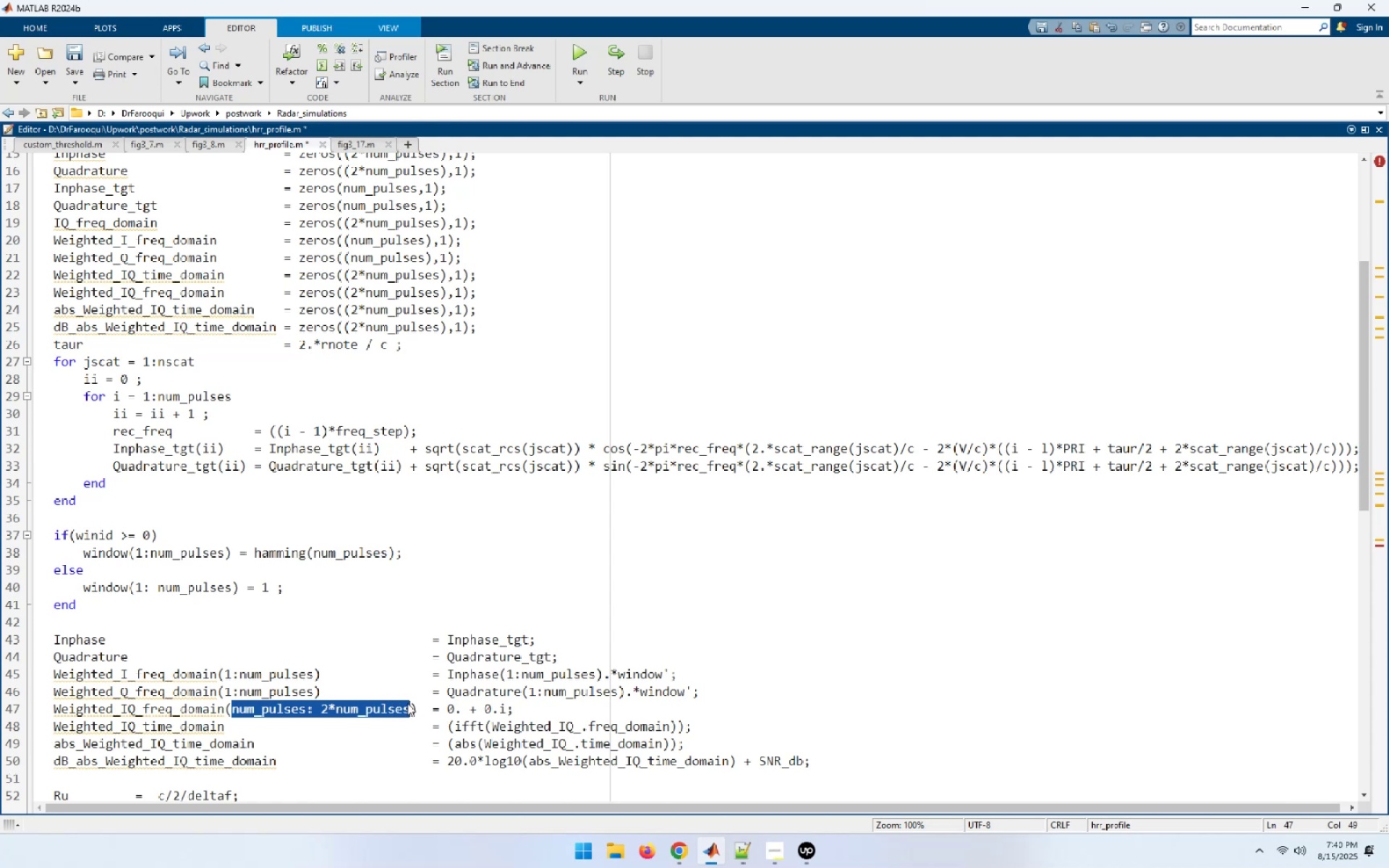 
key(Control+ControlLeft)
 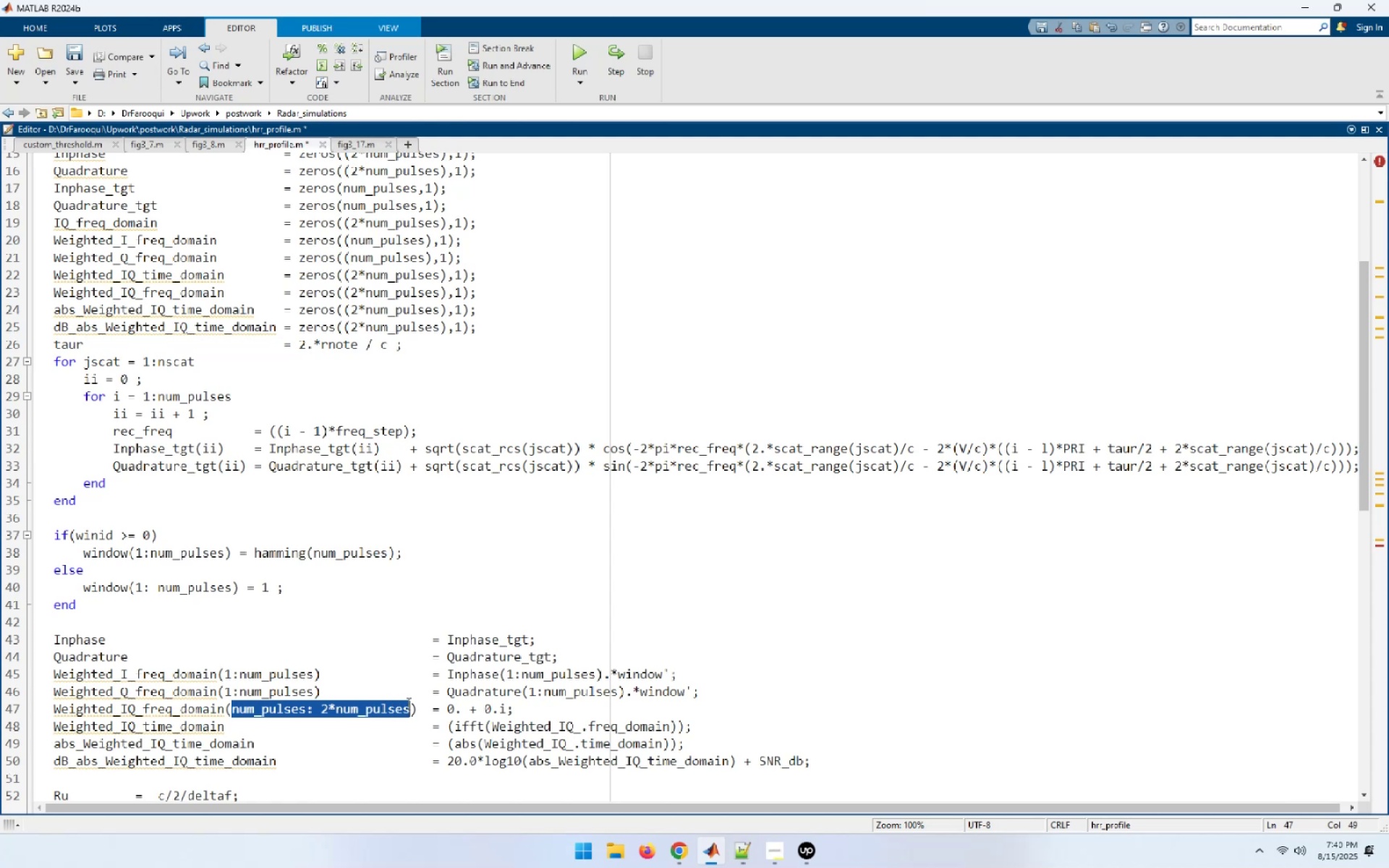 
key(Control+V)
 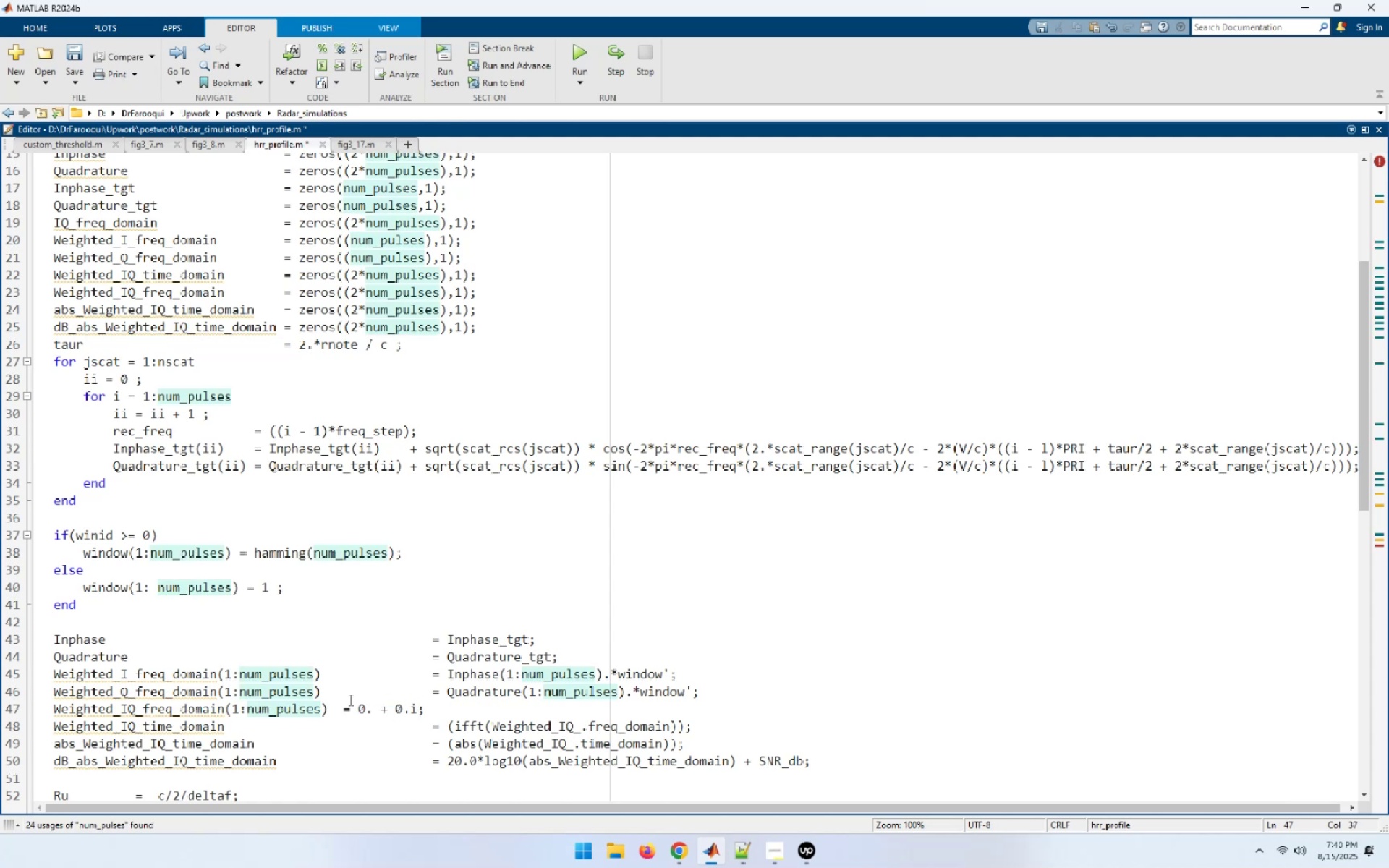 
left_click([344, 707])
 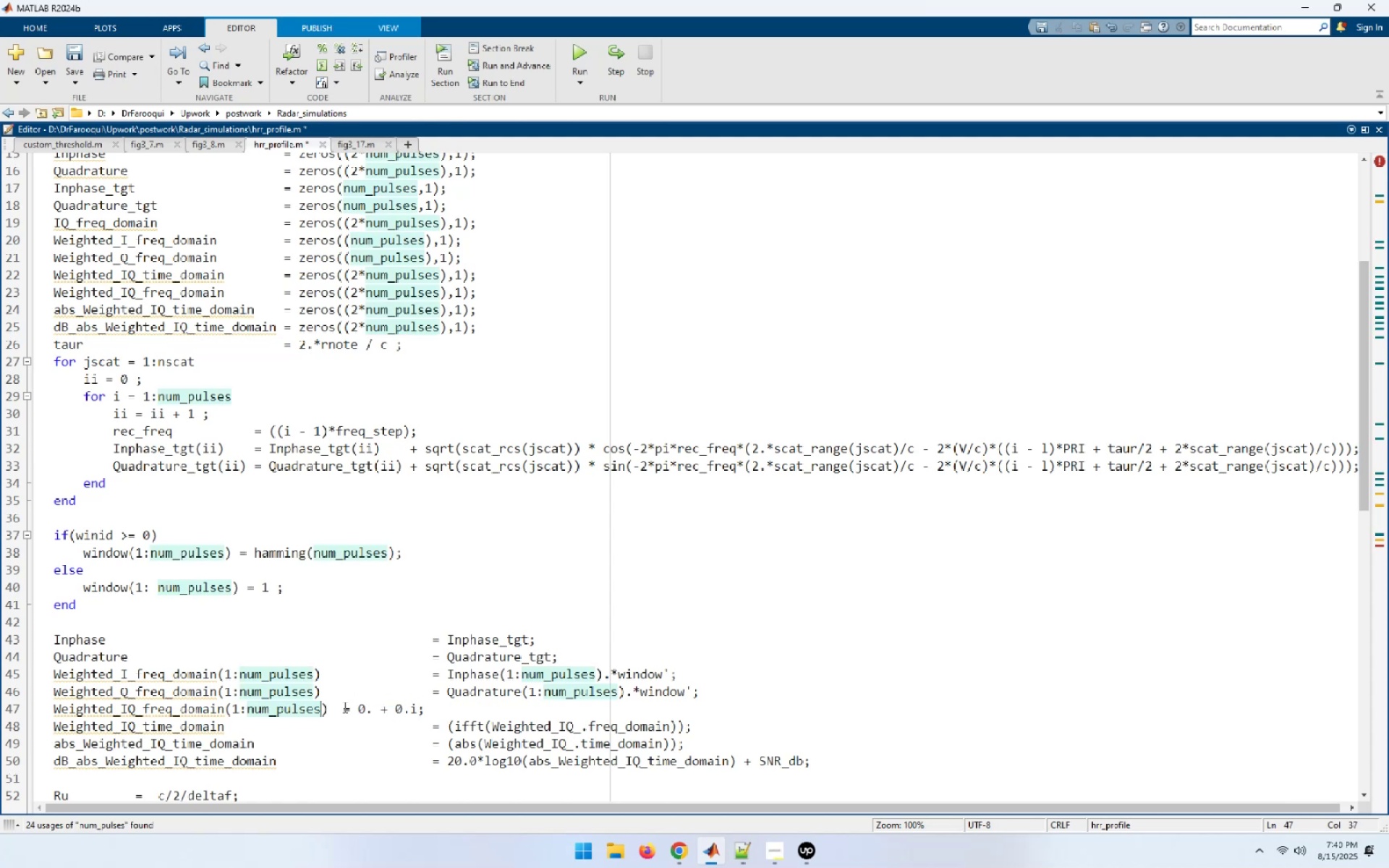 
hold_key(key=Space, duration=0.77)
 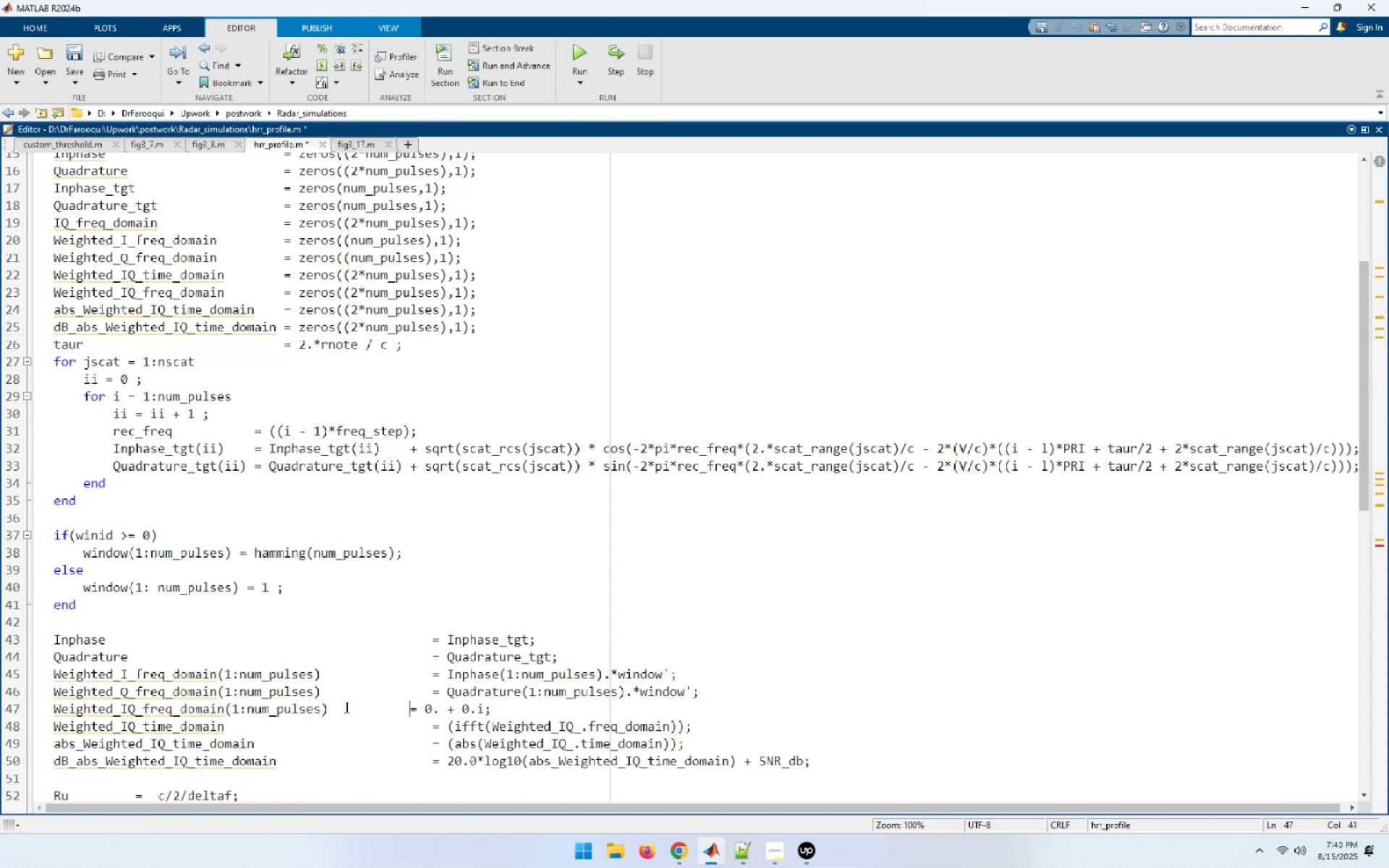 
key(Space)
 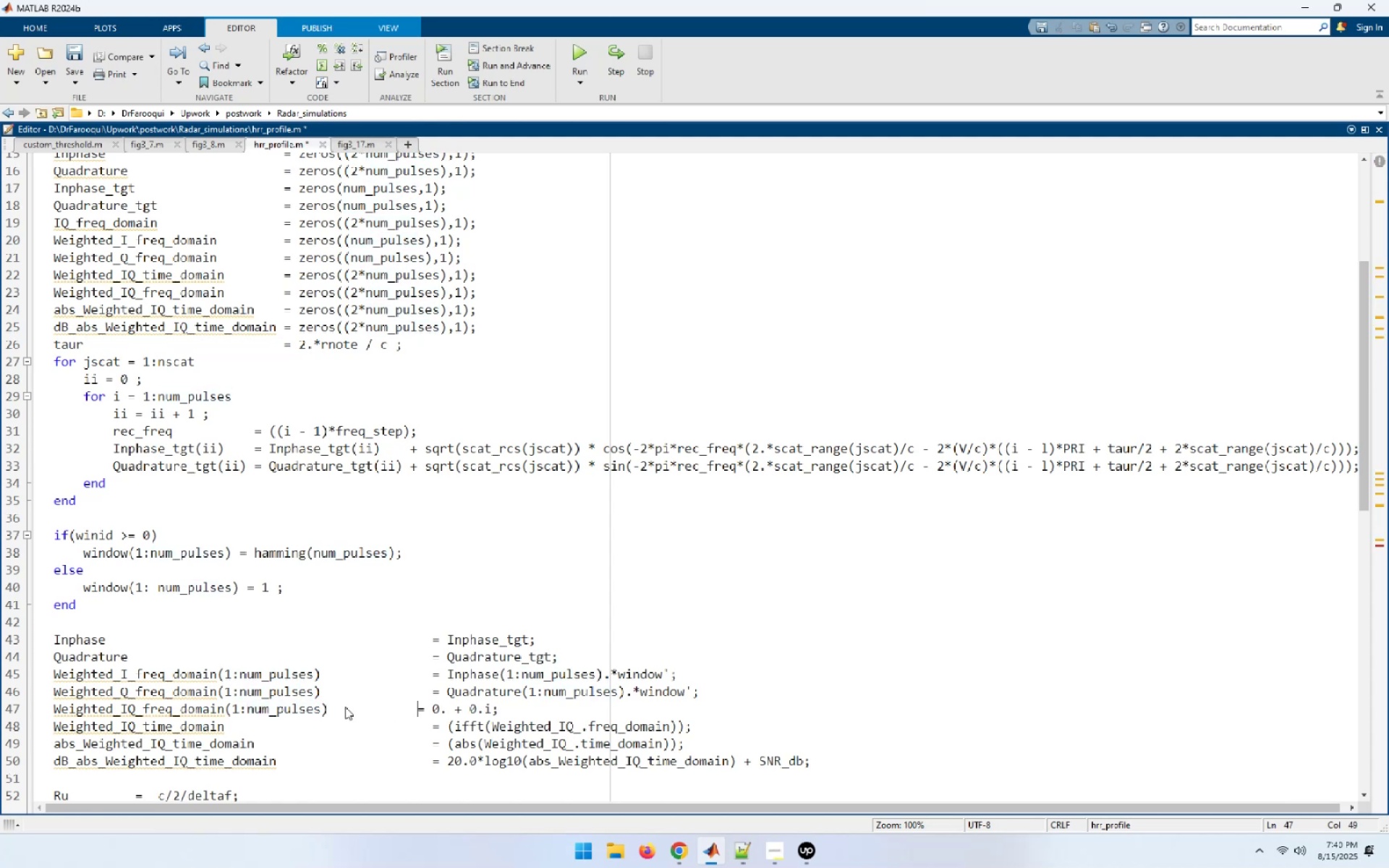 
key(Space)
 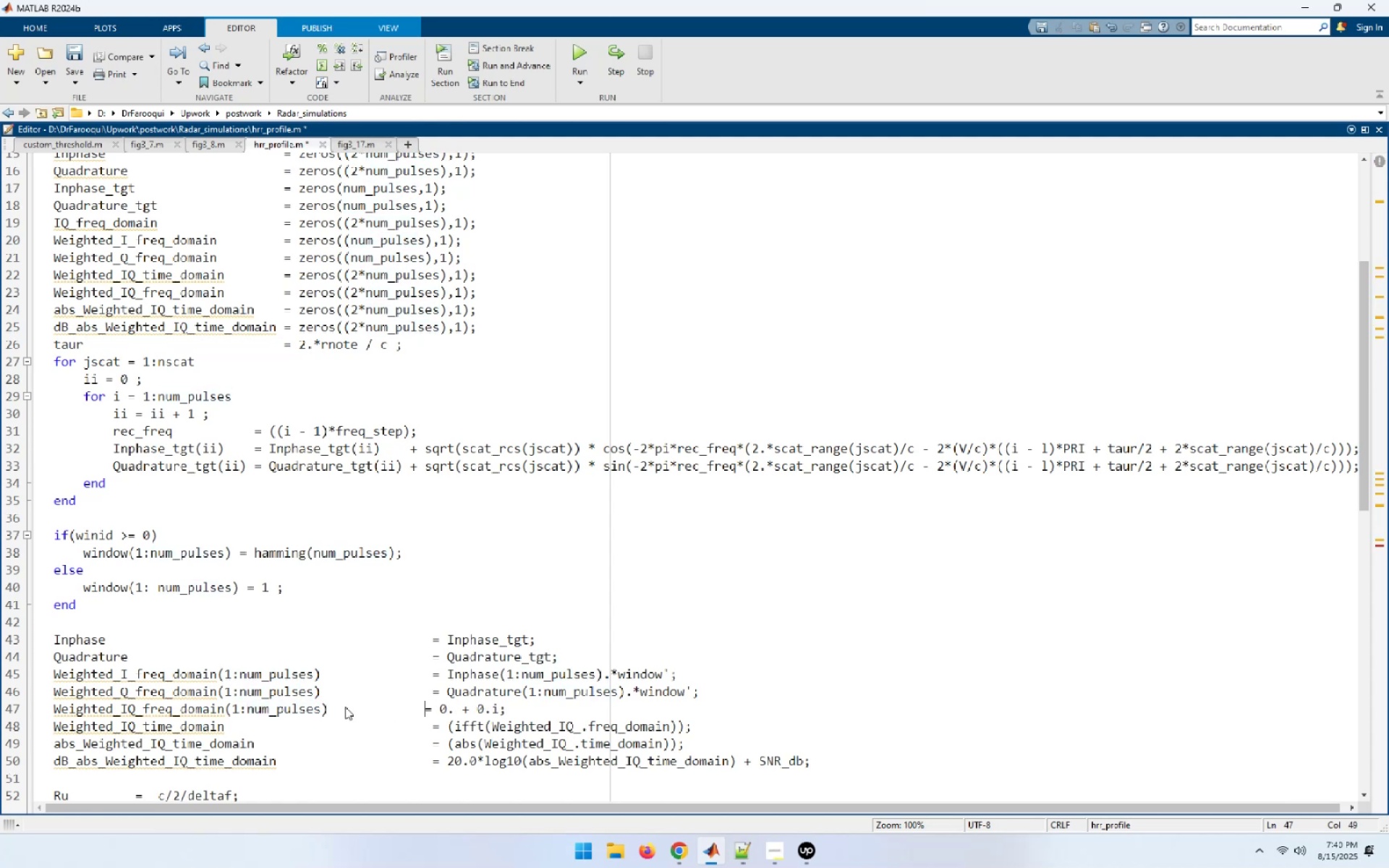 
key(Space)
 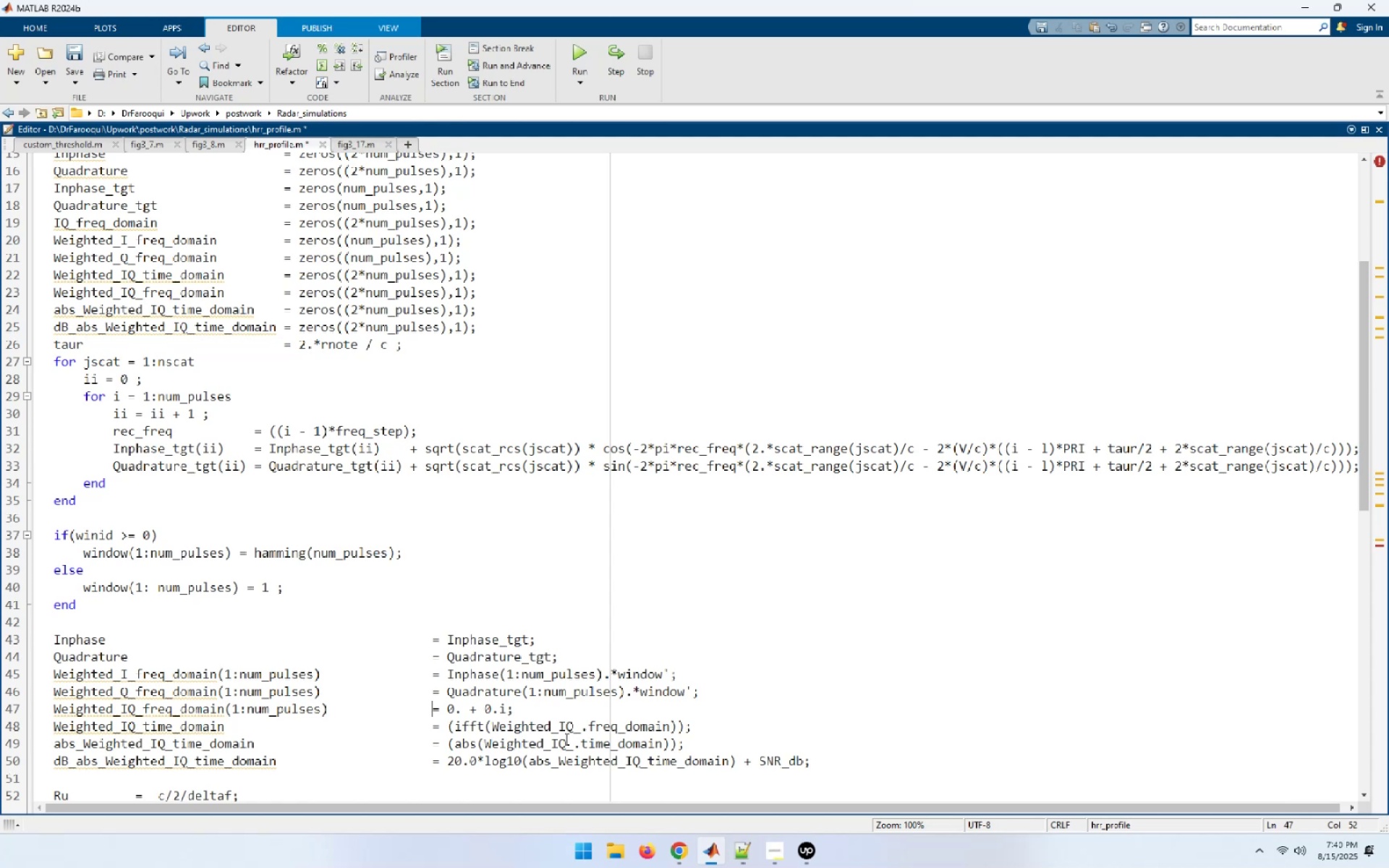 
wait(15.1)
 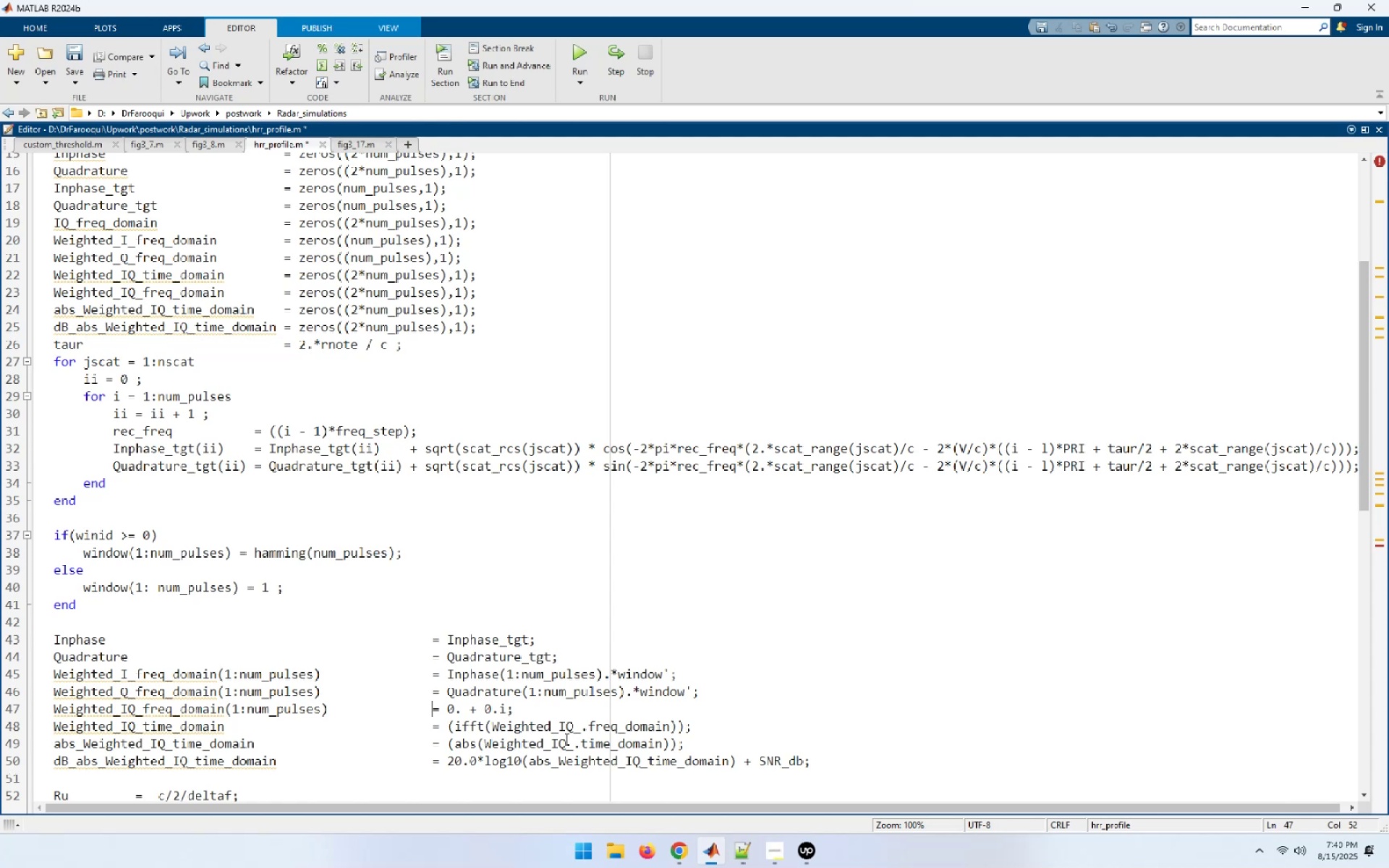 
mouse_move([202, 707])
 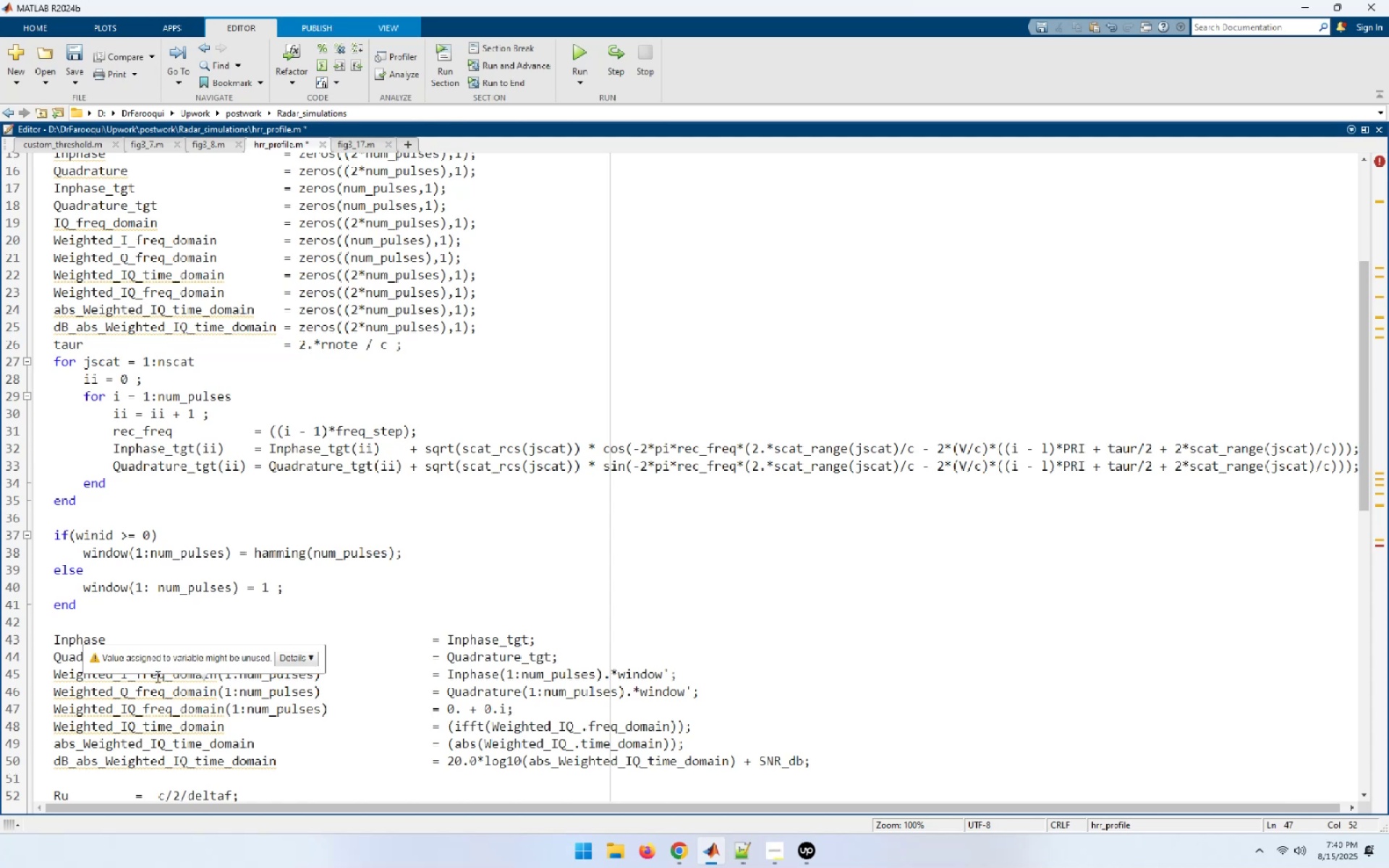 
left_click([153, 690])
 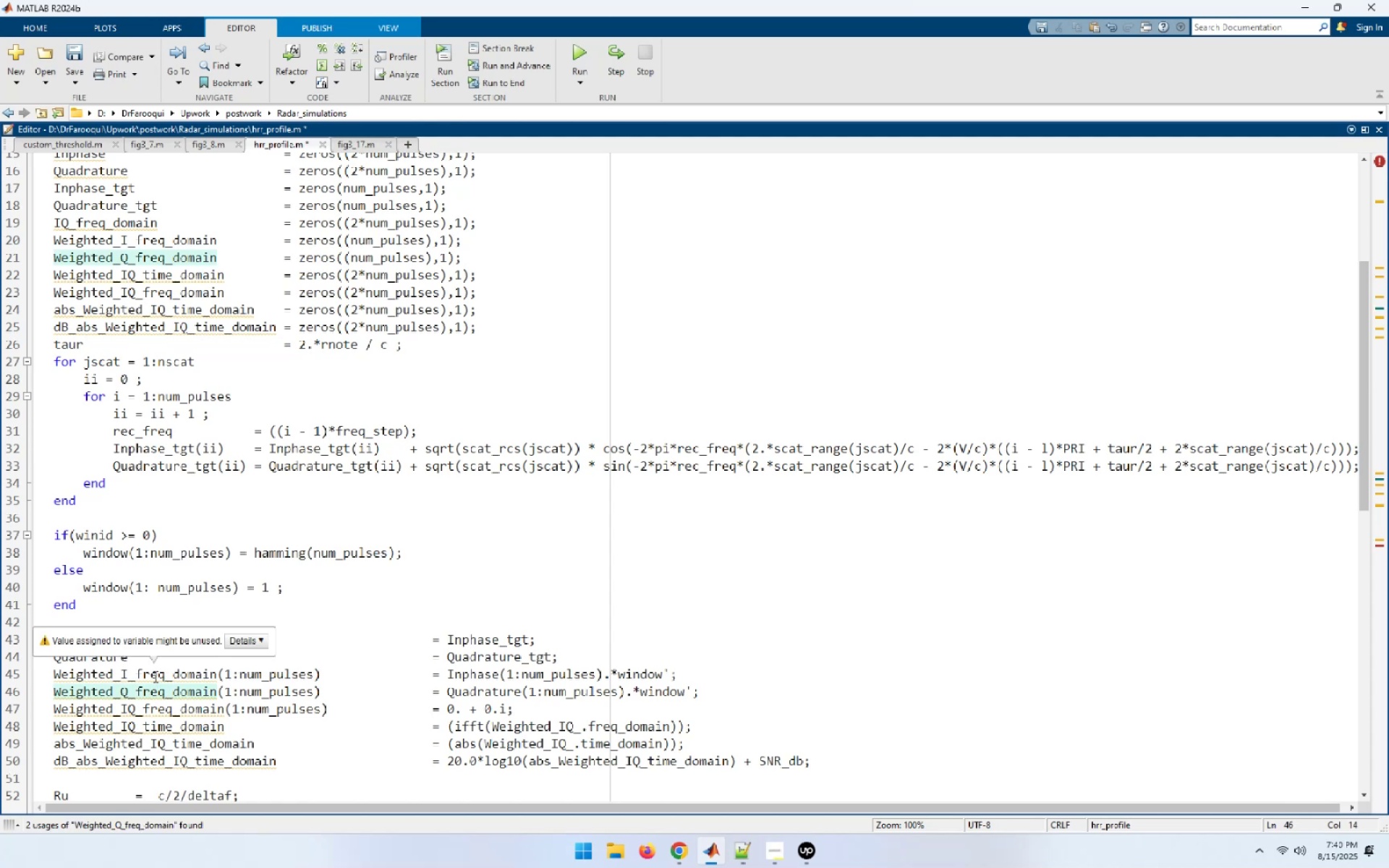 
double_click([154, 676])
 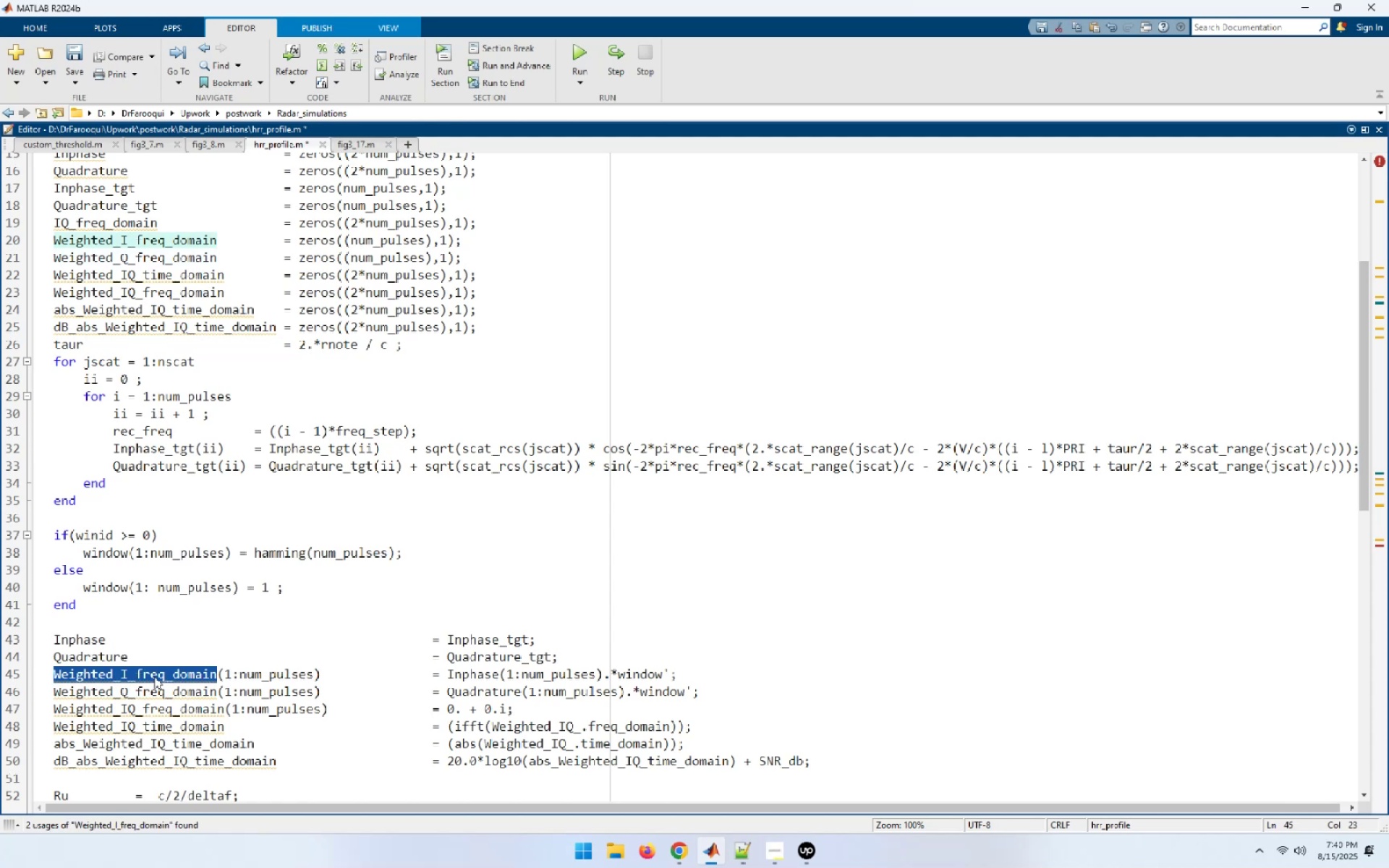 
key(Control+C)
 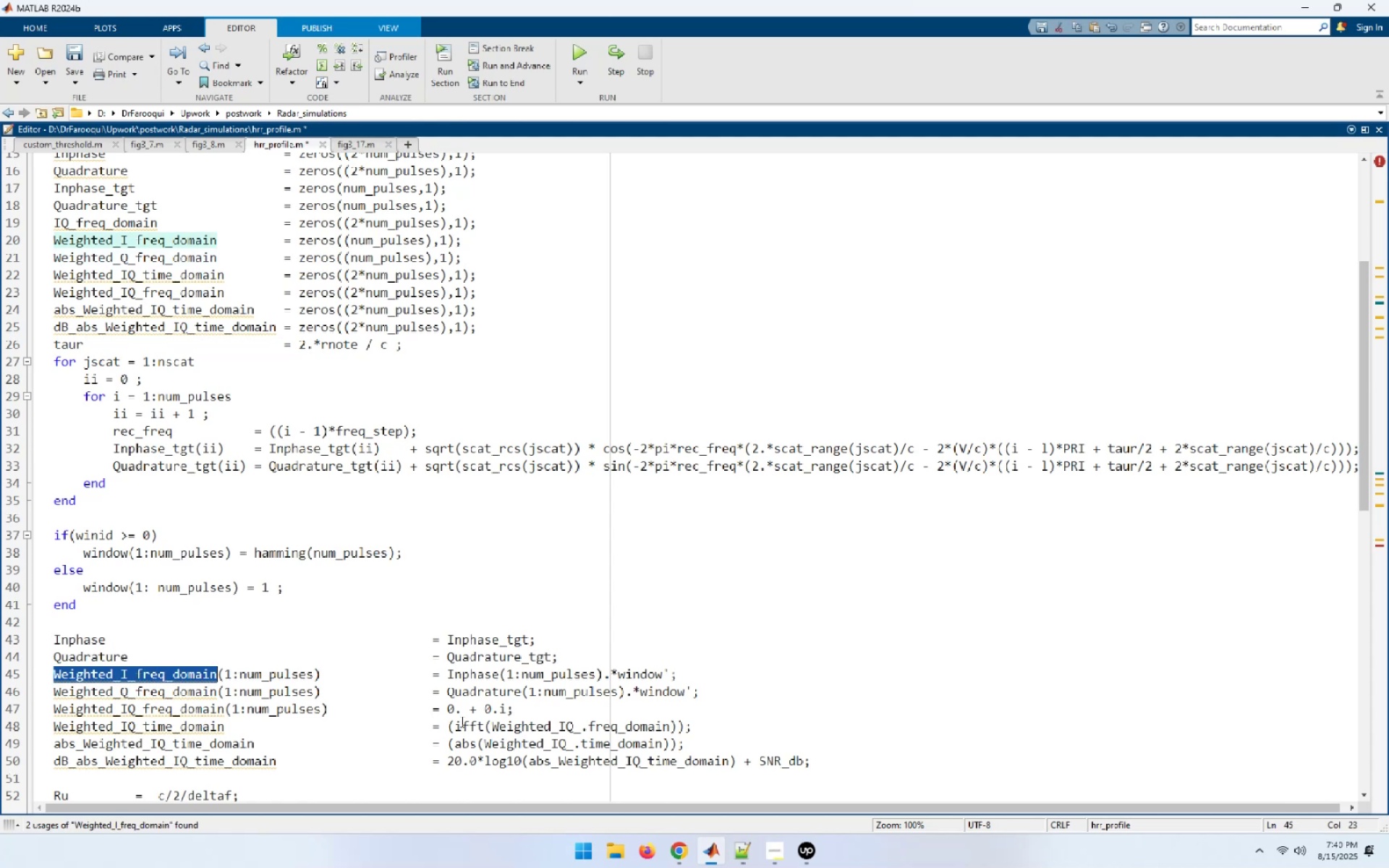 
left_click_drag(start_coordinate=[459, 711], to_coordinate=[445, 710])
 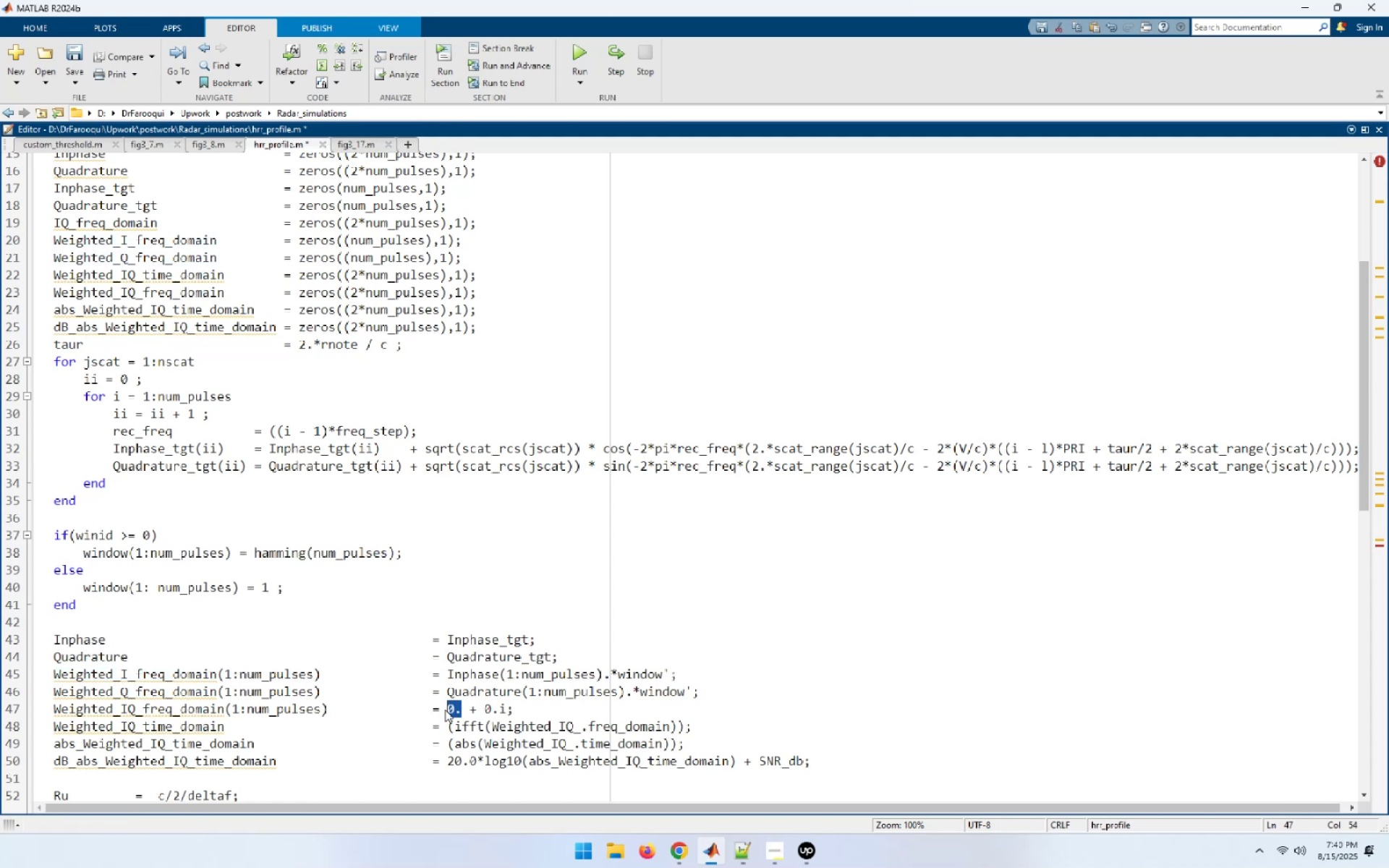 
key(Control+ControlLeft)
 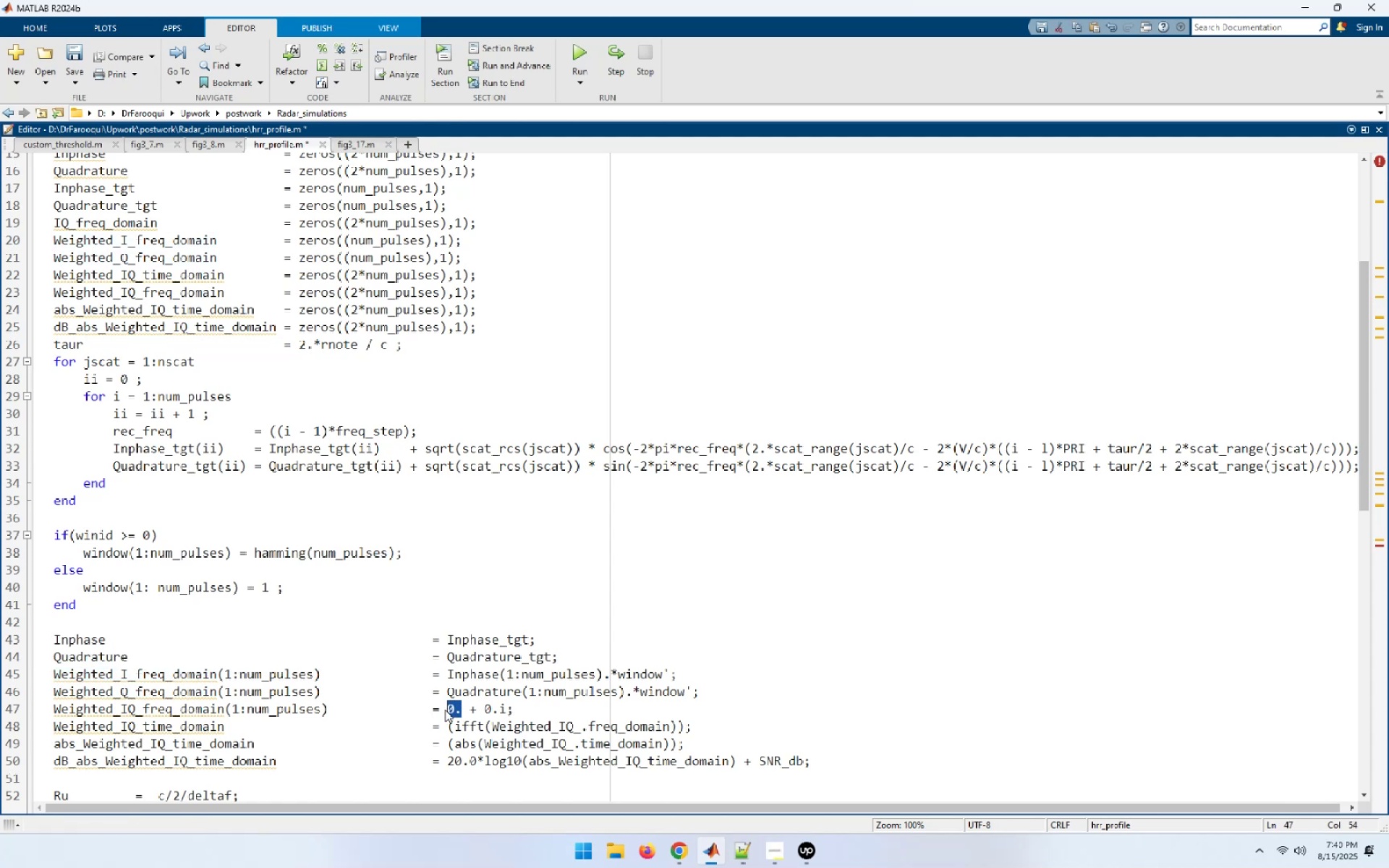 
key(Control+V)
 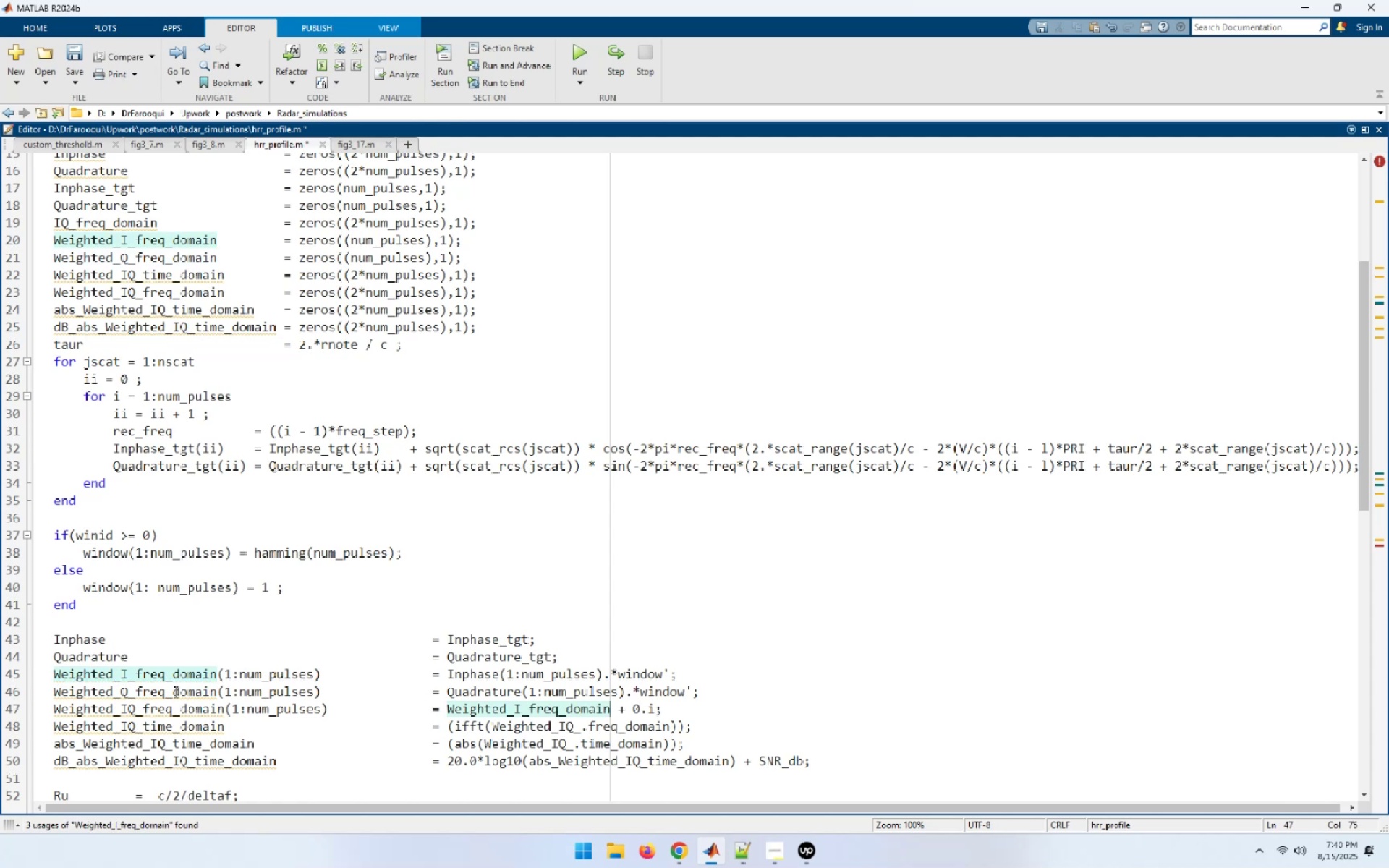 
double_click([171, 697])
 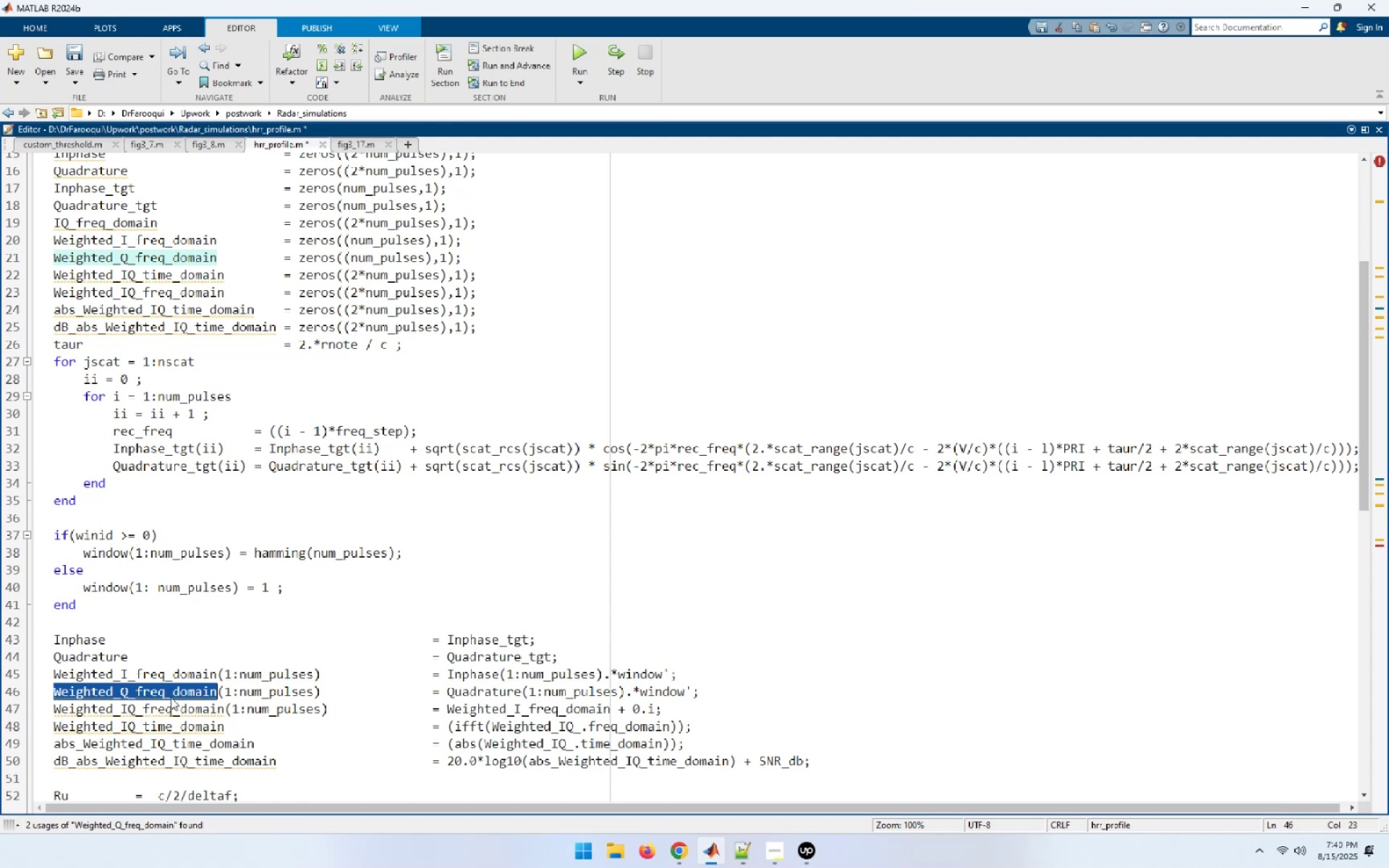 
key(Control+C)
 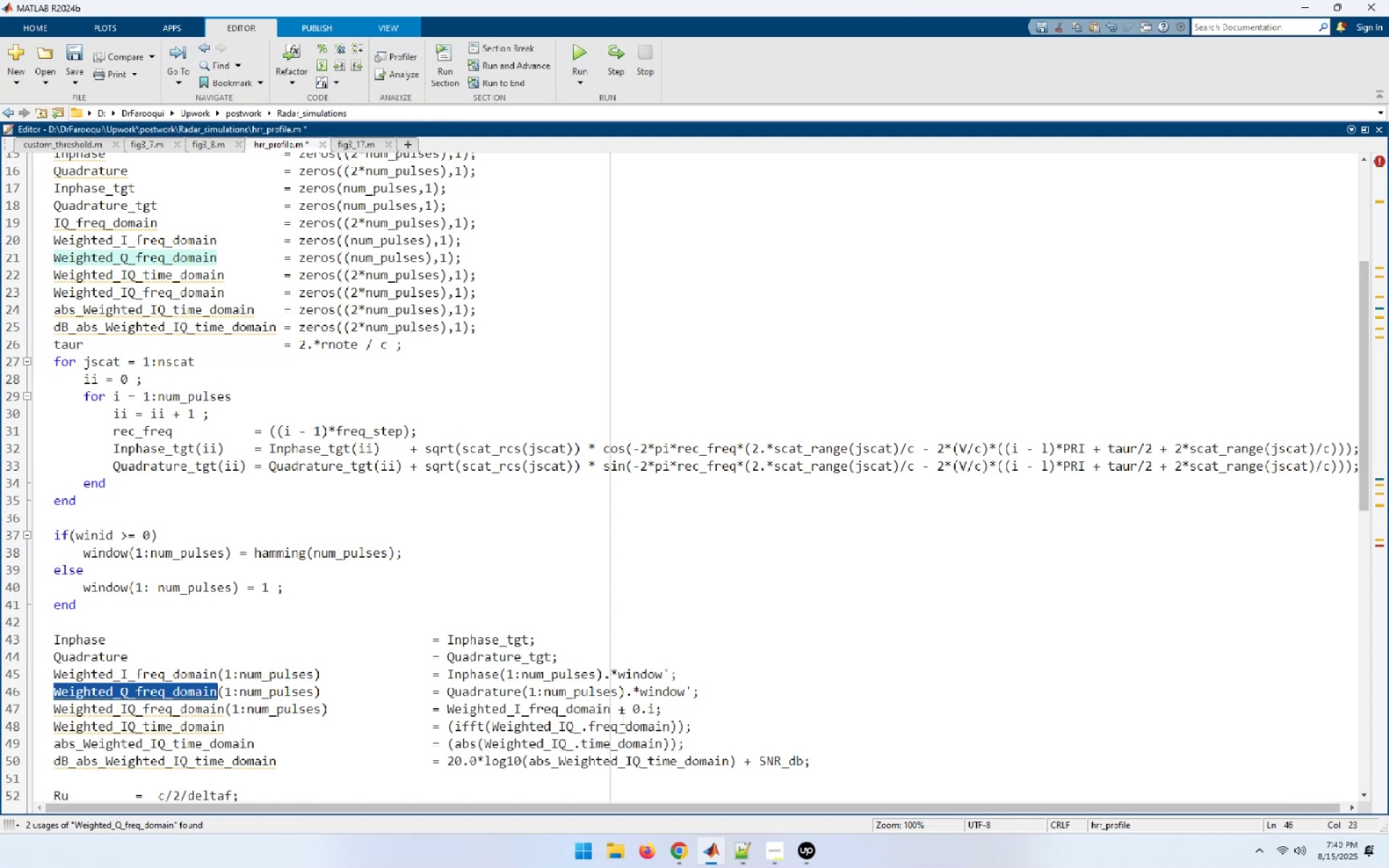 
wait(5.95)
 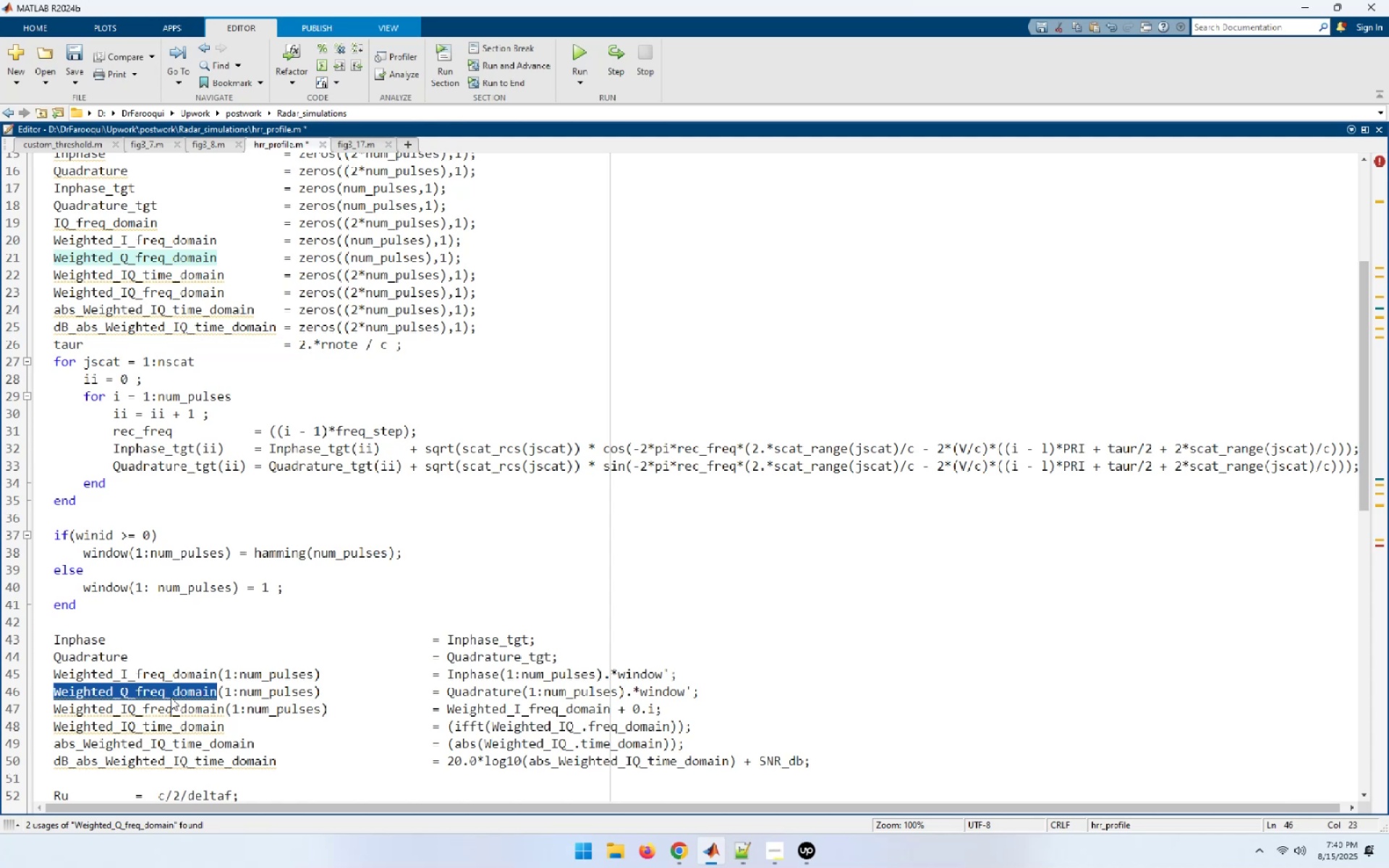 
left_click_drag(start_coordinate=[655, 708], to_coordinate=[633, 708])
 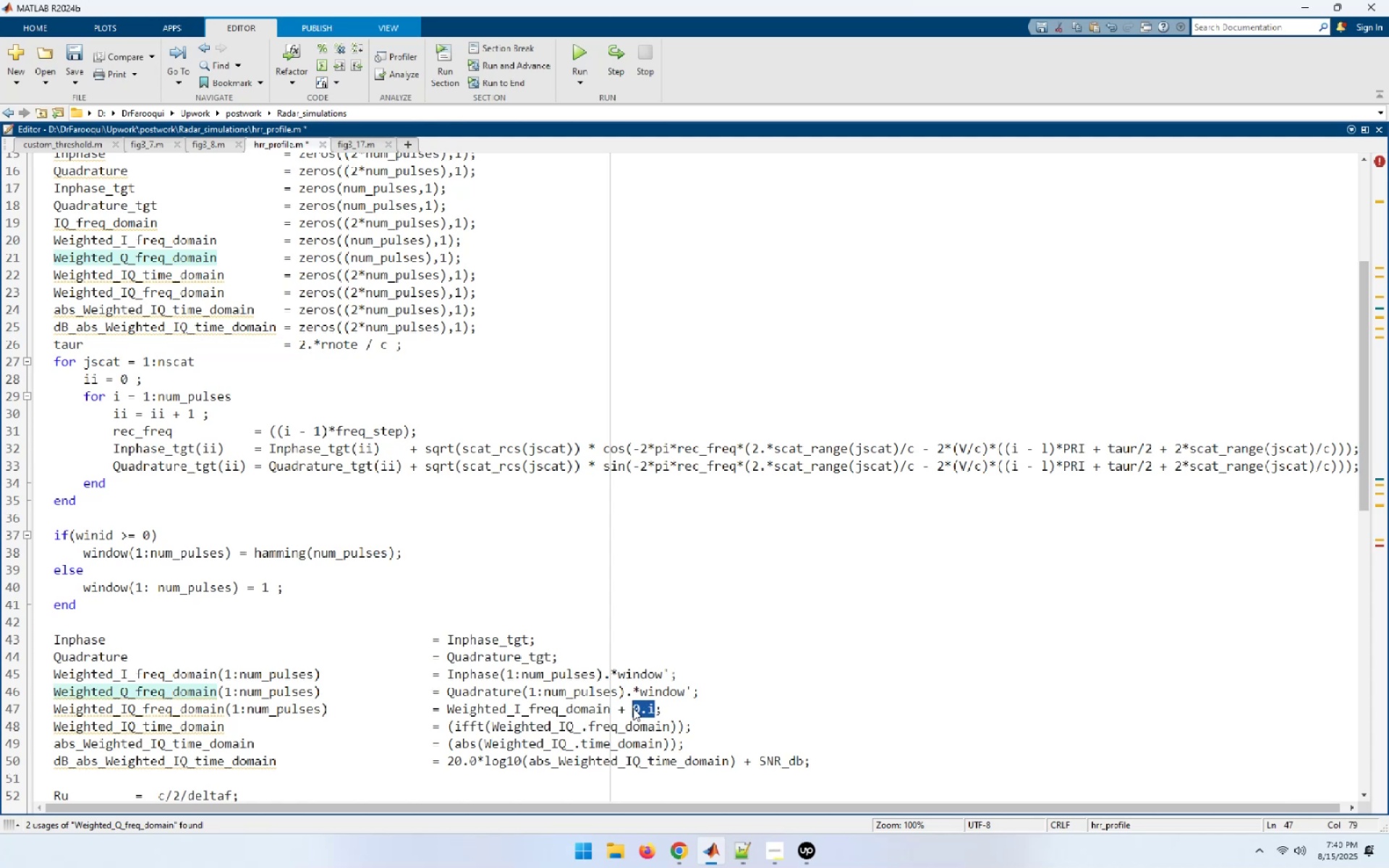 
key(Control+ControlLeft)
 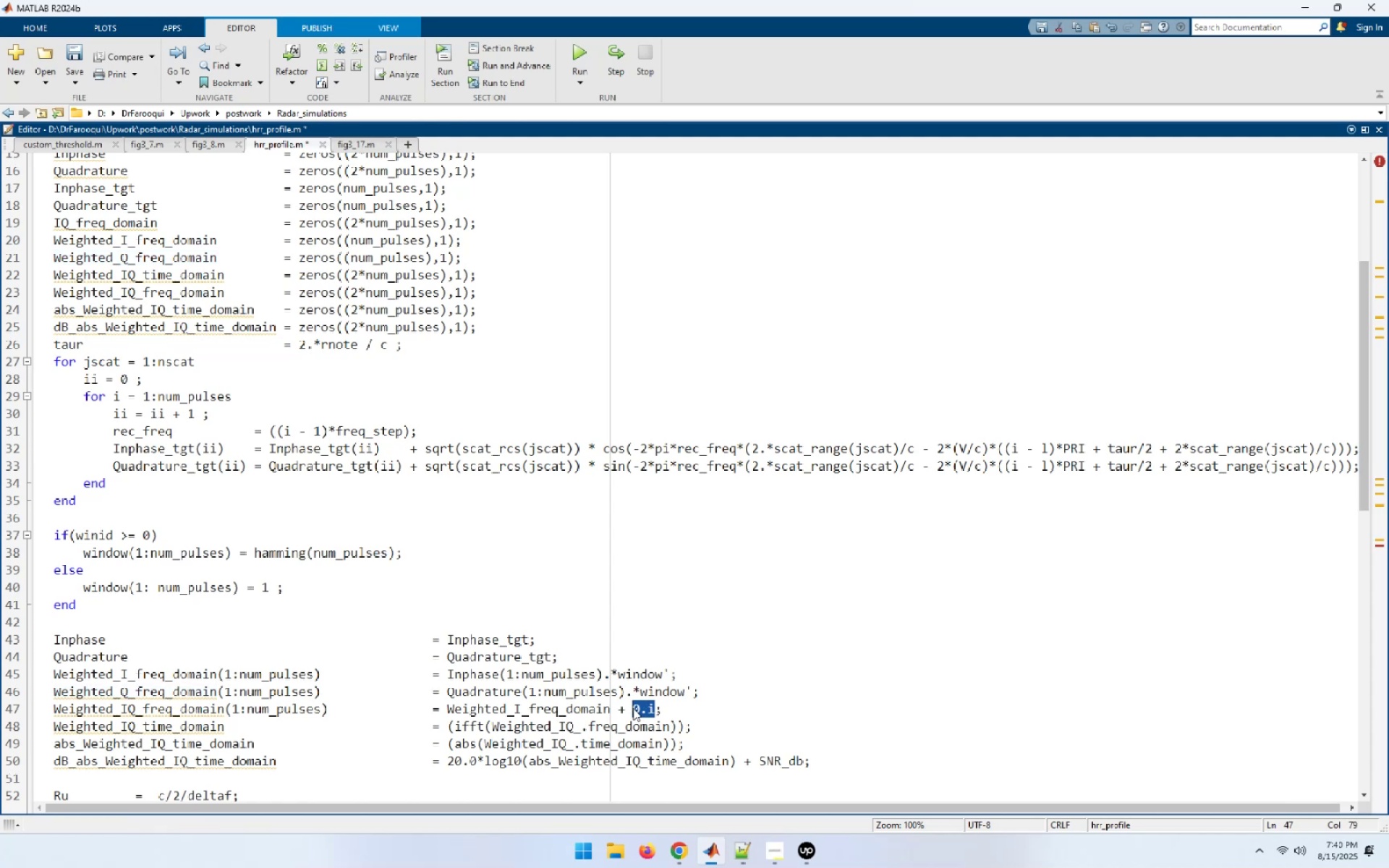 
key(Control+V)
 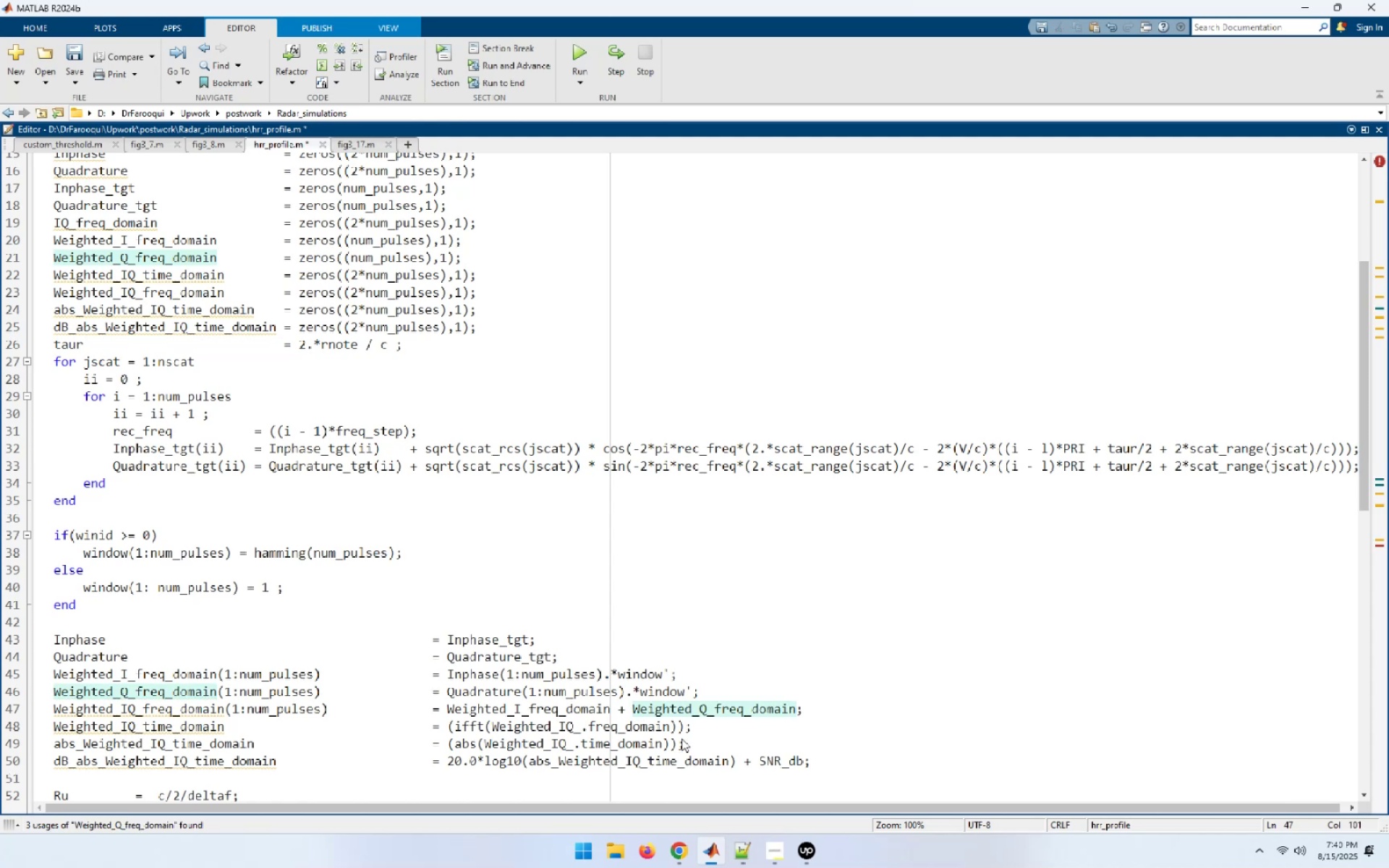 
key(NumpadMultiply)
 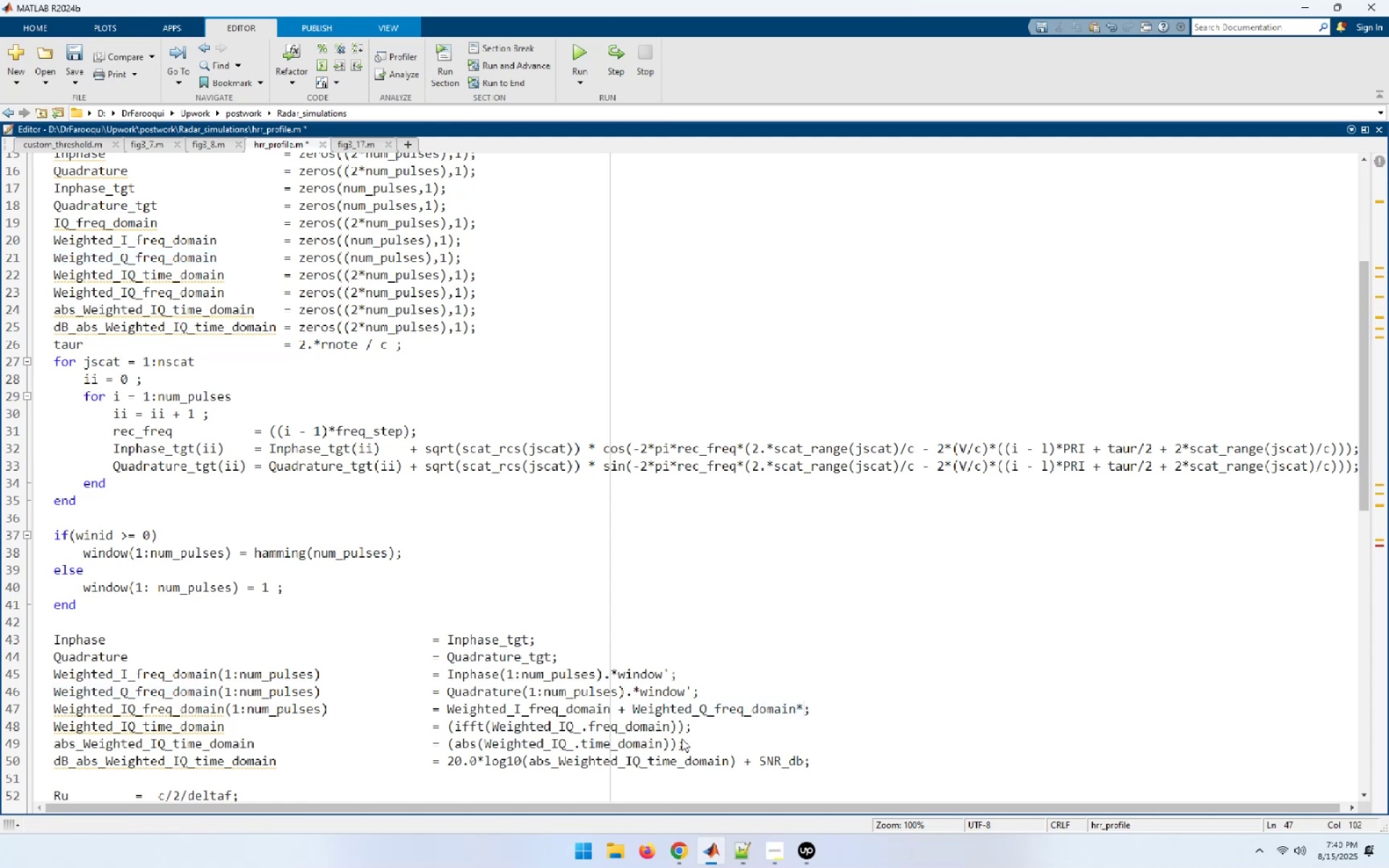 
key(J)
 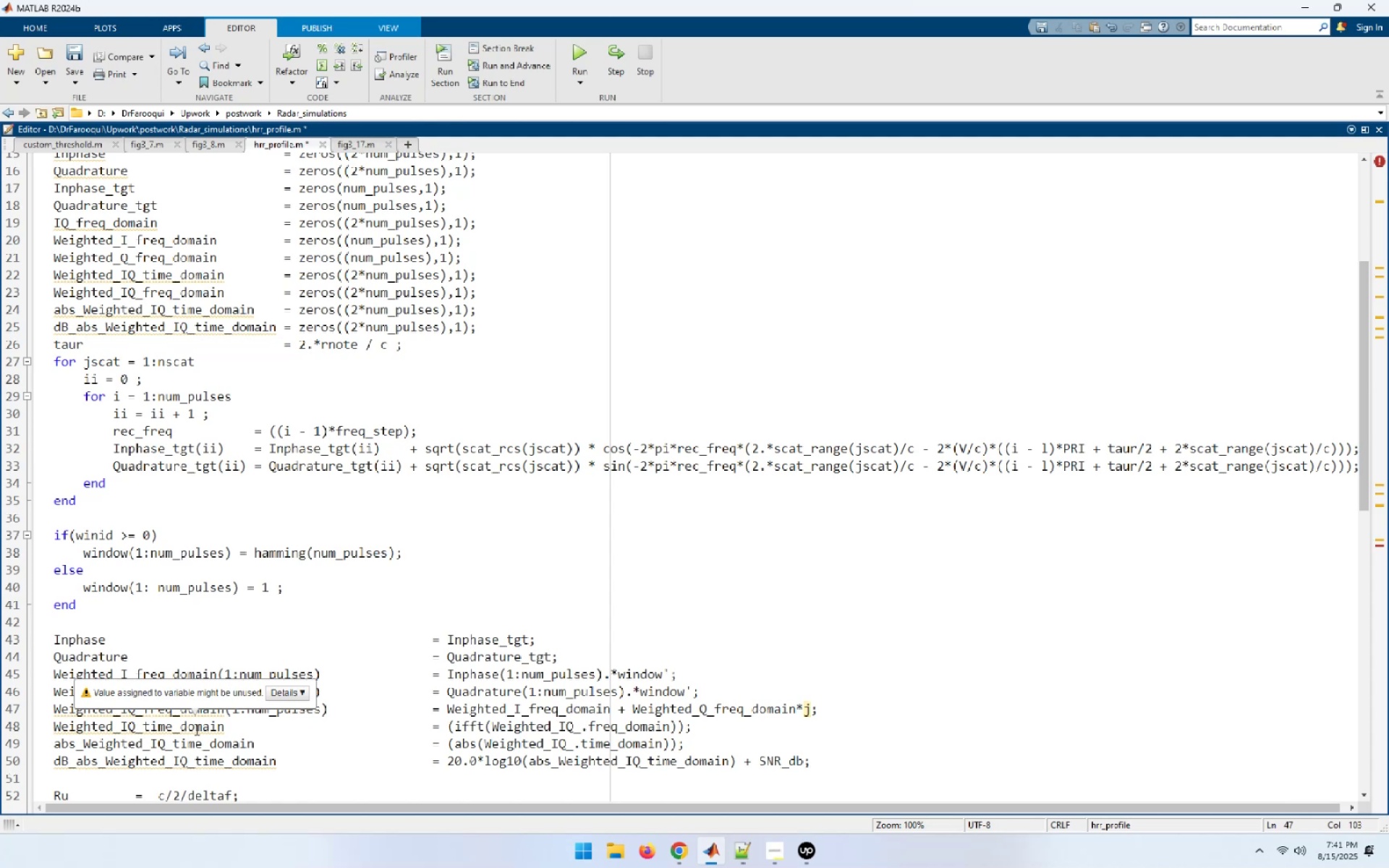 
wait(59.45)
 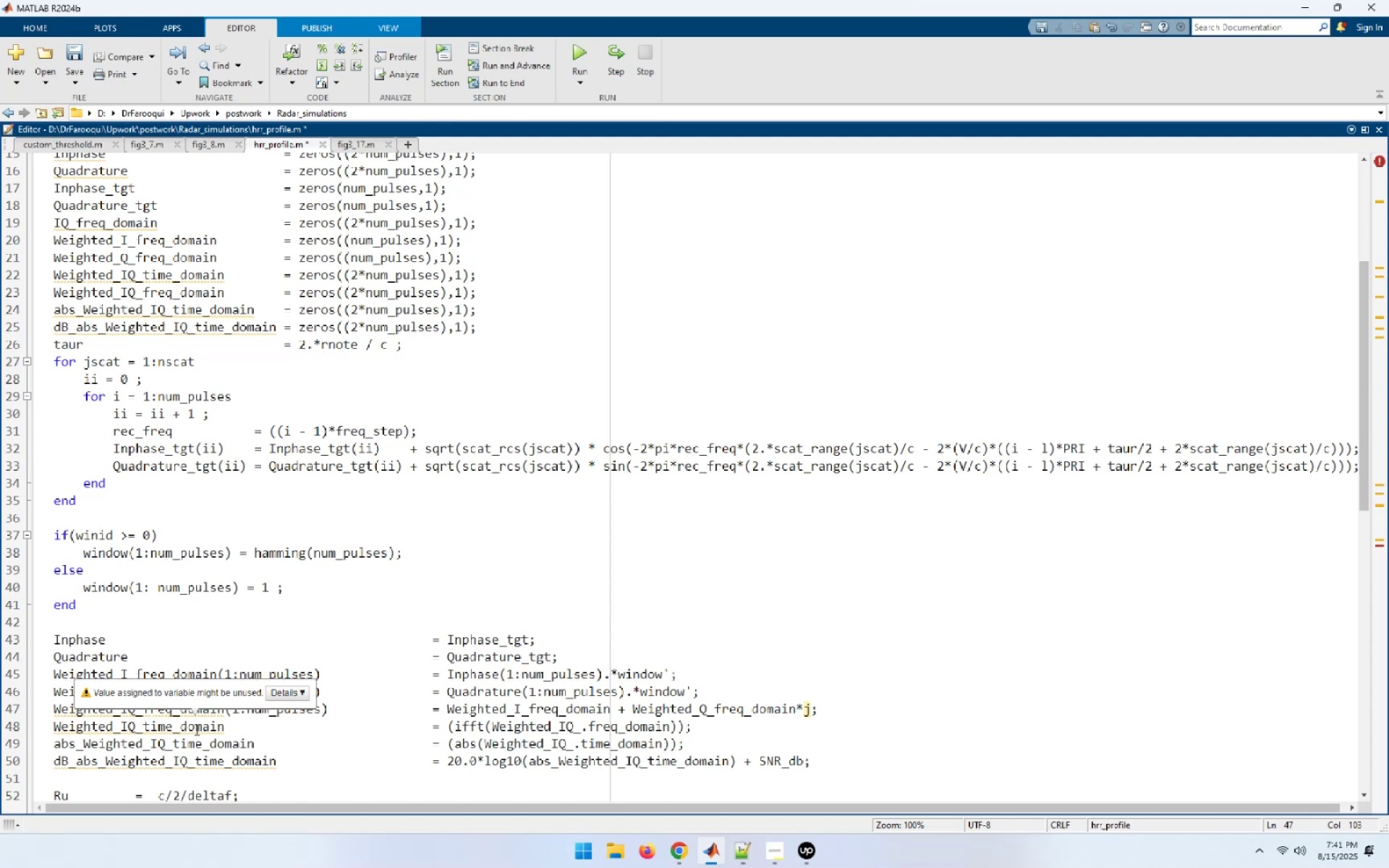 
left_click([275, 757])
 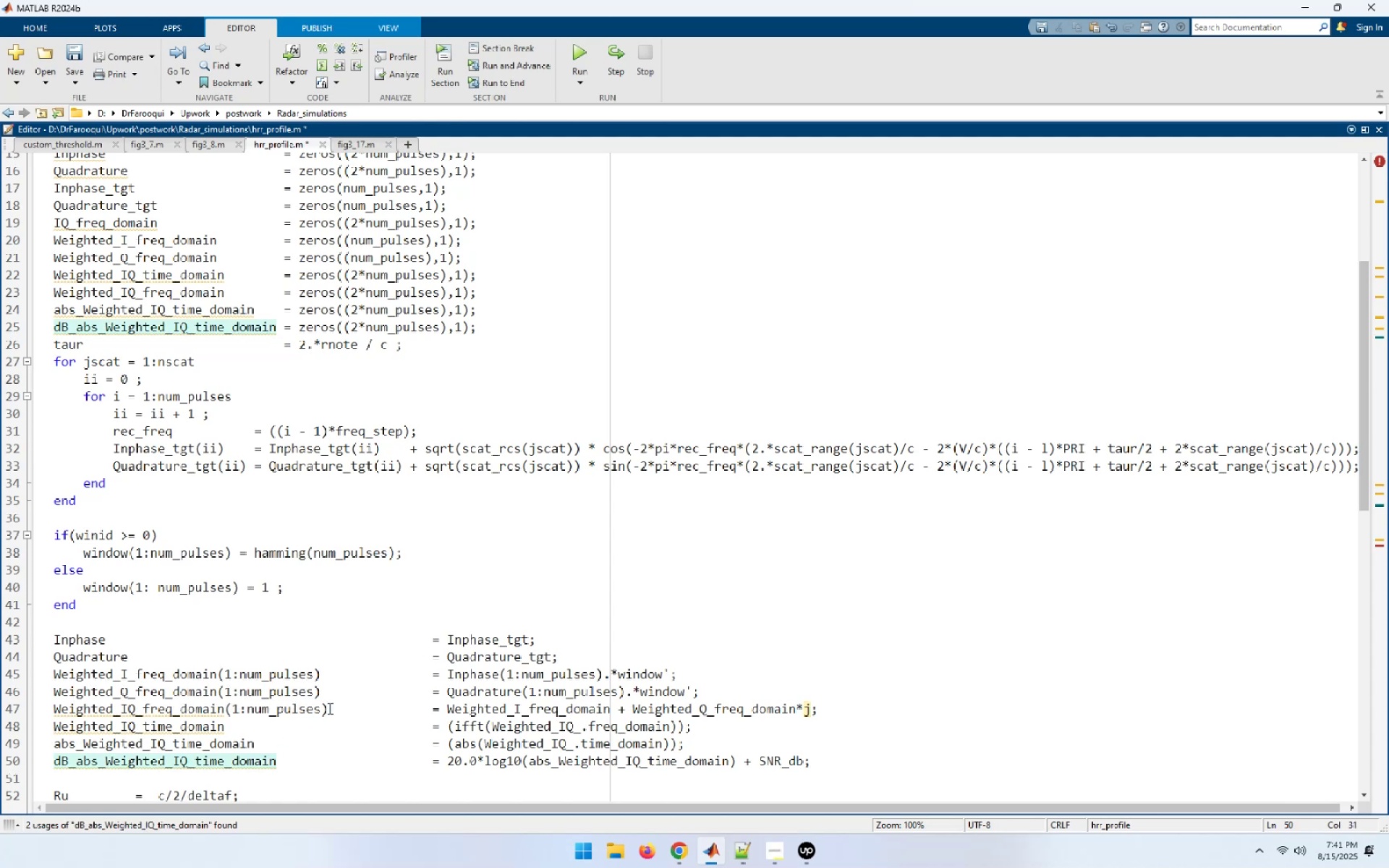 
left_click_drag(start_coordinate=[328, 708], to_coordinate=[4, 707])
 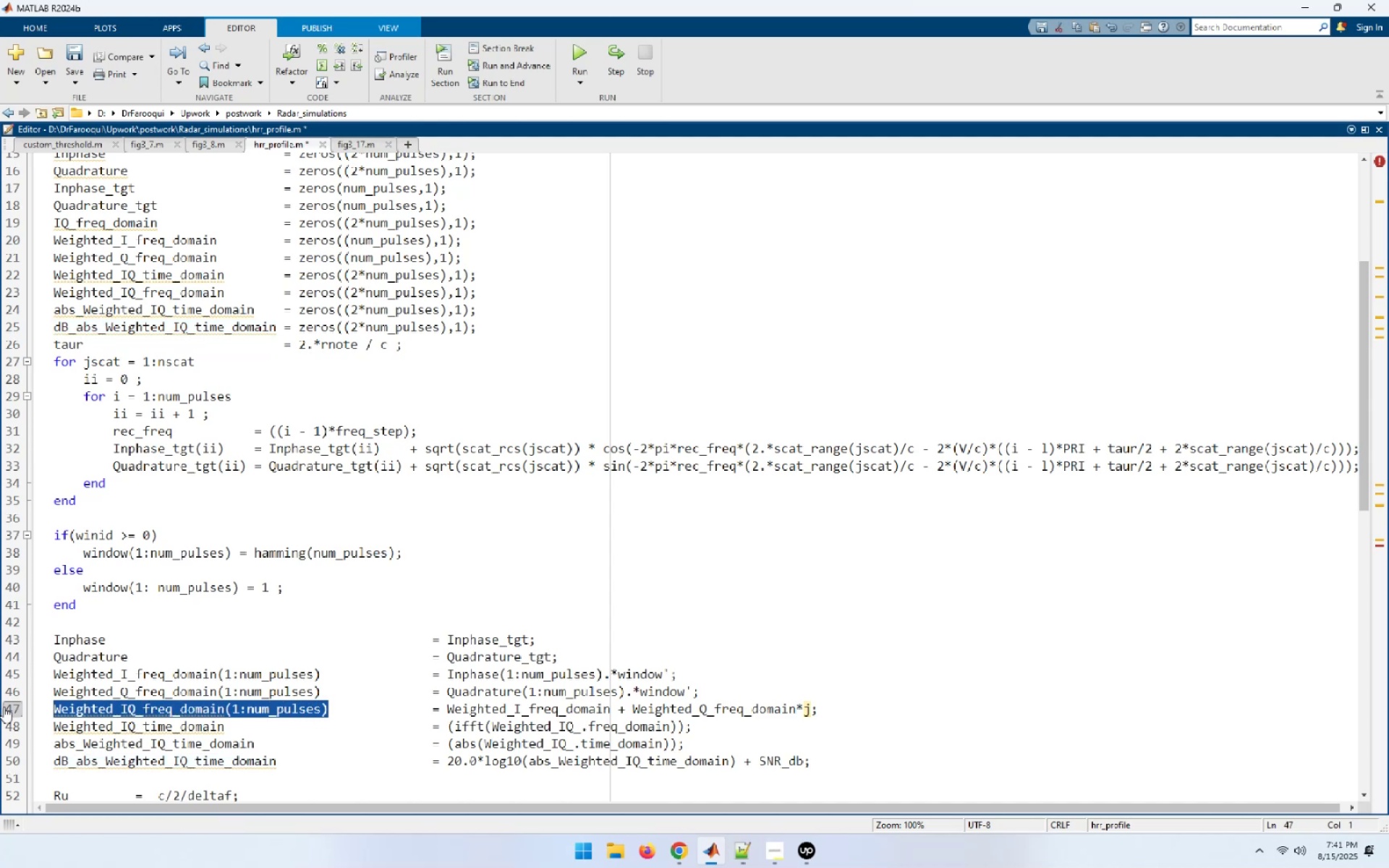 
key(Control+C)
 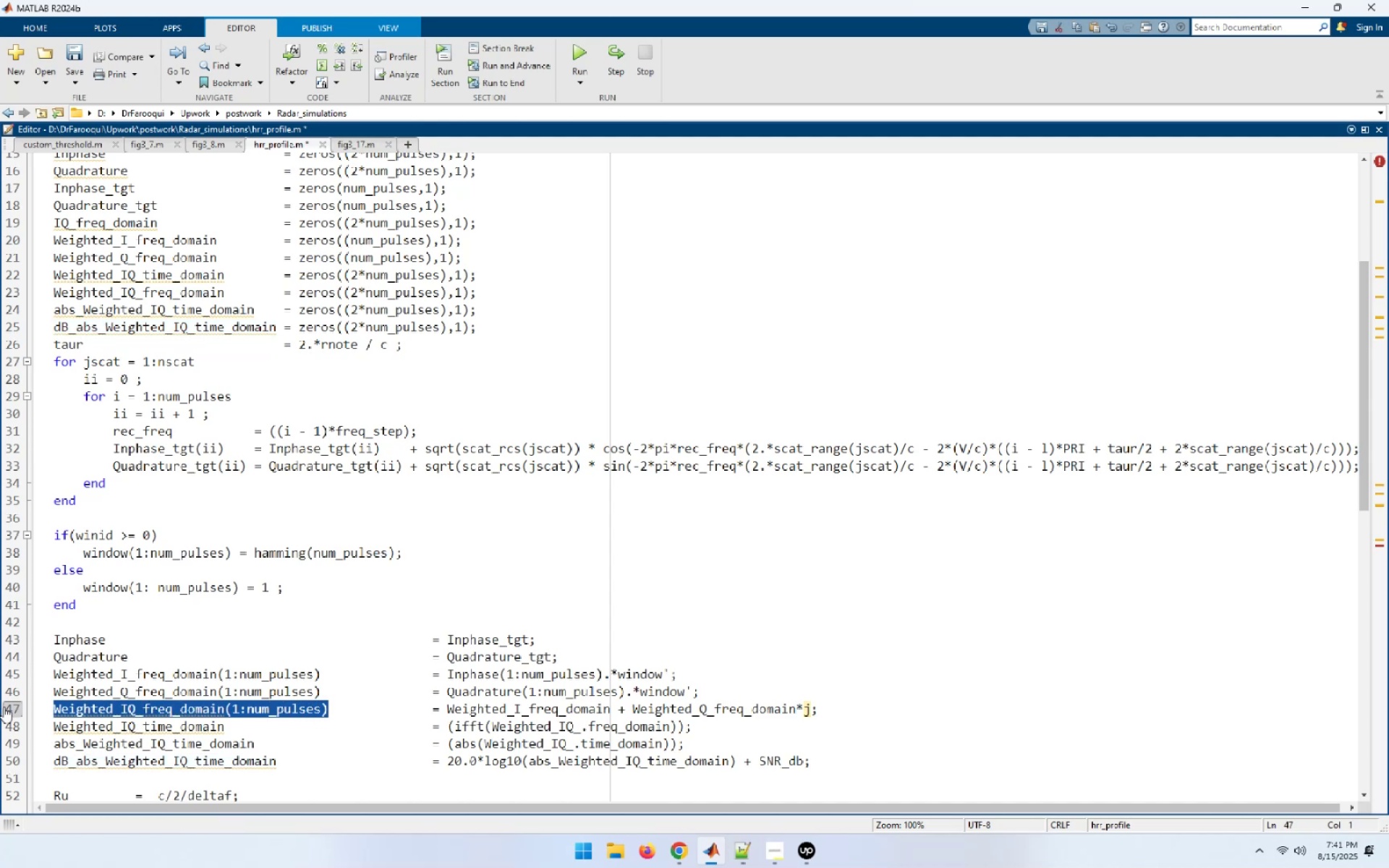 
key(End)
 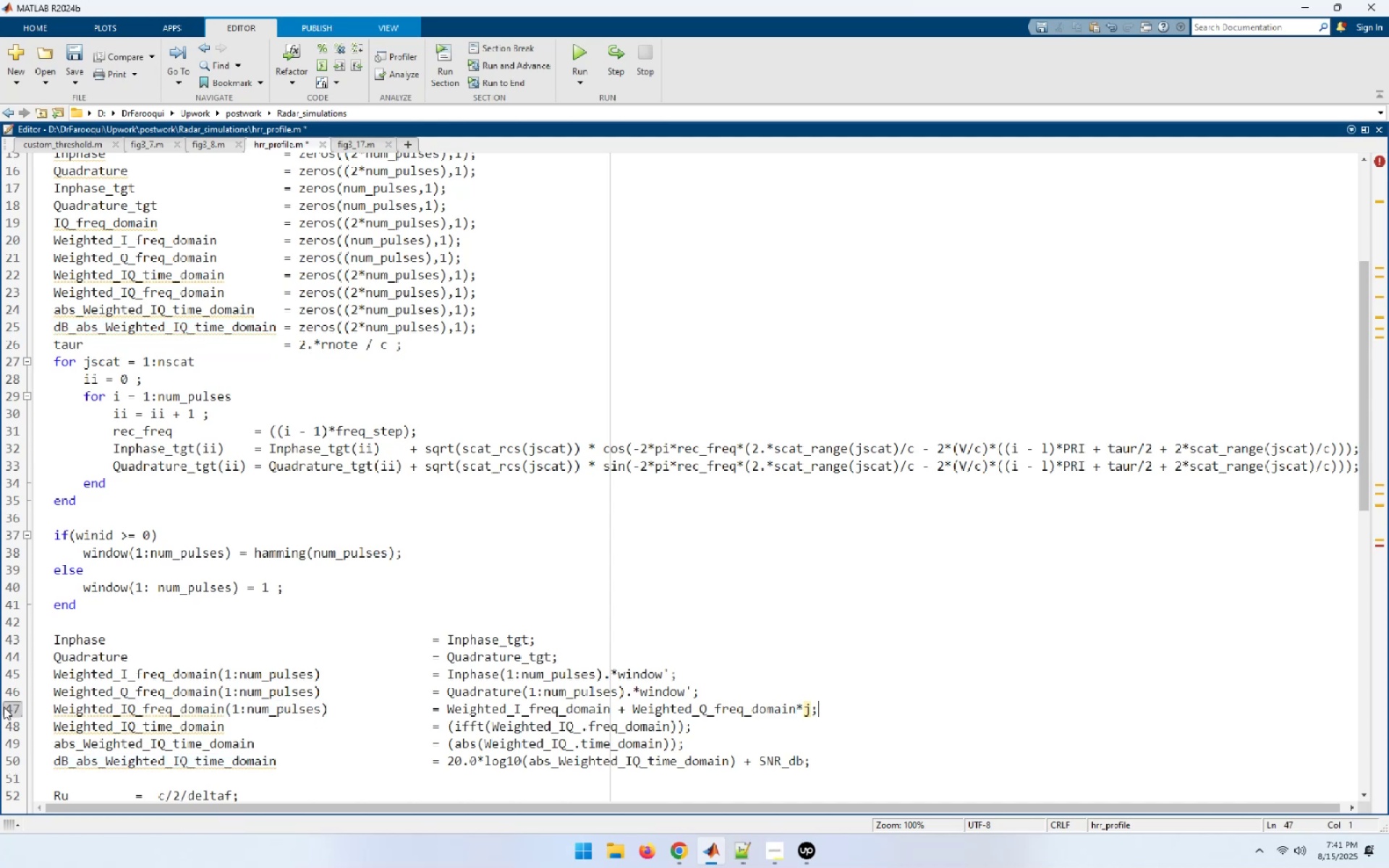 
key(NumpadEnter)
 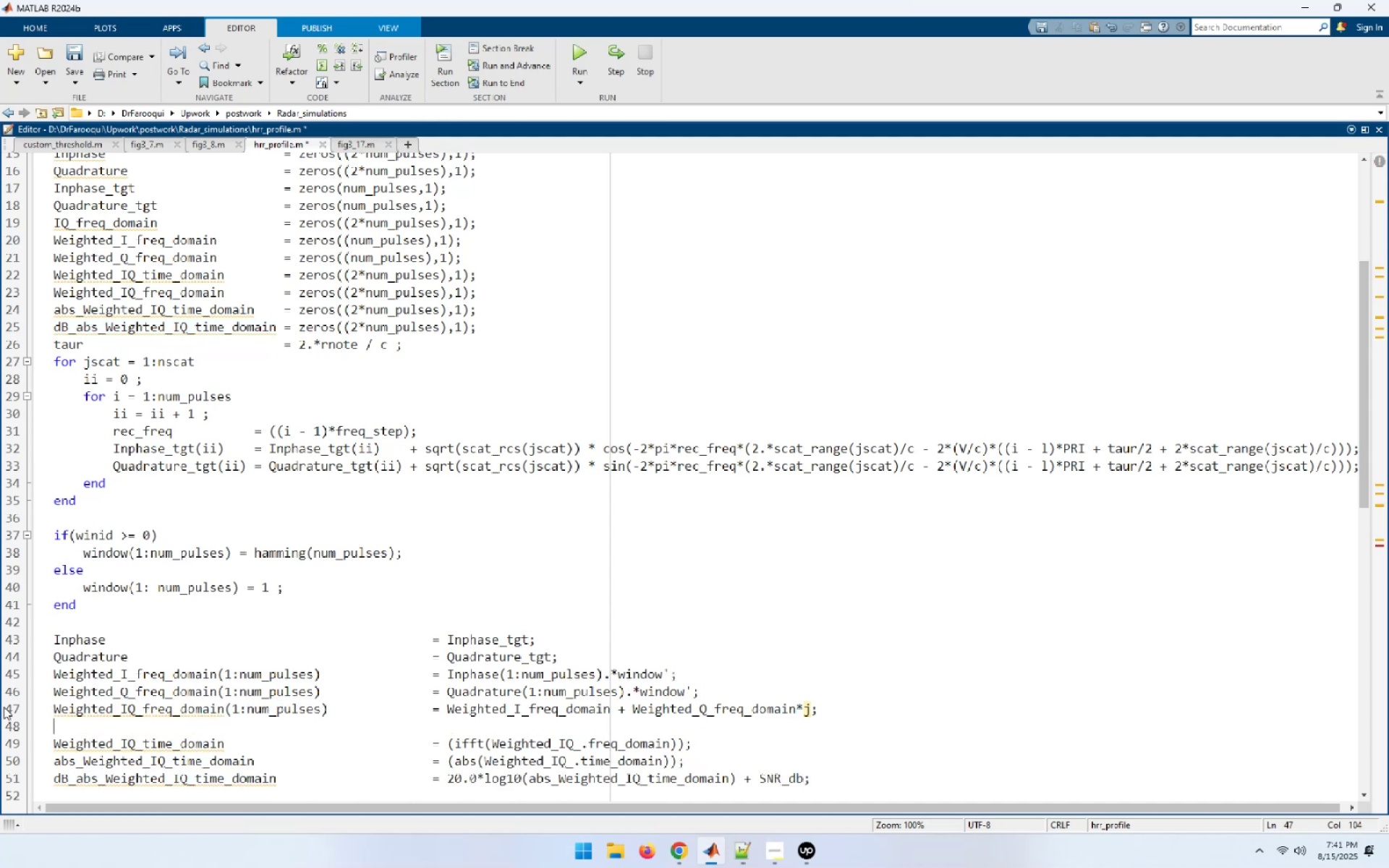 
key(Control+ControlLeft)
 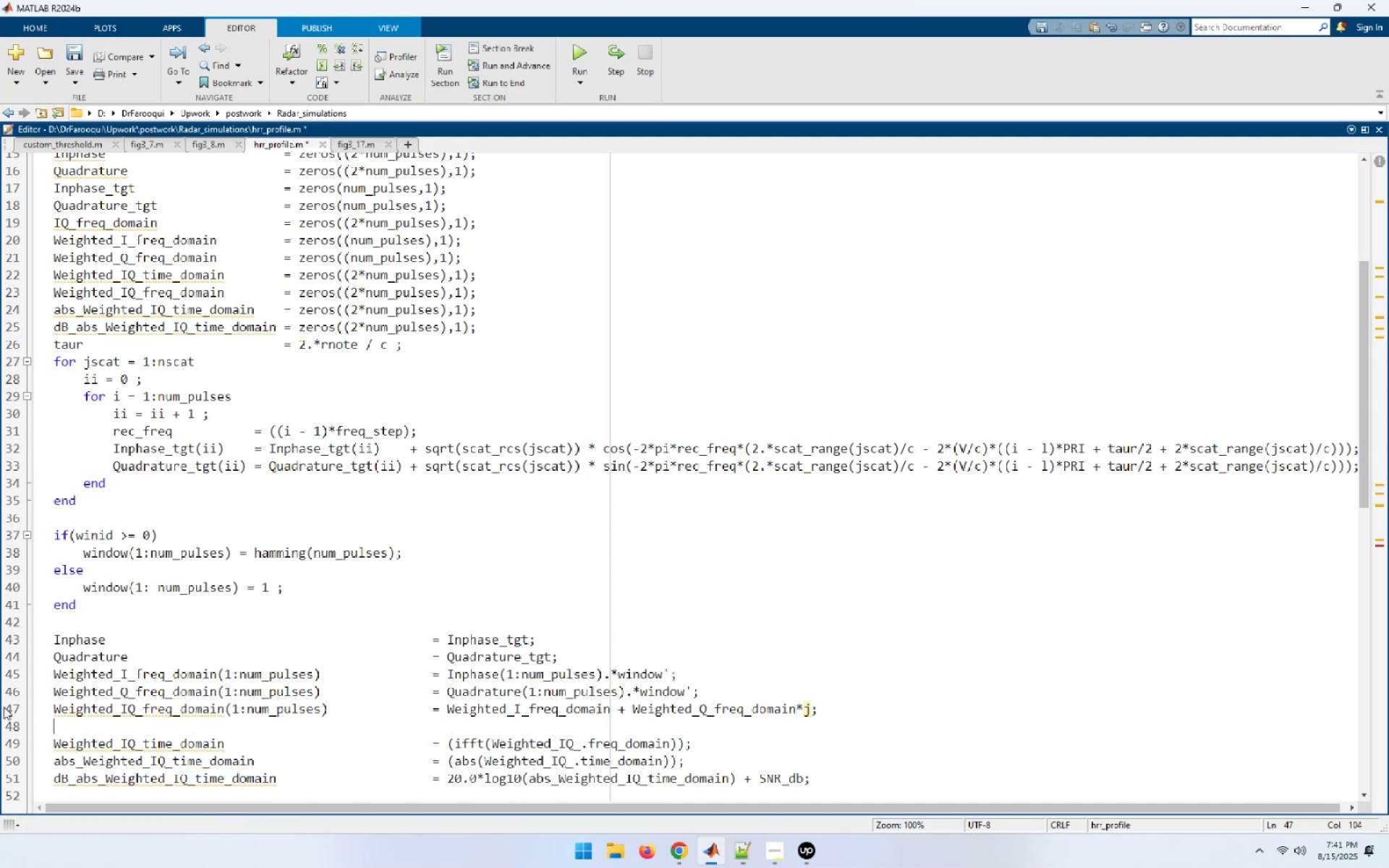 
key(Control+V)
 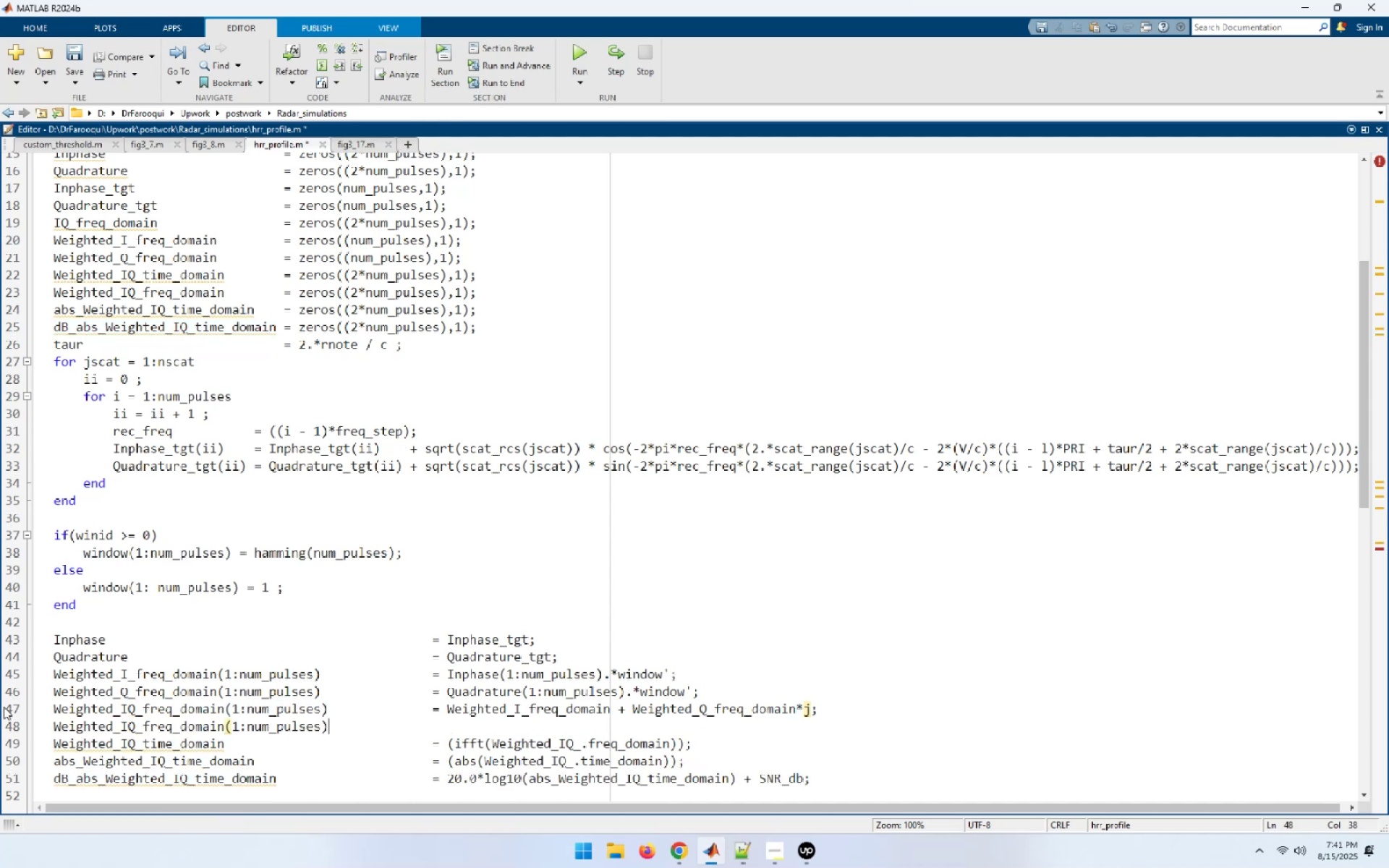 
hold_key(key=ArrowLeft, duration=0.62)
 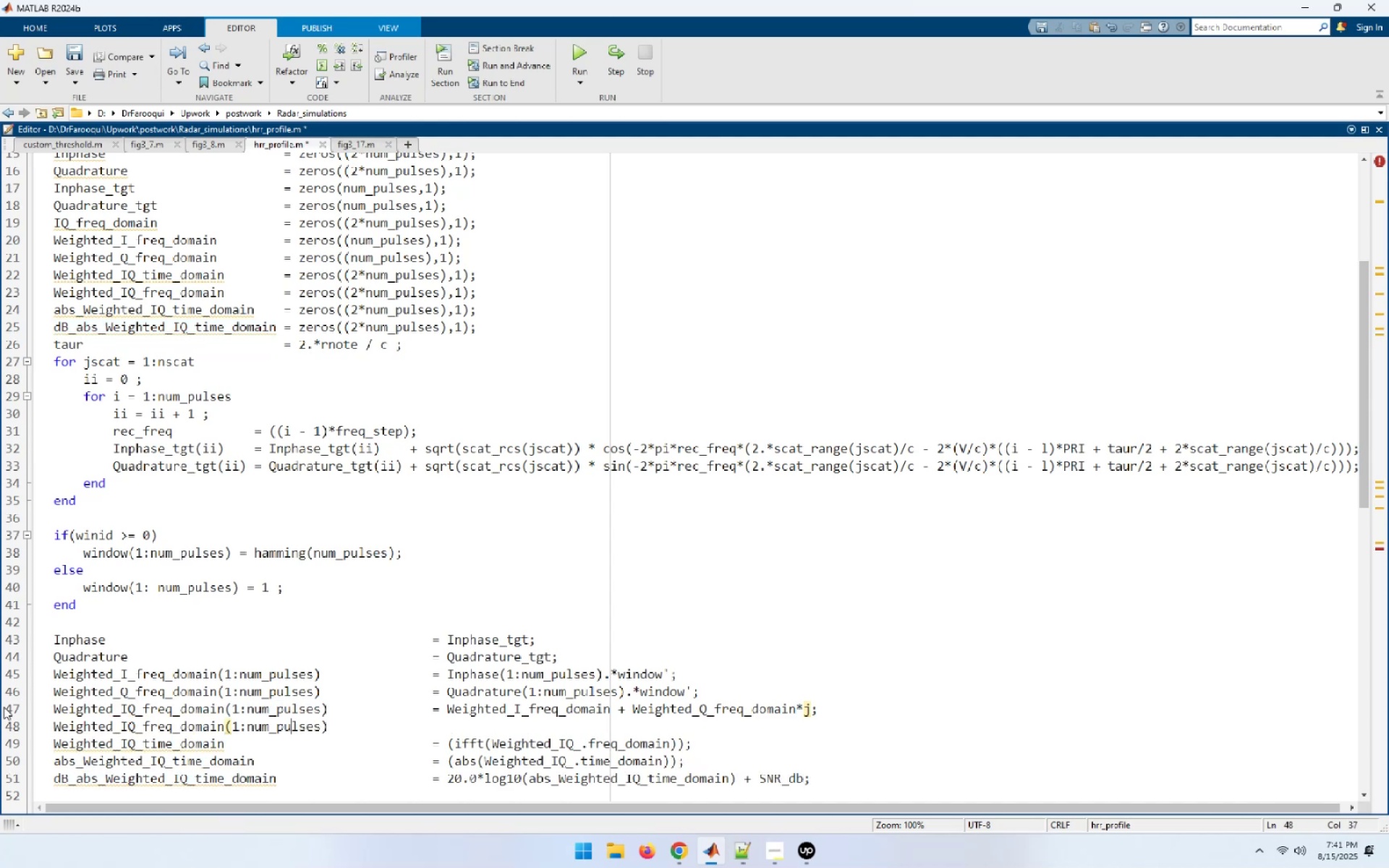 
key(ArrowLeft)
 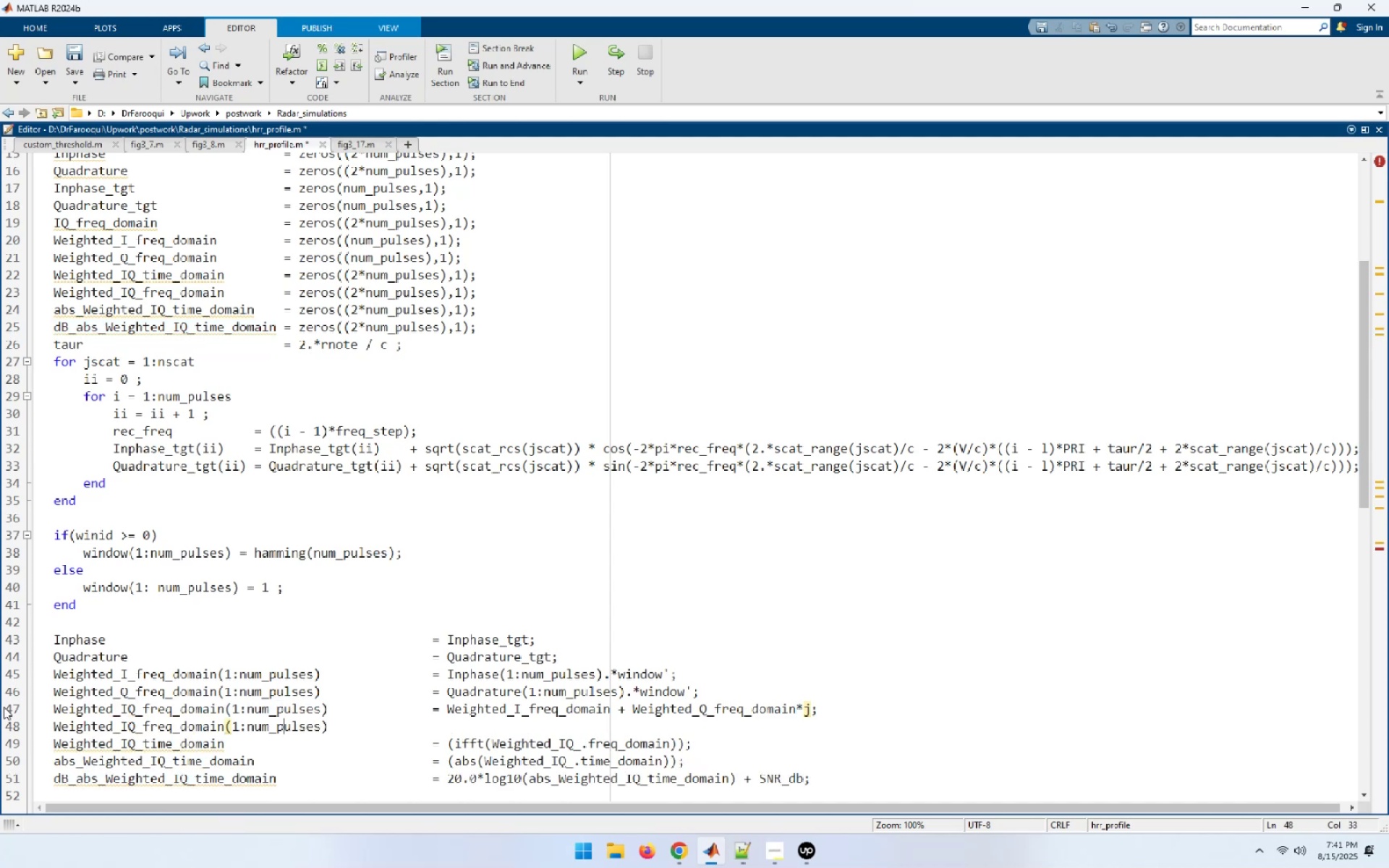 
key(ArrowLeft)
 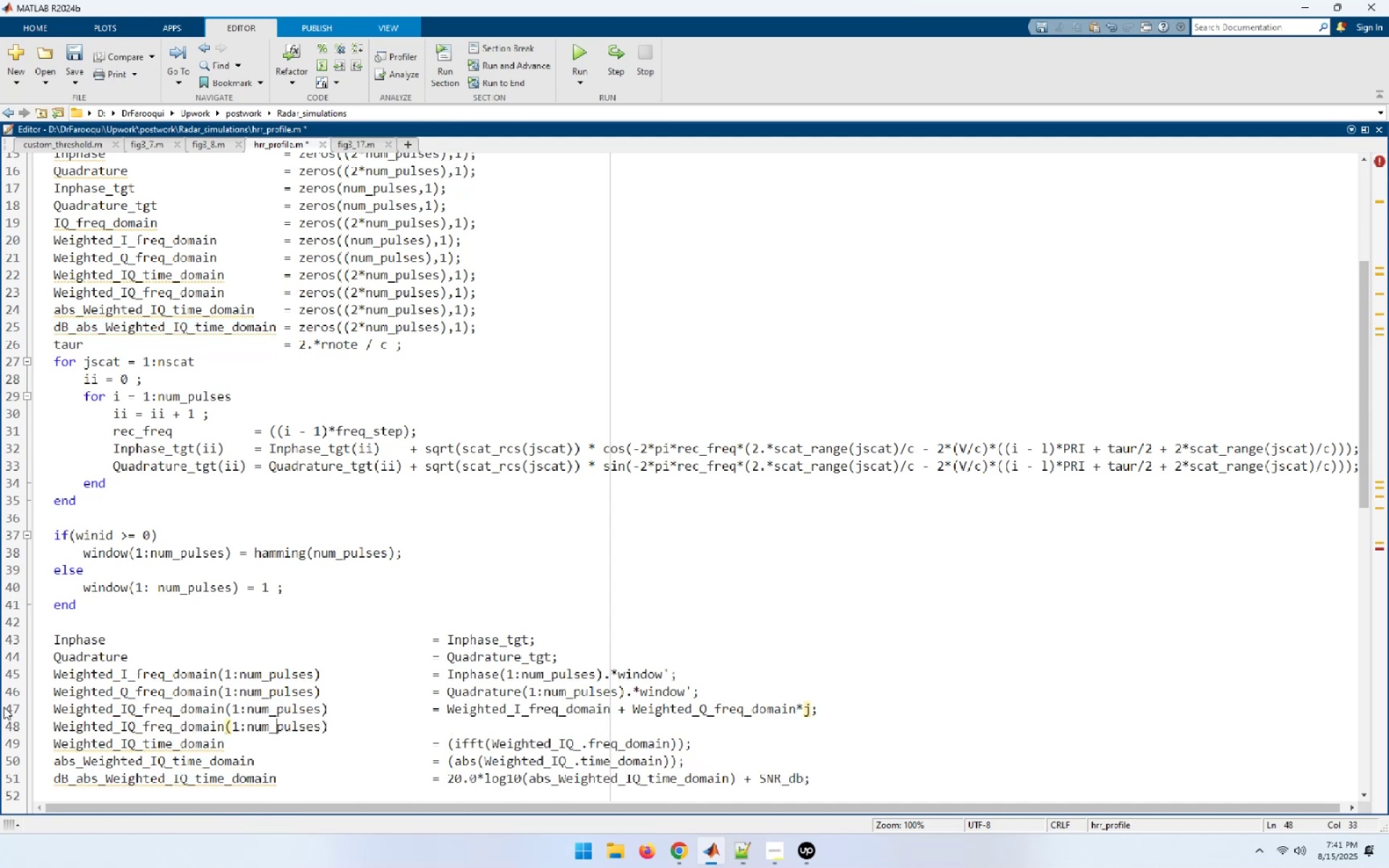 
key(ArrowLeft)
 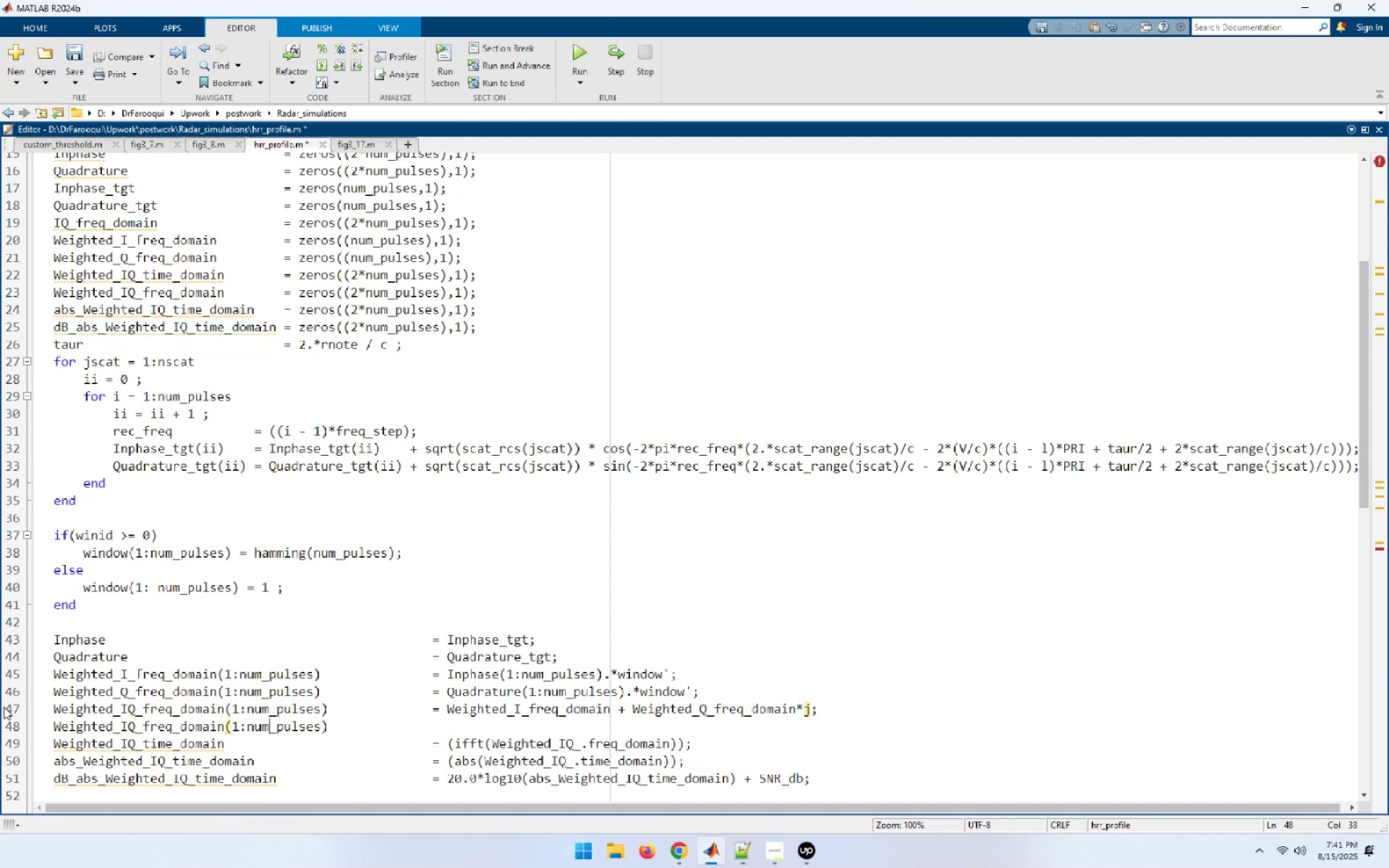 
key(ArrowLeft)
 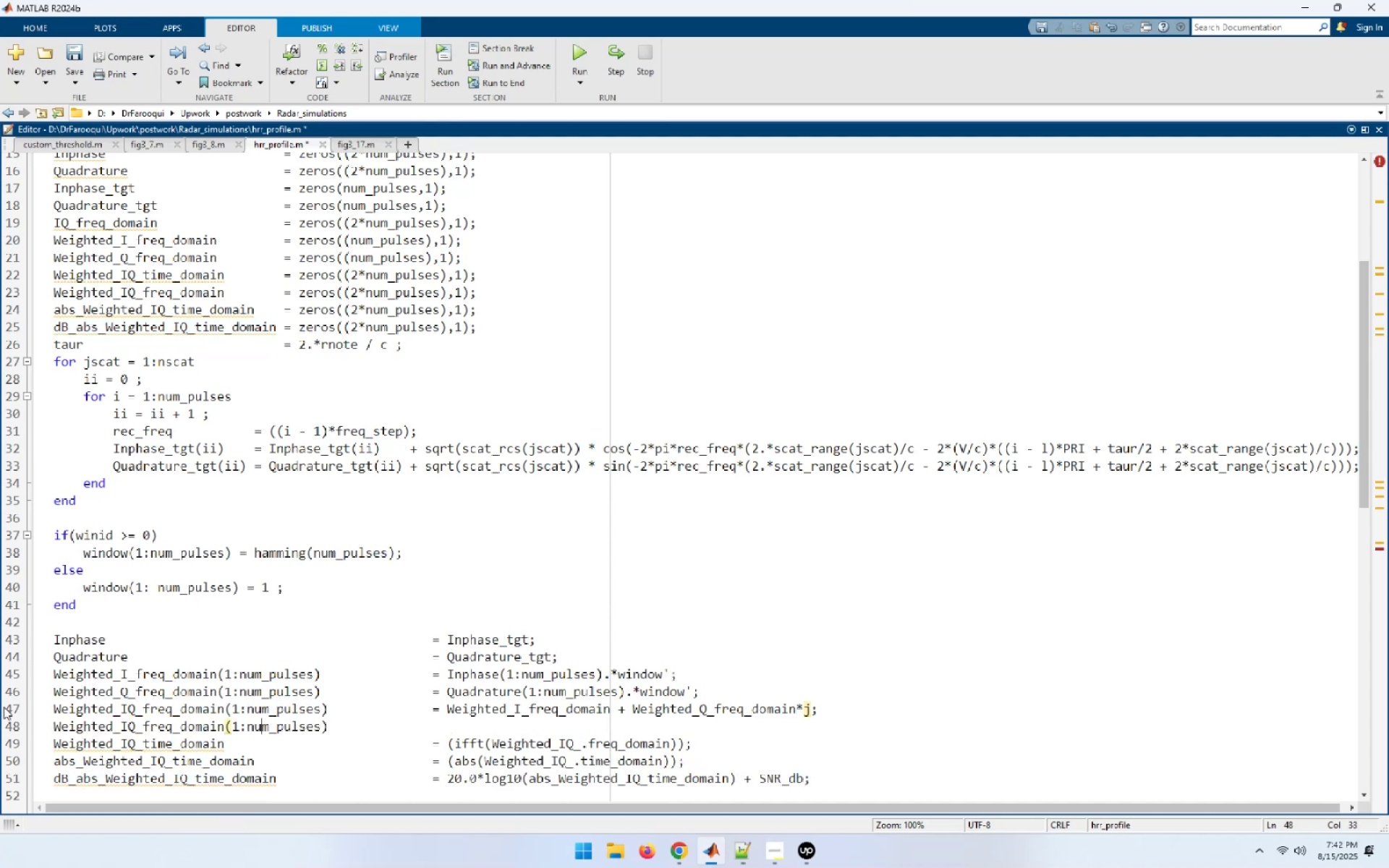 
key(ArrowLeft)
 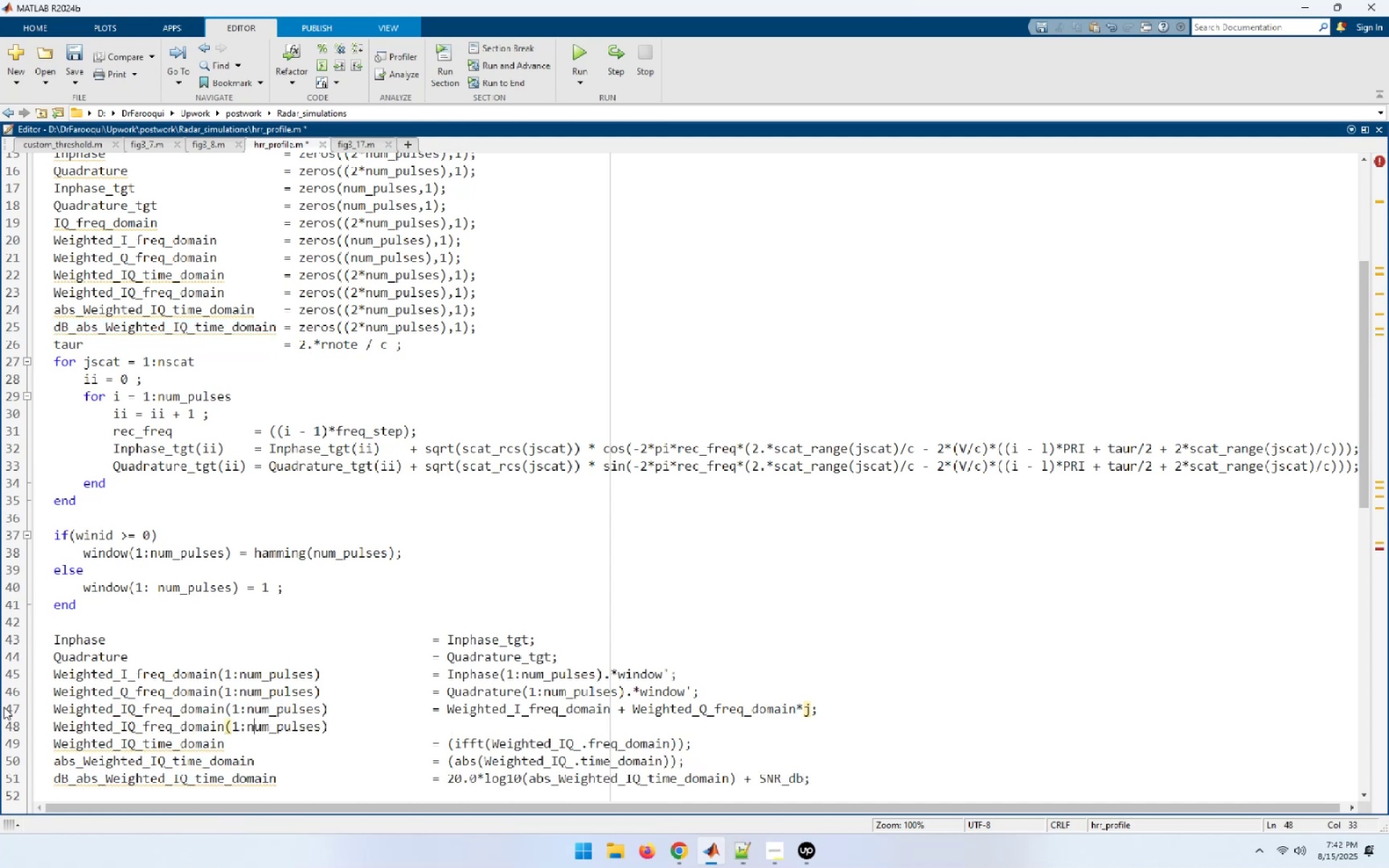 
key(ArrowLeft)
 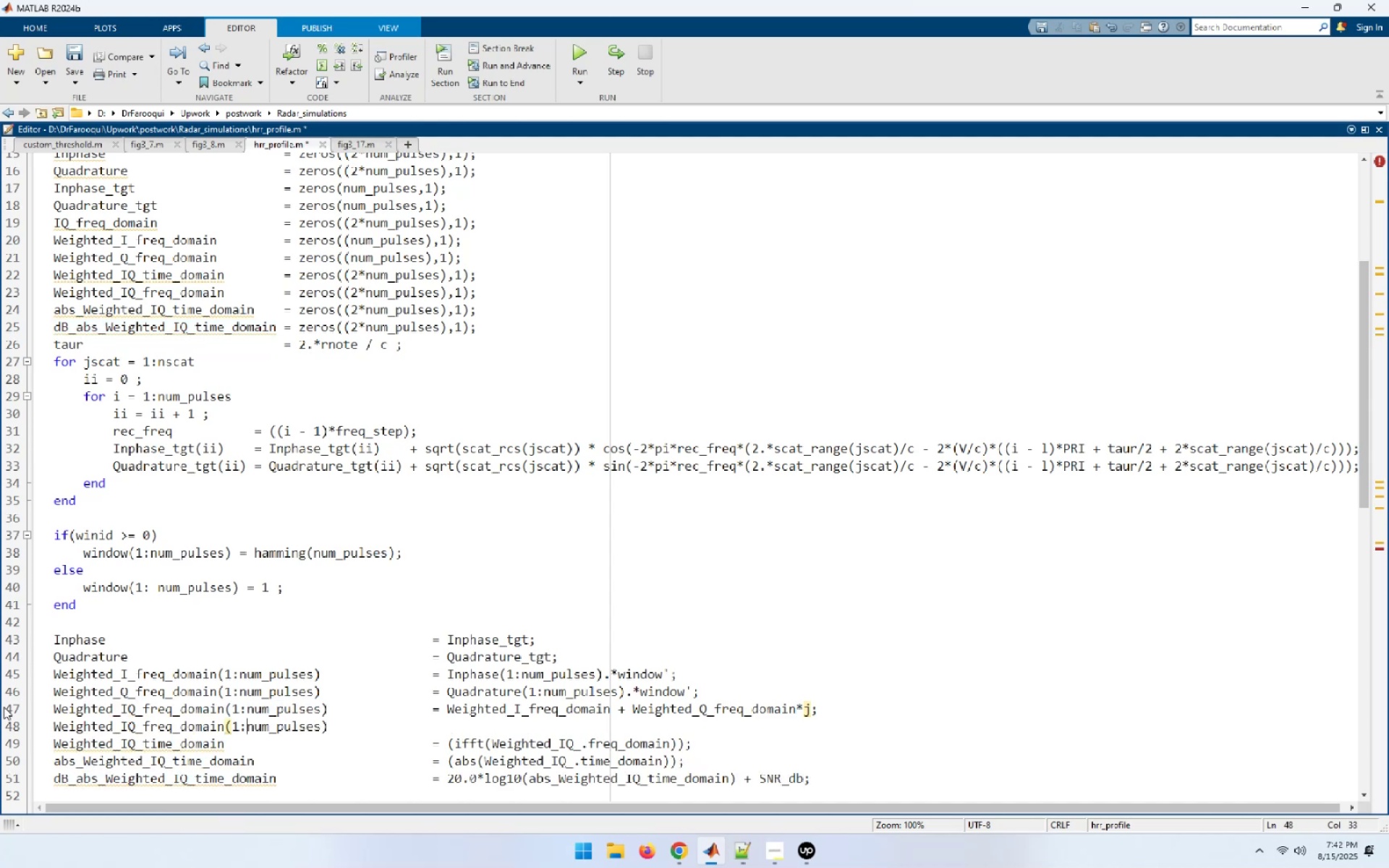 
hold_key(key=ArrowRight, duration=0.75)
 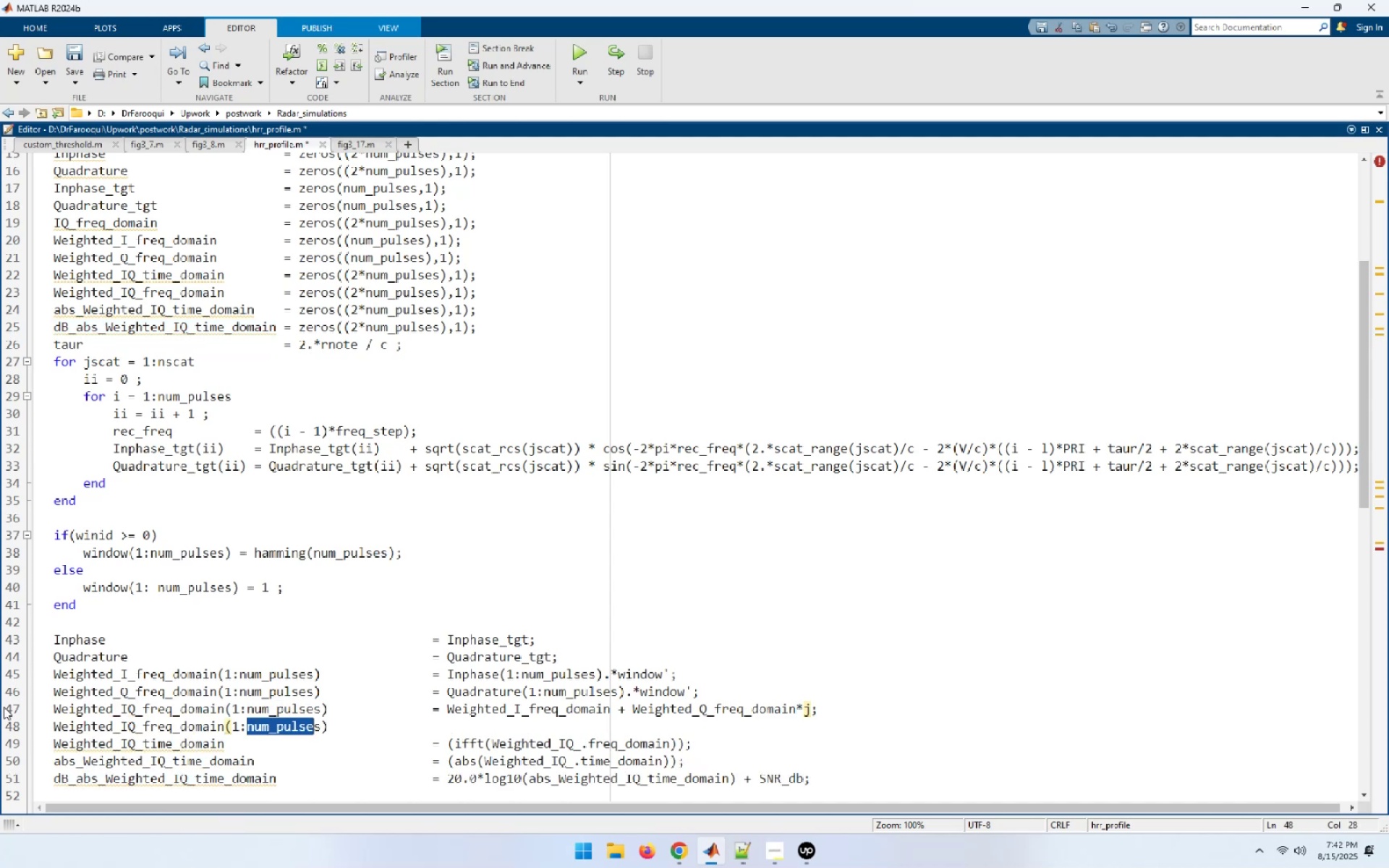 
key(Shift+ArrowRight)
 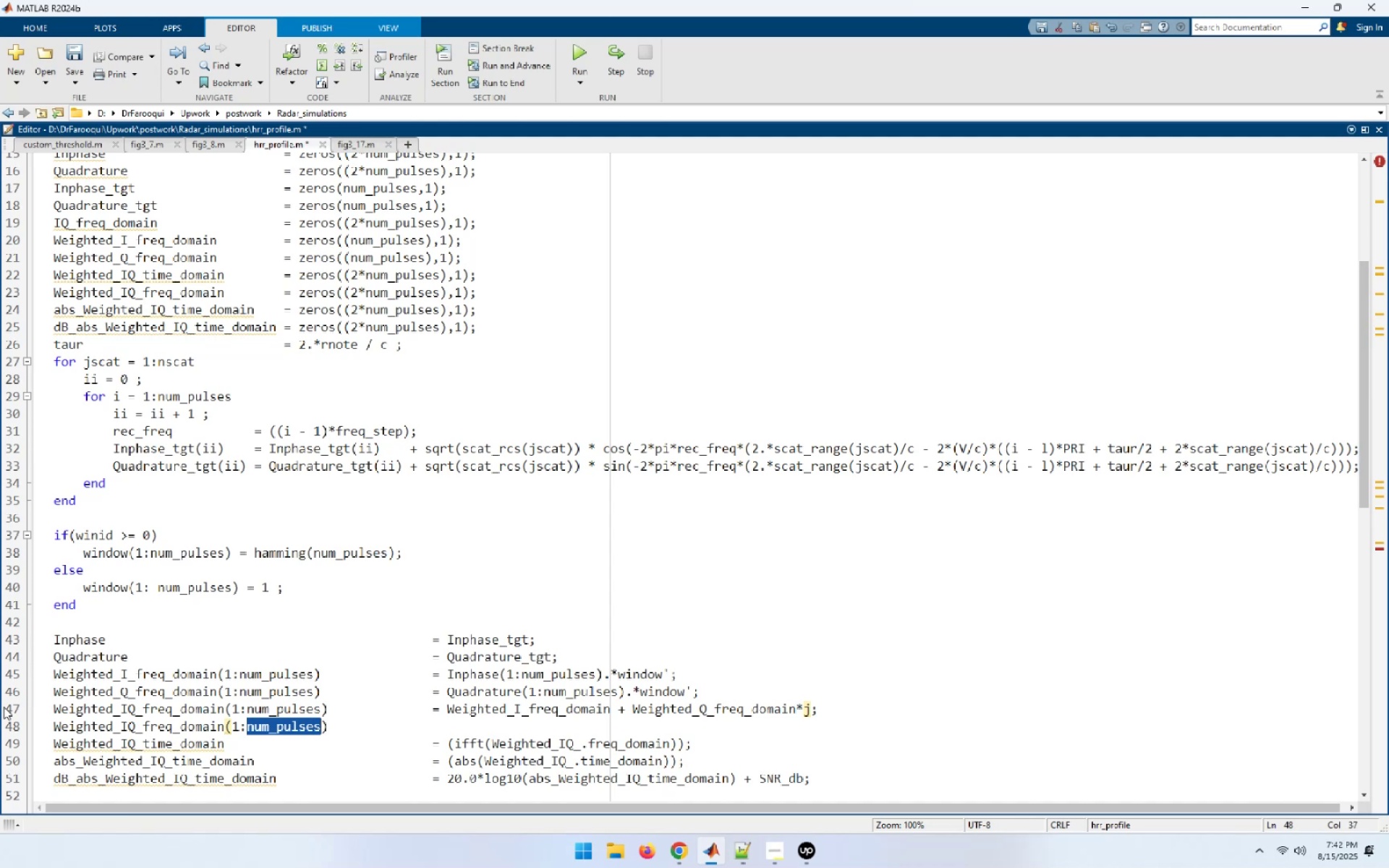 
key(Control+C)
 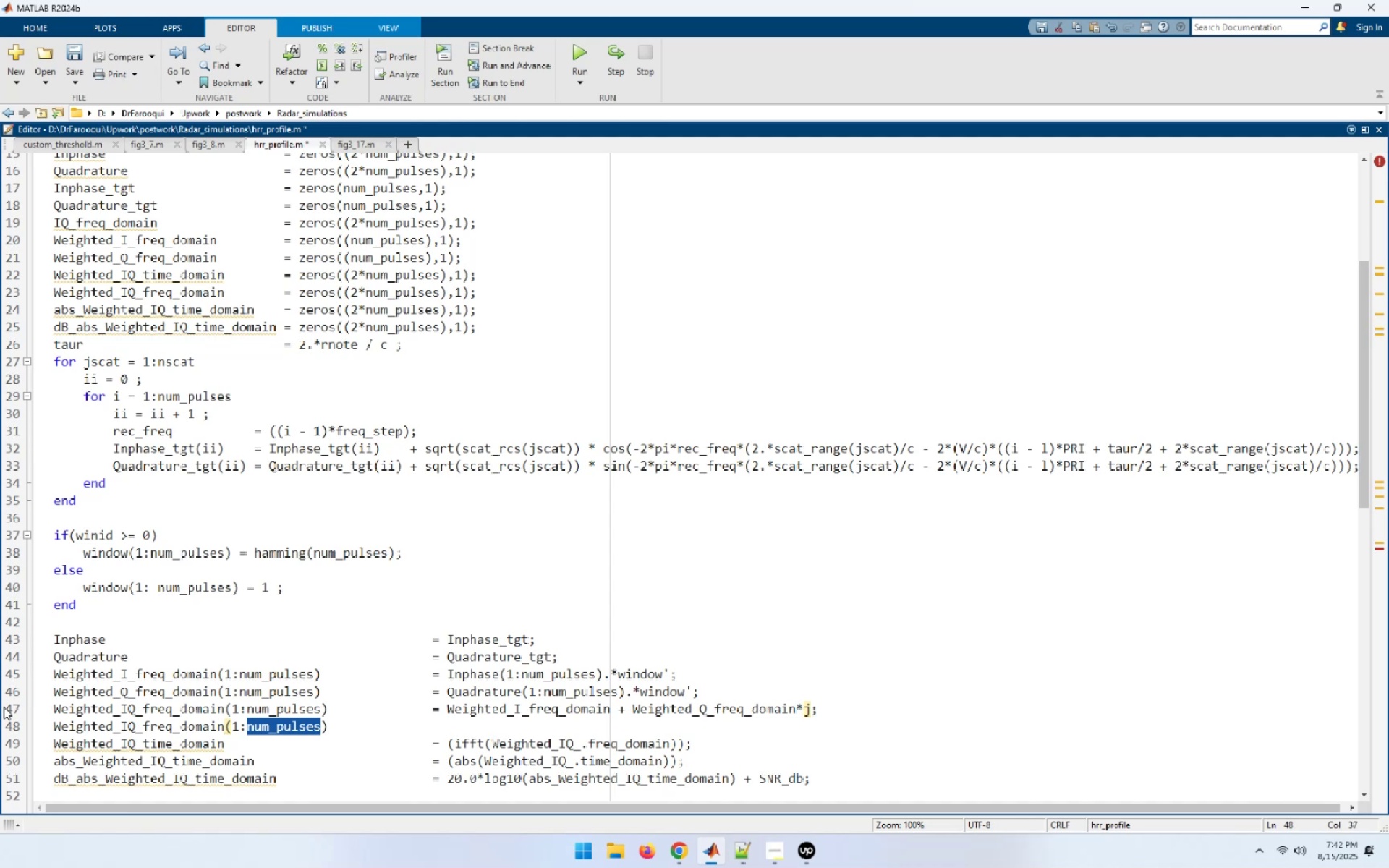 
hold_key(key=ArrowLeft, duration=0.59)
 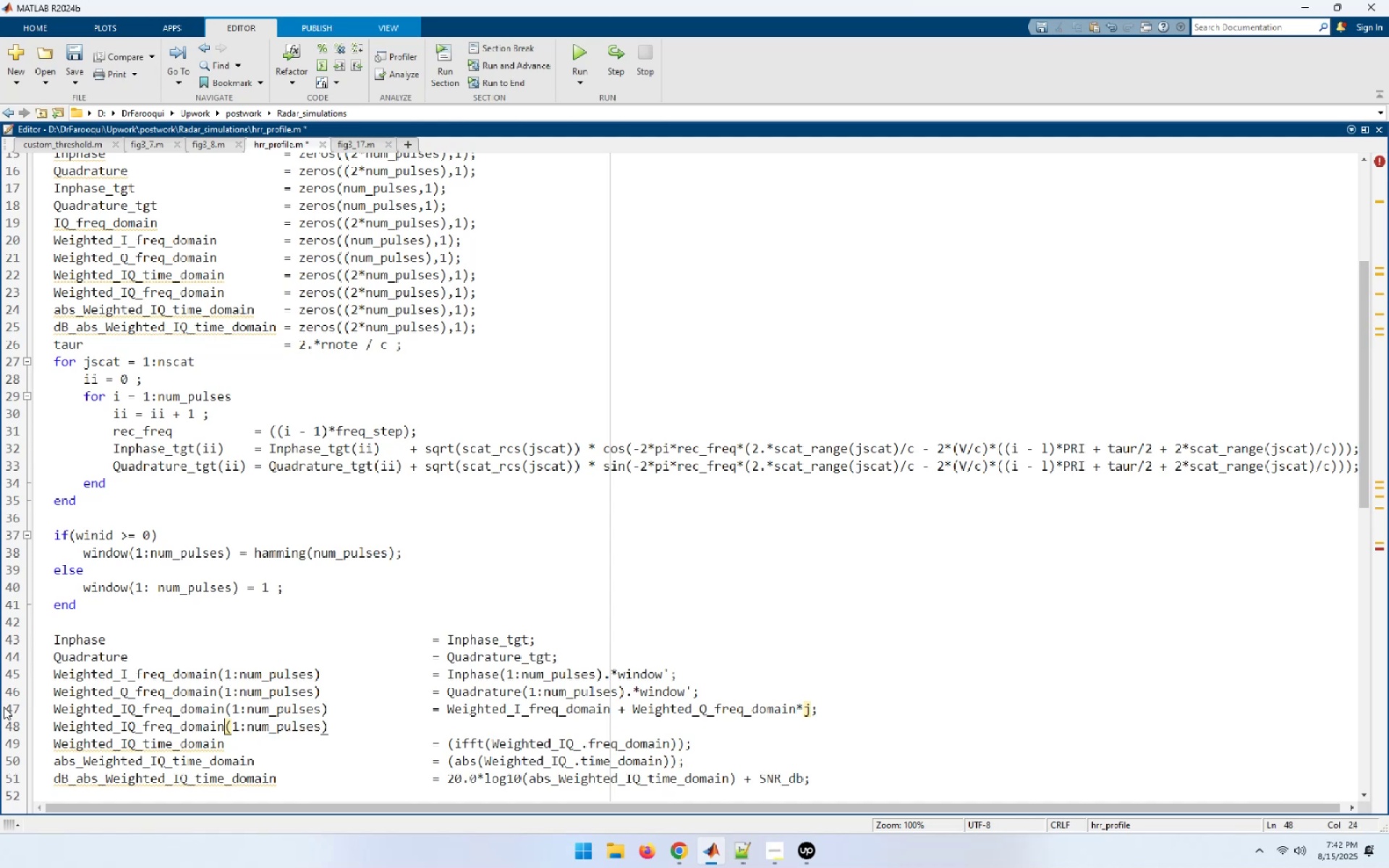 
key(ArrowRight)
 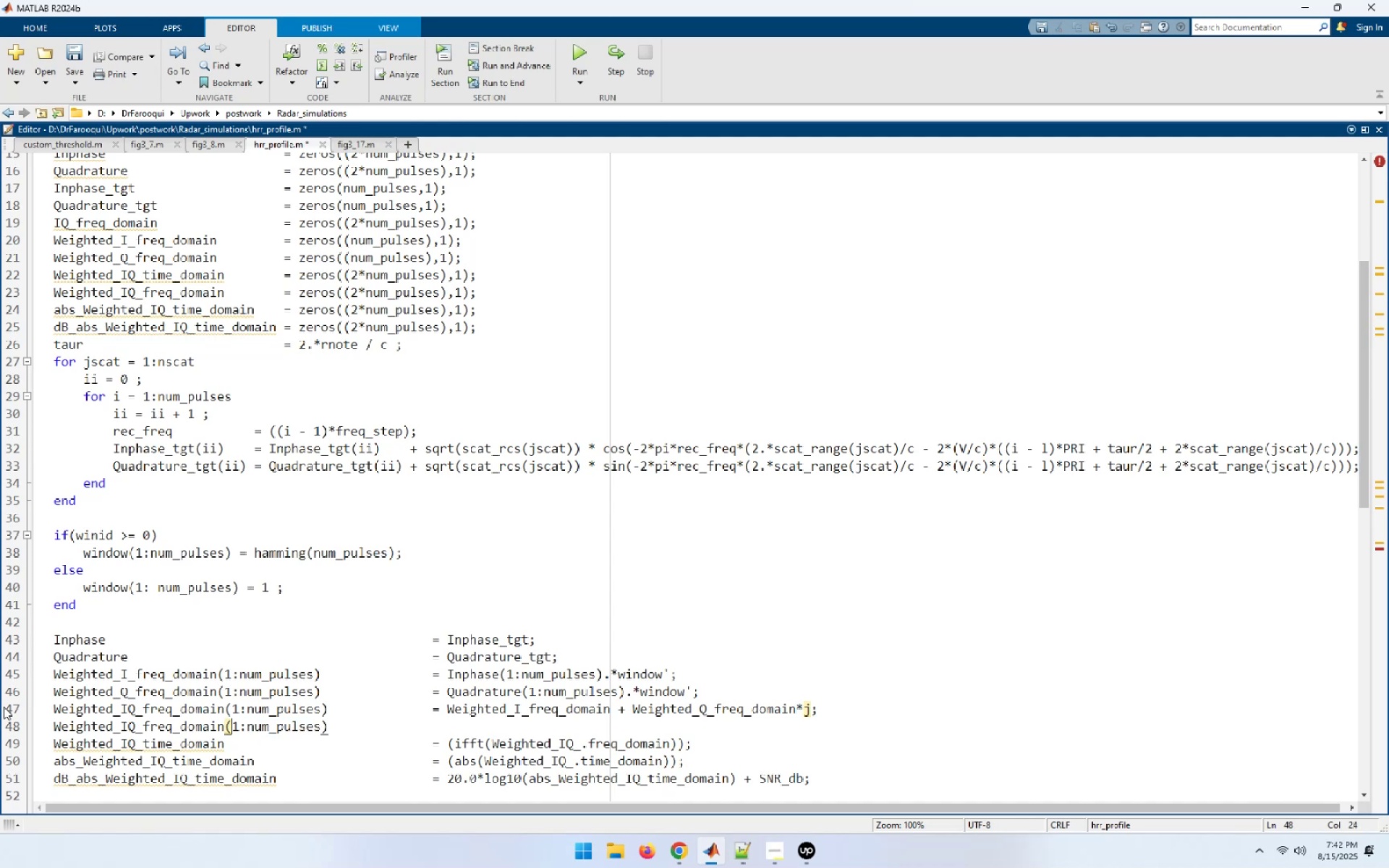 
key(Control+ControlLeft)
 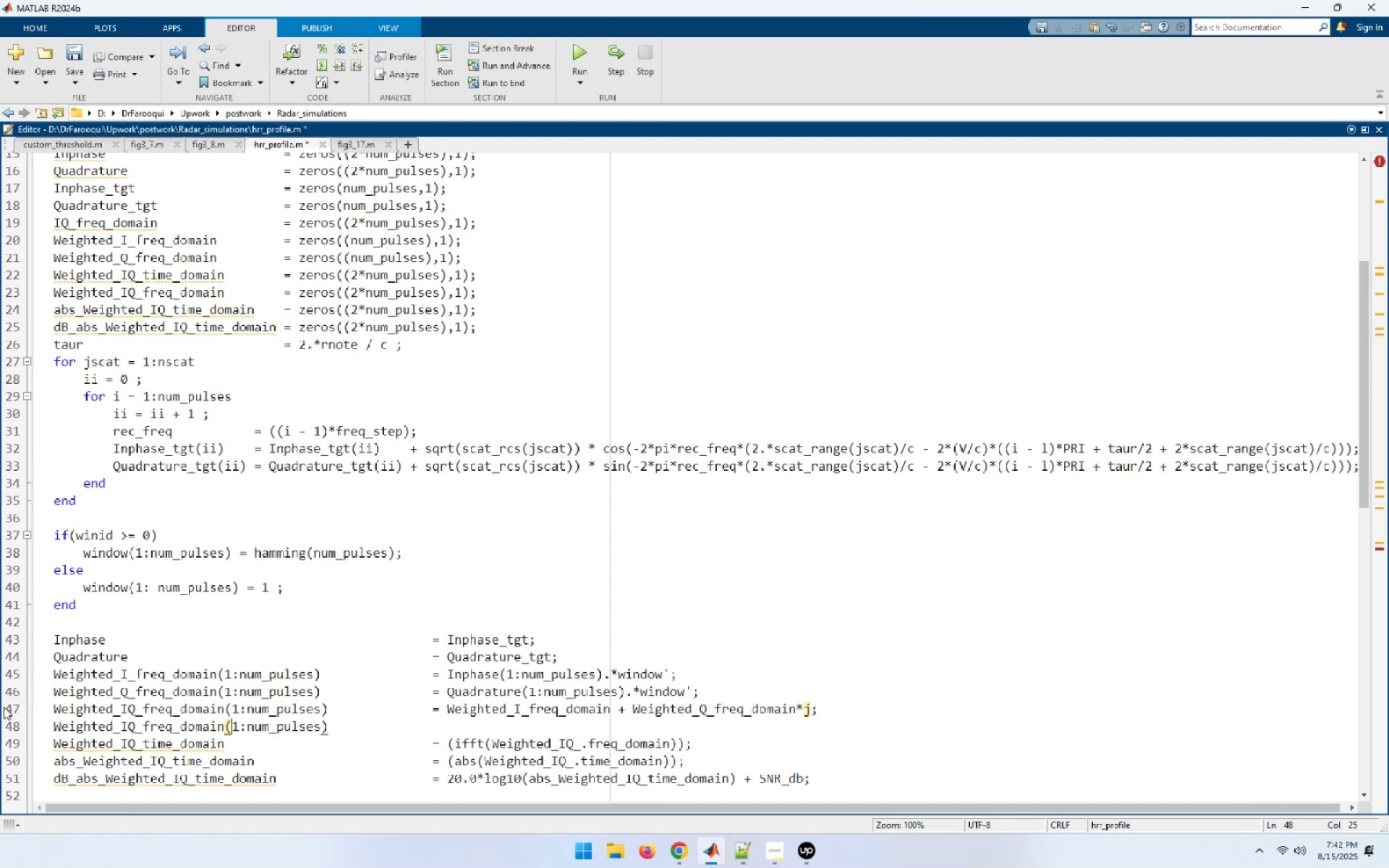 
key(Control+V)
 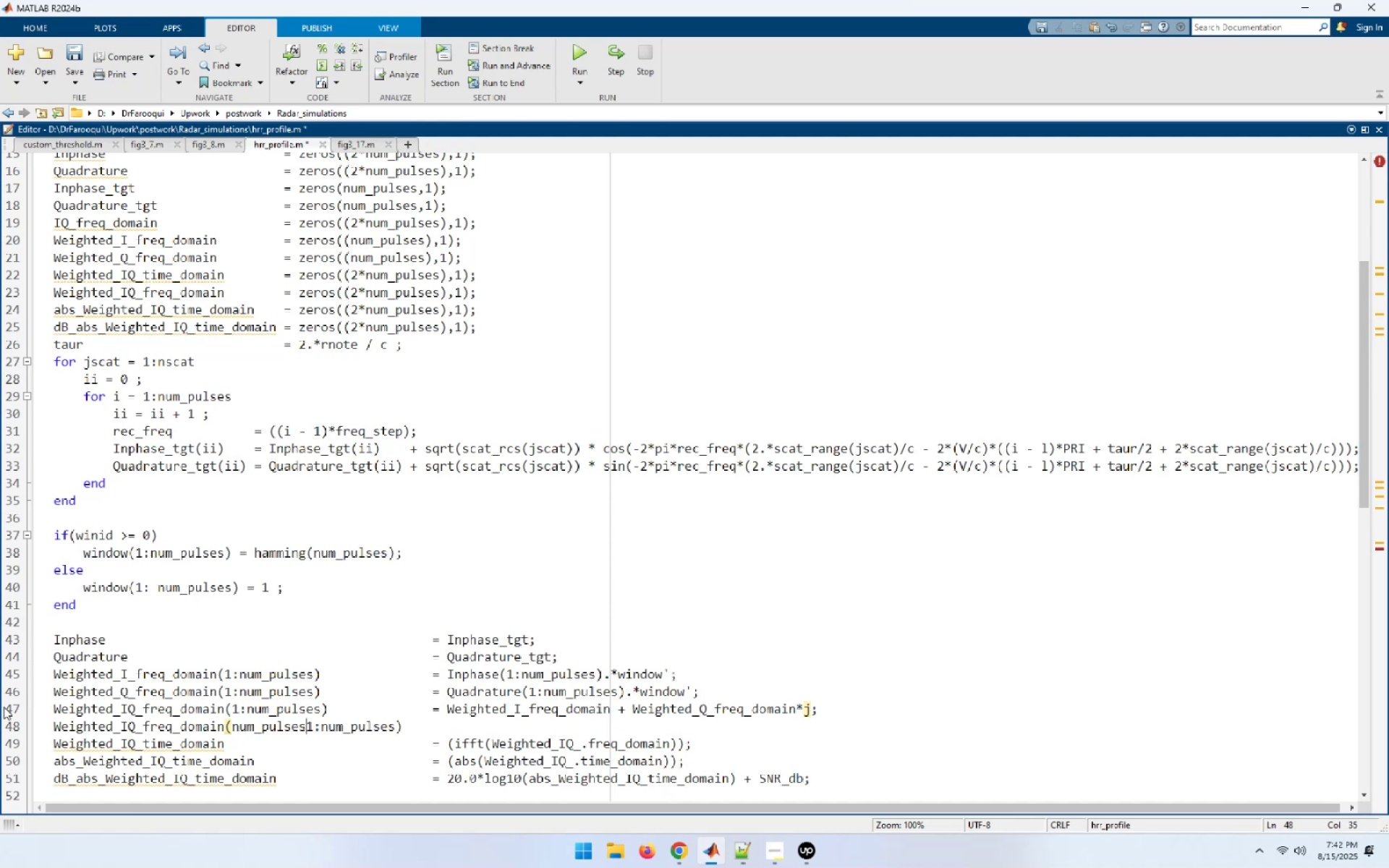 
key(Shift+Semicolon)
 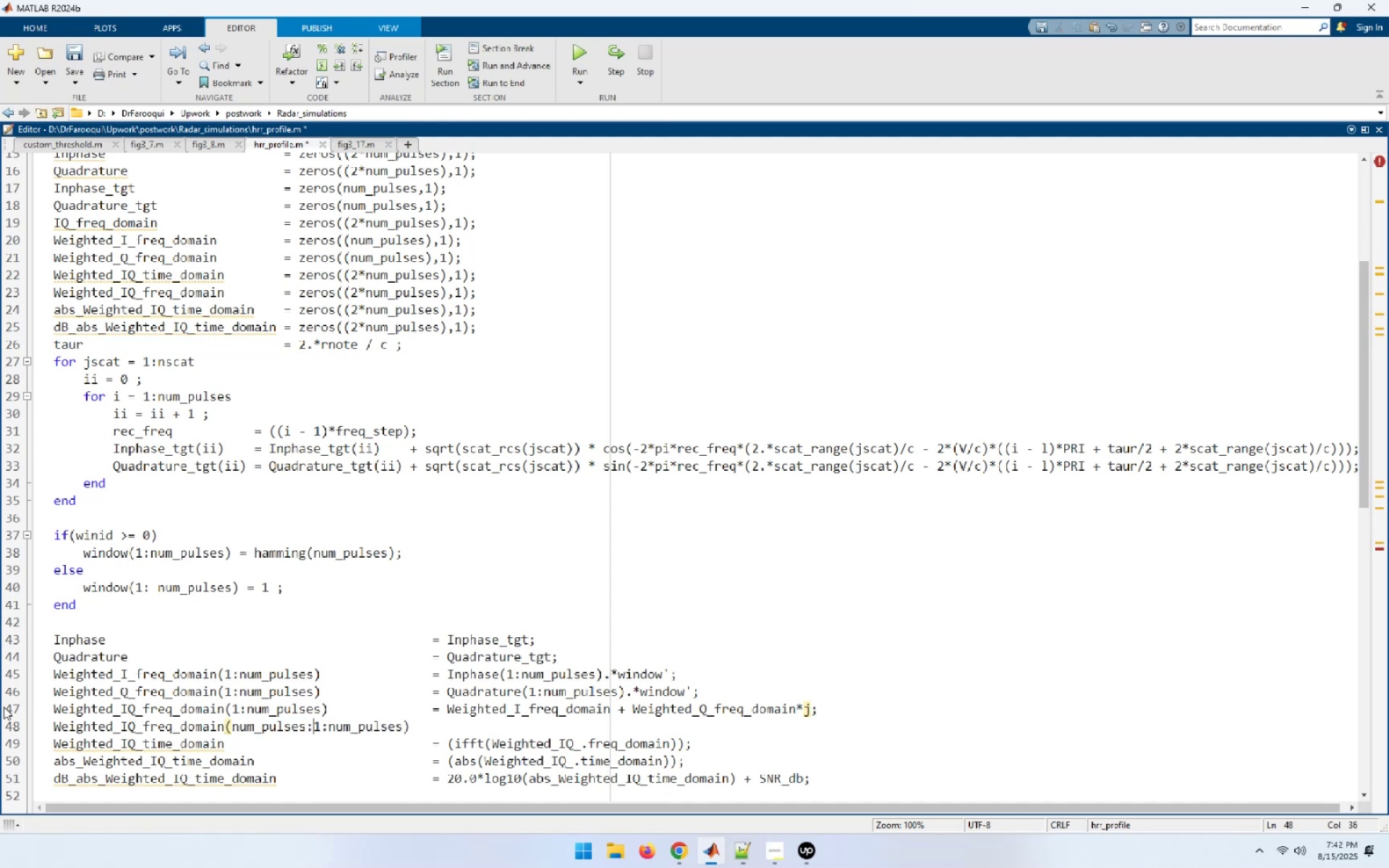 
key(Shift+ShiftLeft)
 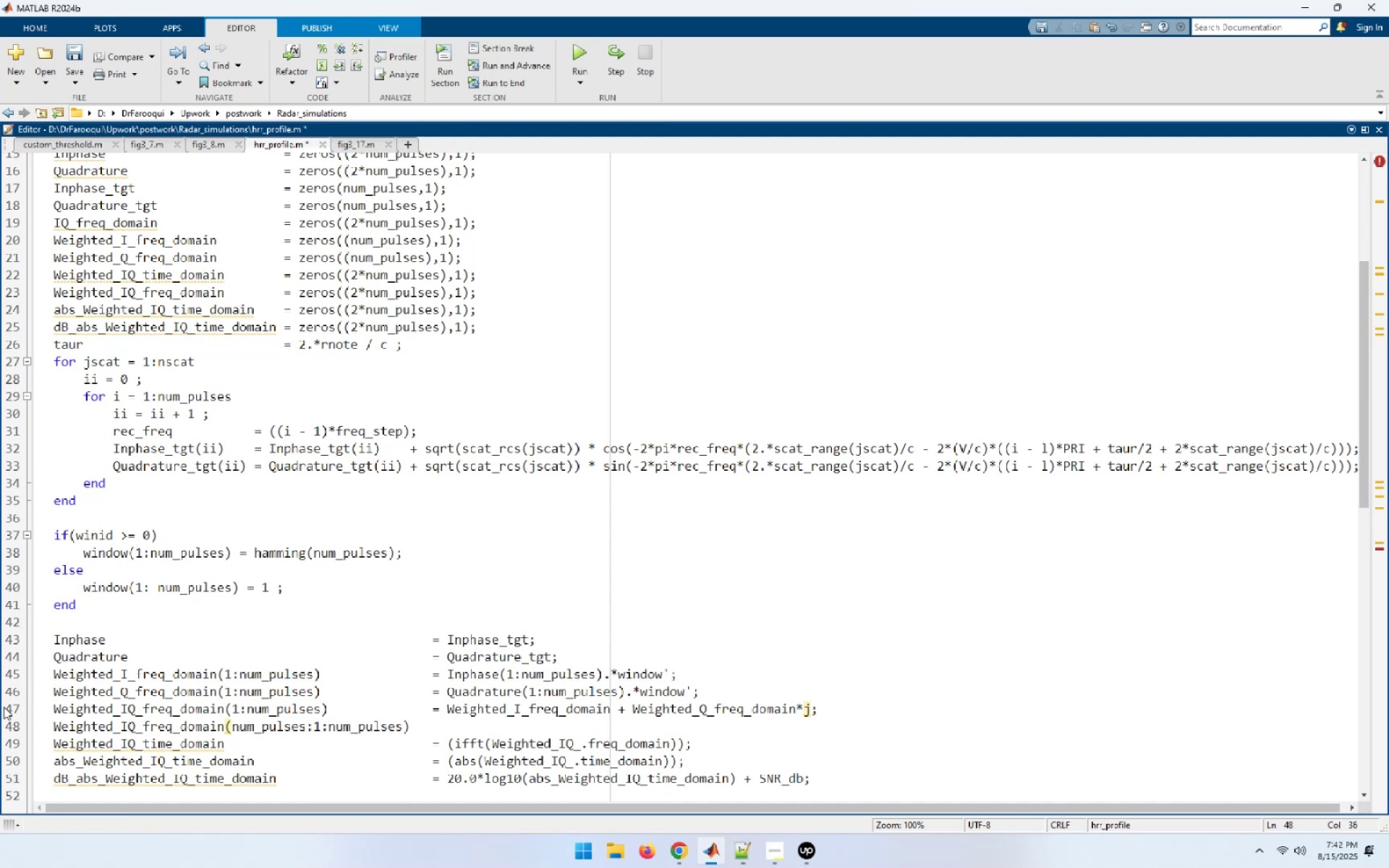 
key(Shift+ArrowRight)
 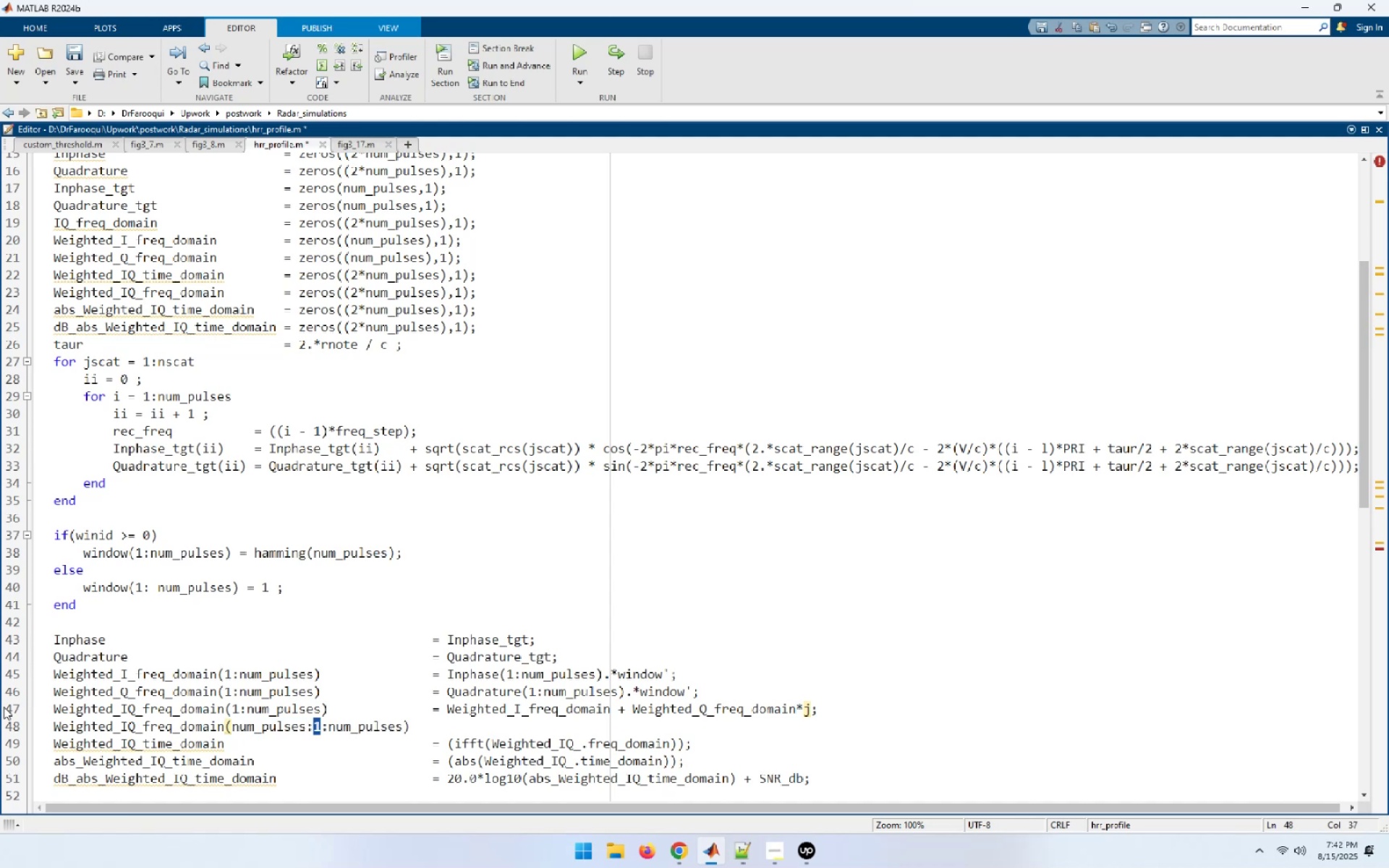 
key(Numpad2)
 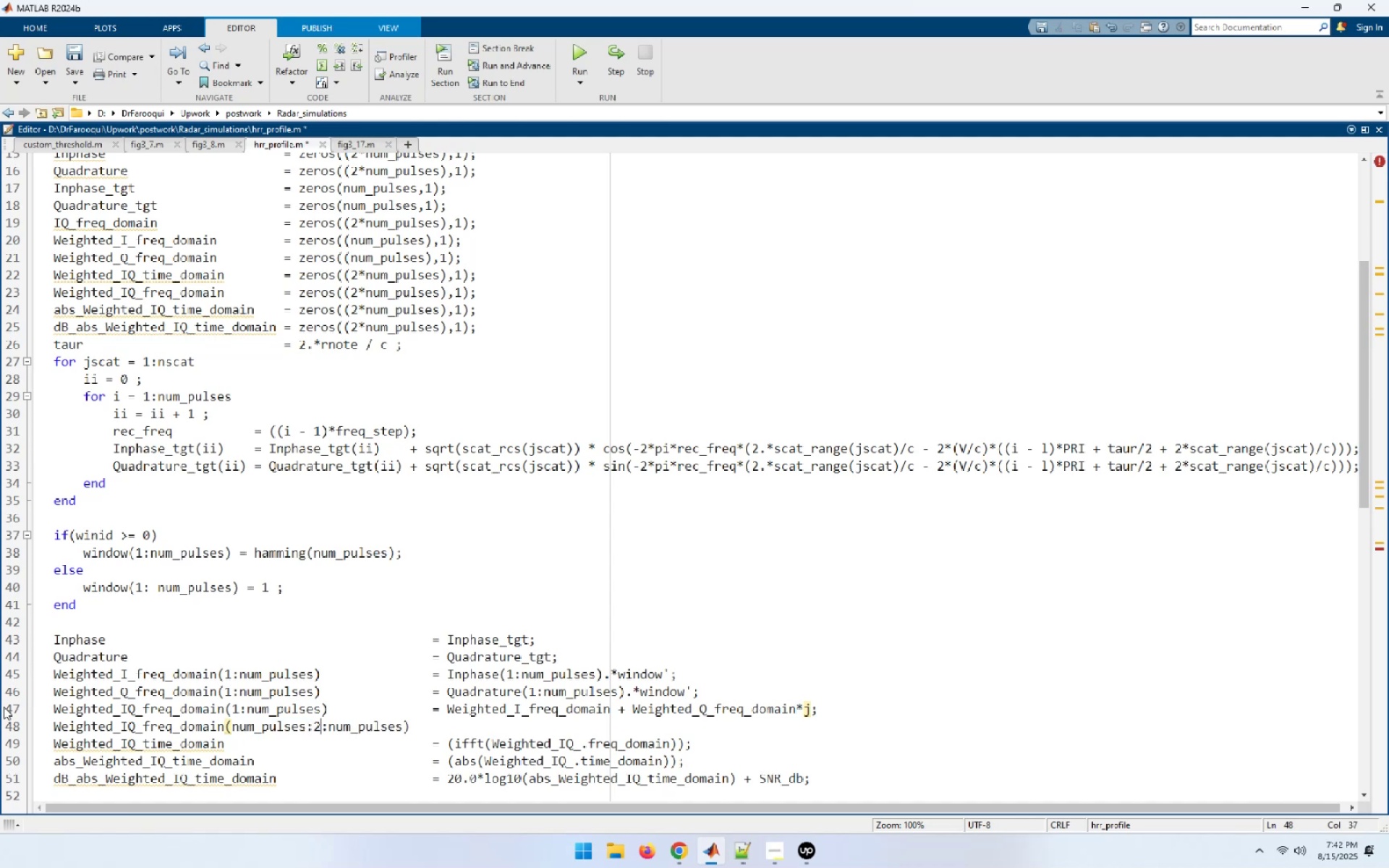 
key(Shift+ArrowRight)
 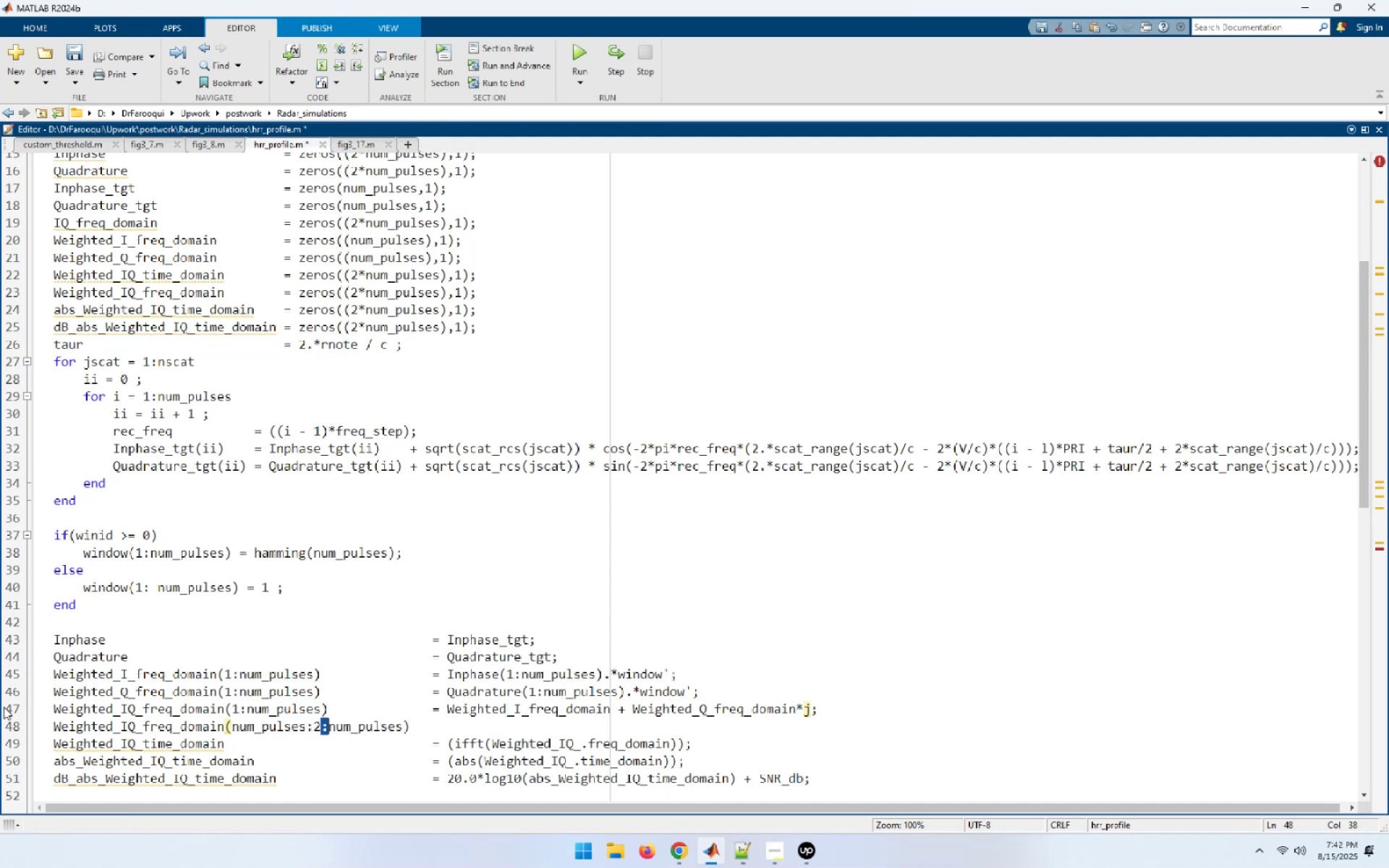 
key(NumpadMultiply)
 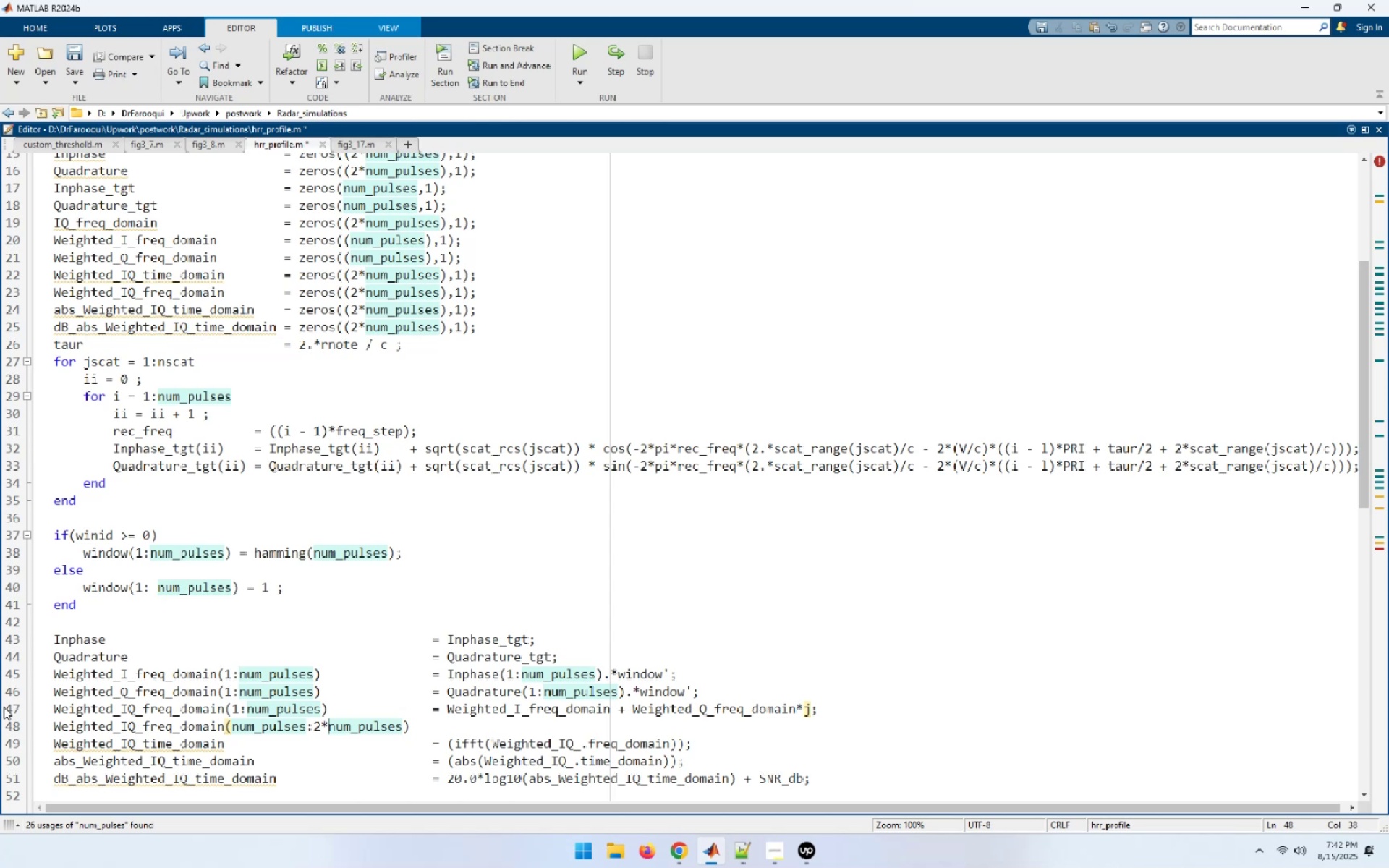 
wait(10.1)
 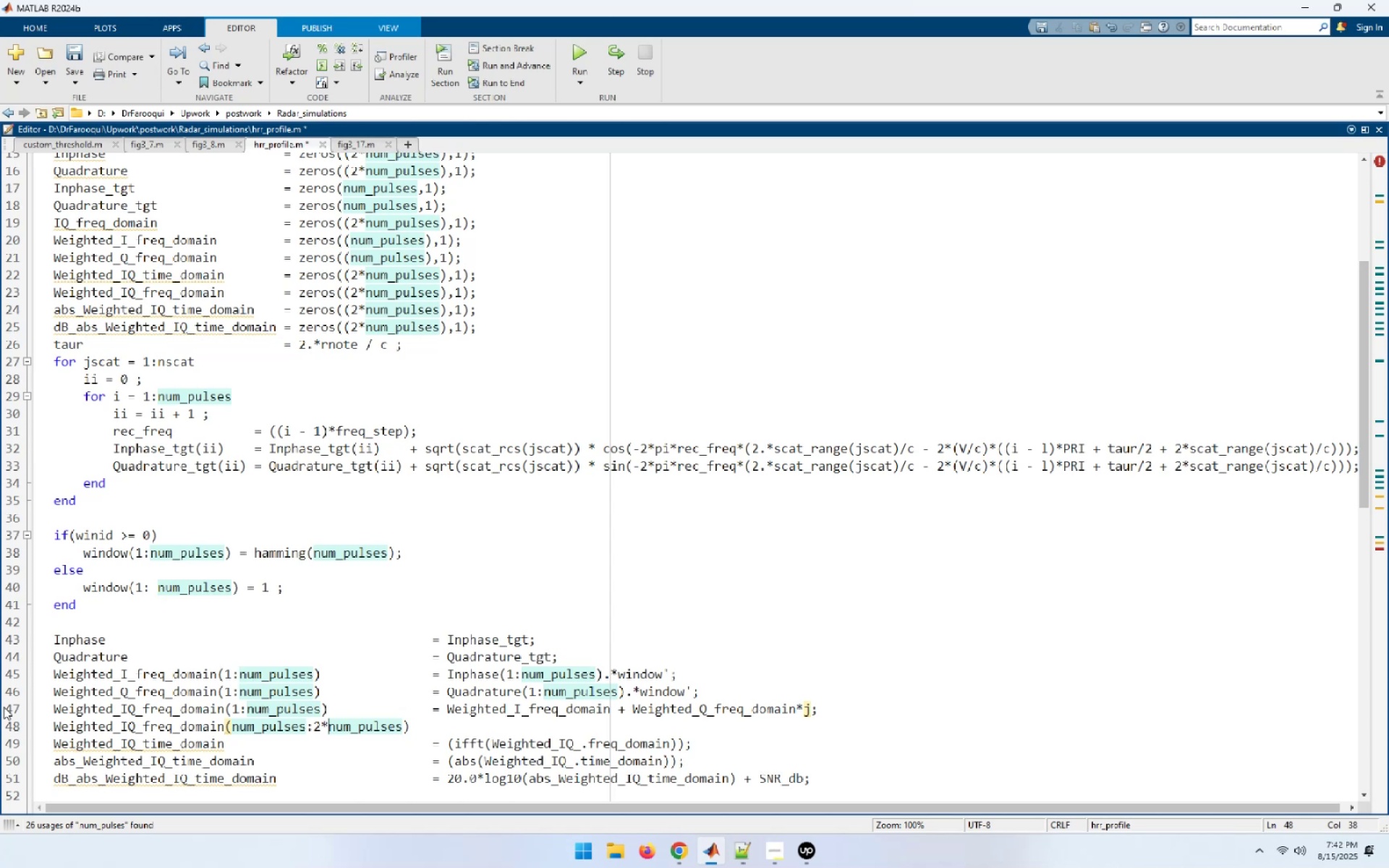 
key(End)
 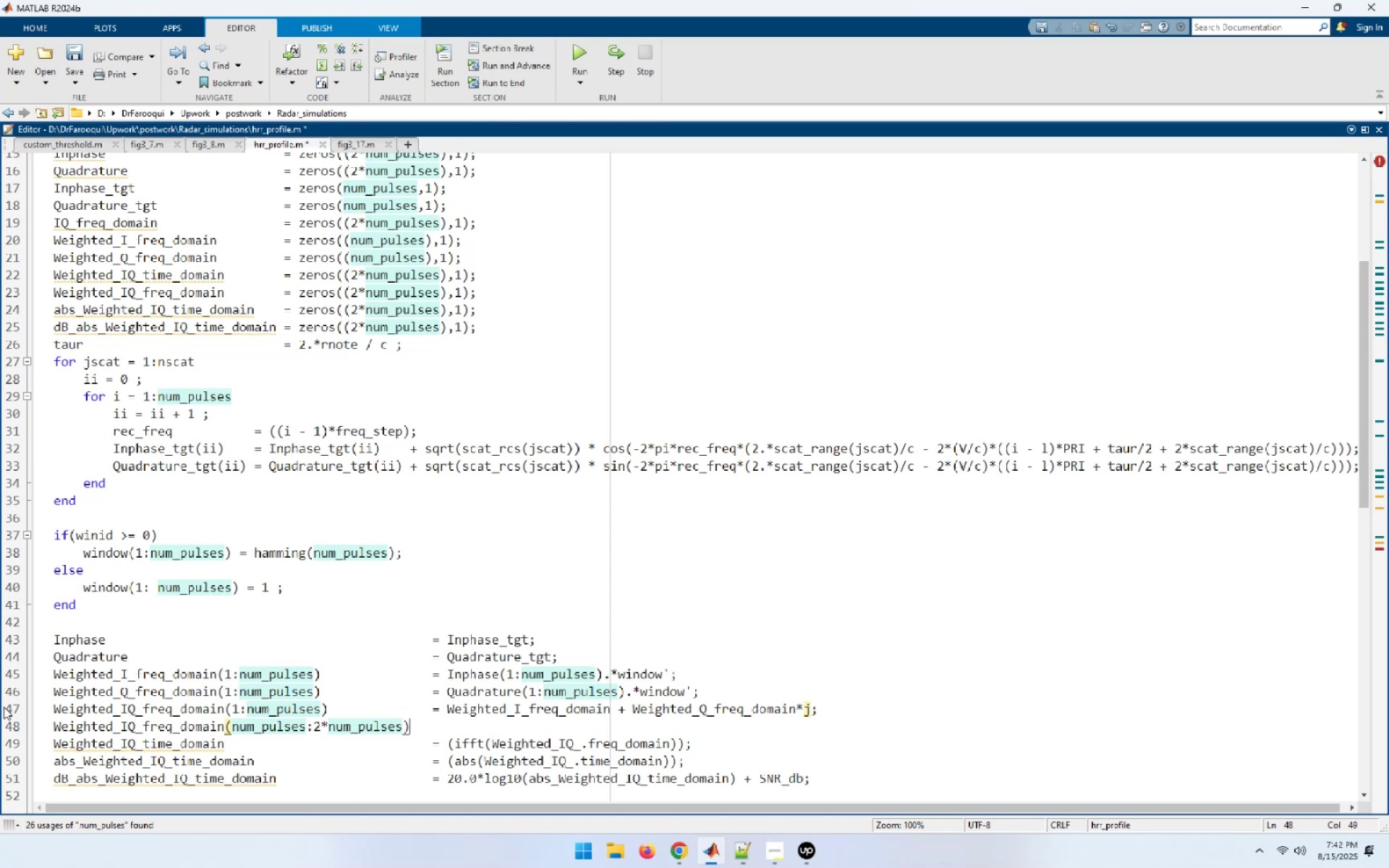 
key(Space)
 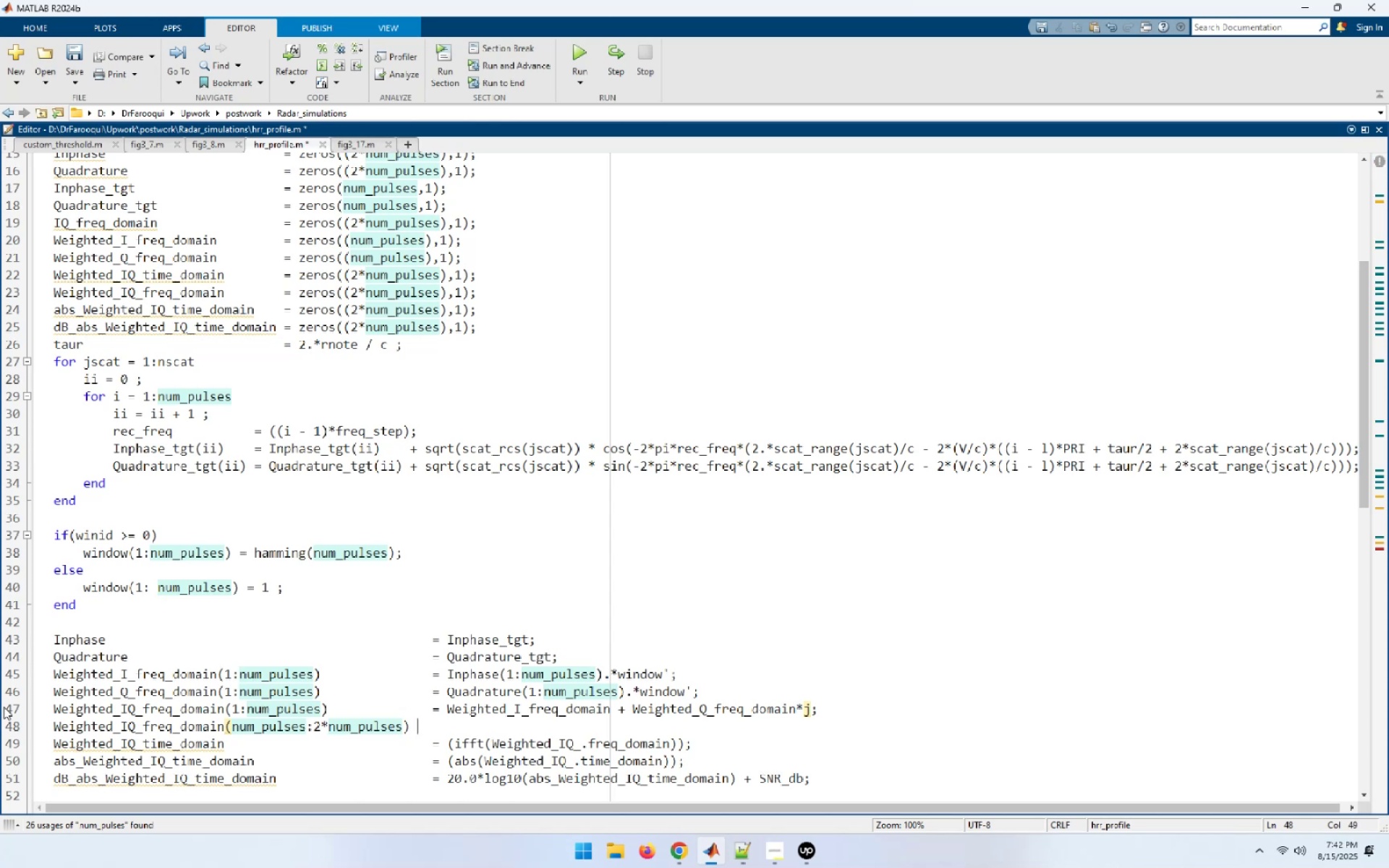 
key(Equal)
 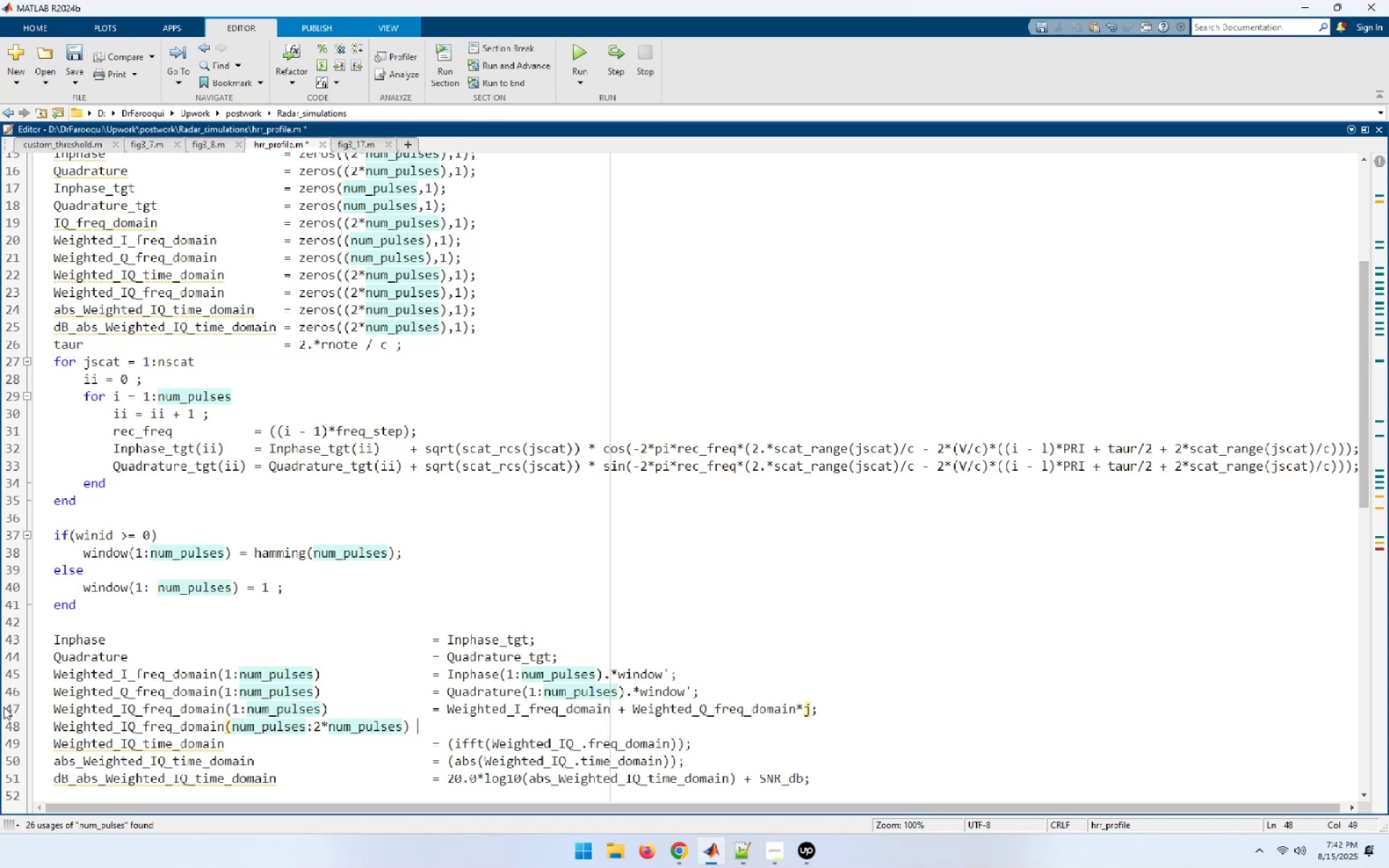 
key(Space)
 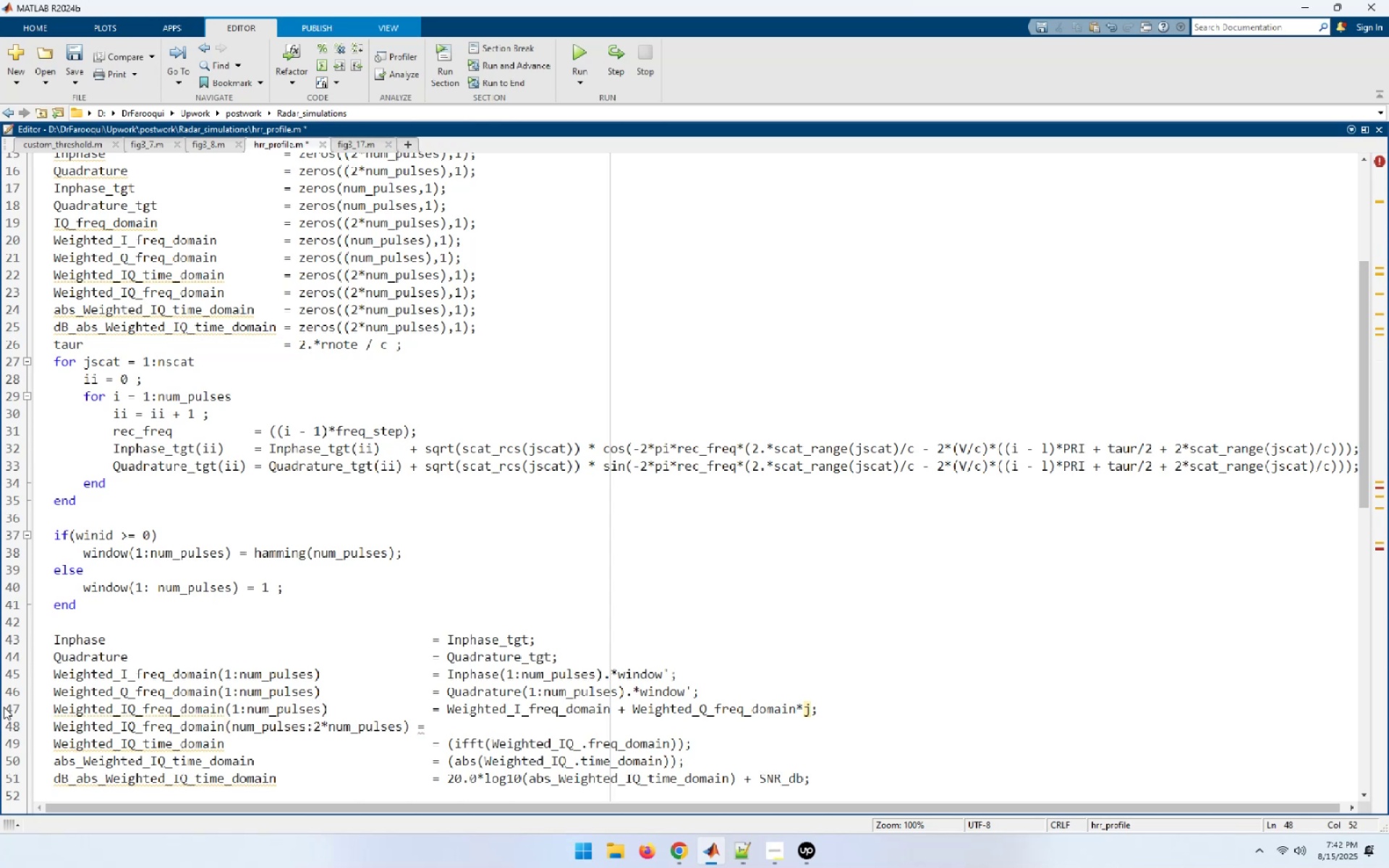 
key(Numpad0)
 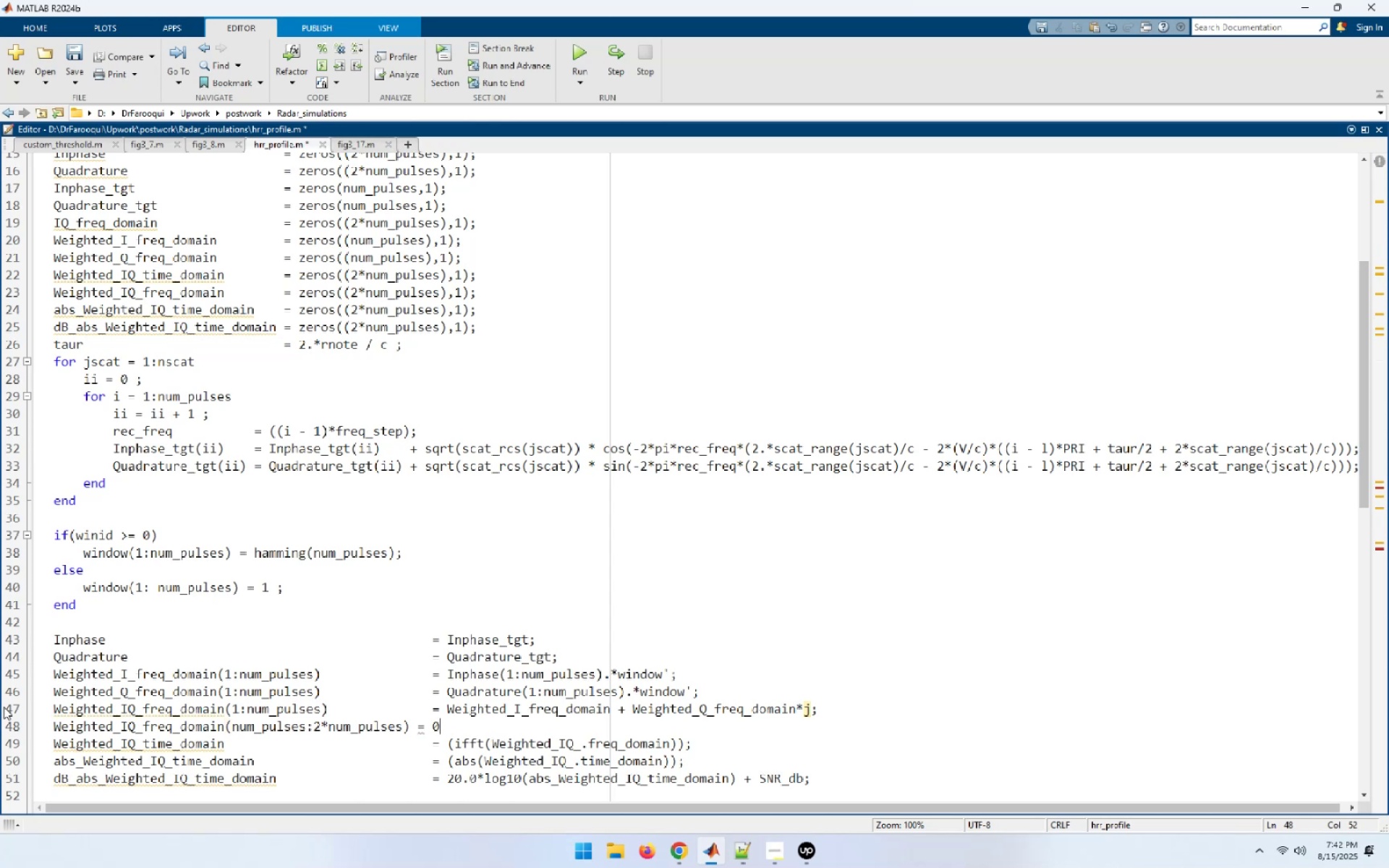 
key(NumpadDecimal)
 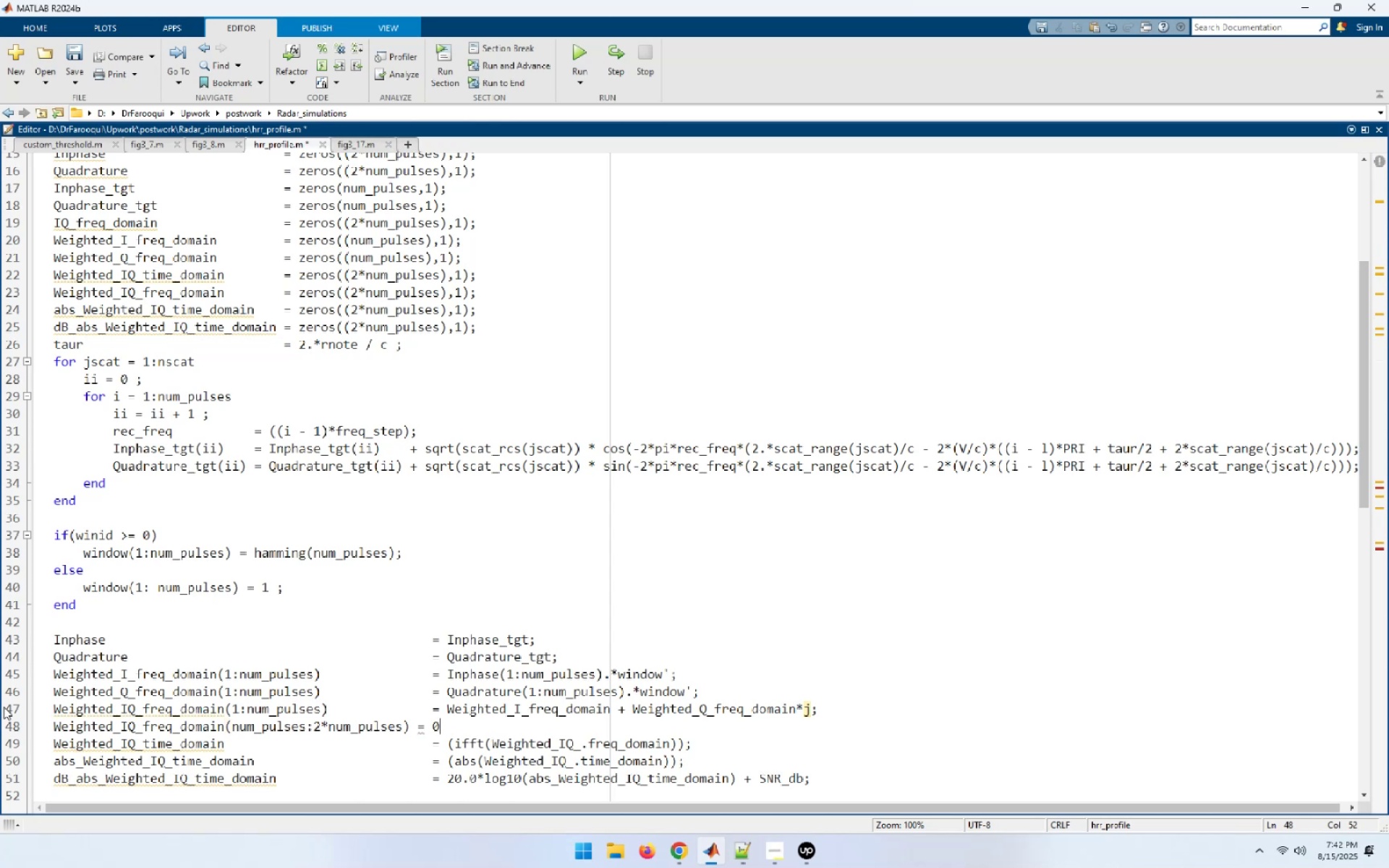 
key(Numpad0)
 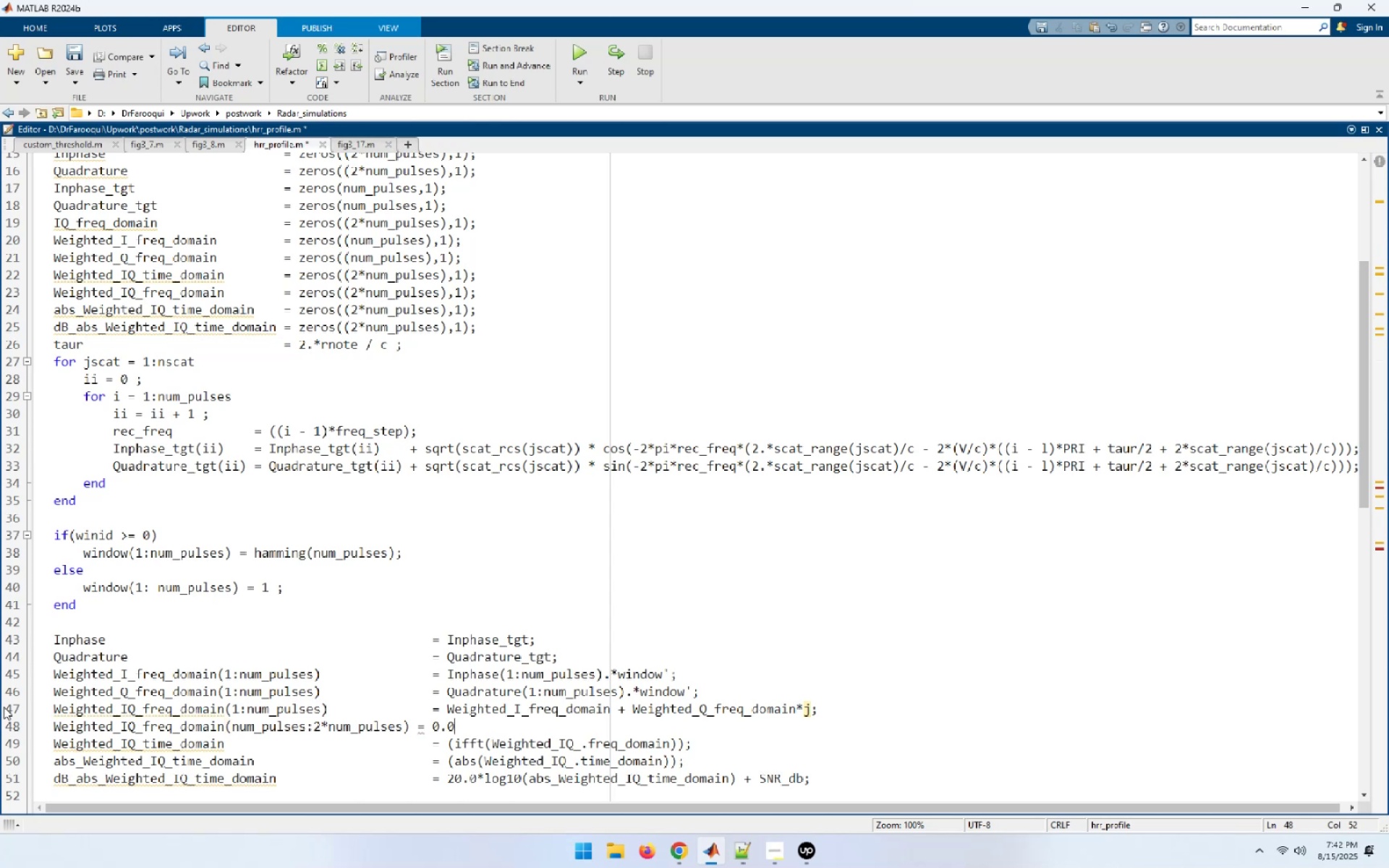 
key(Space)
 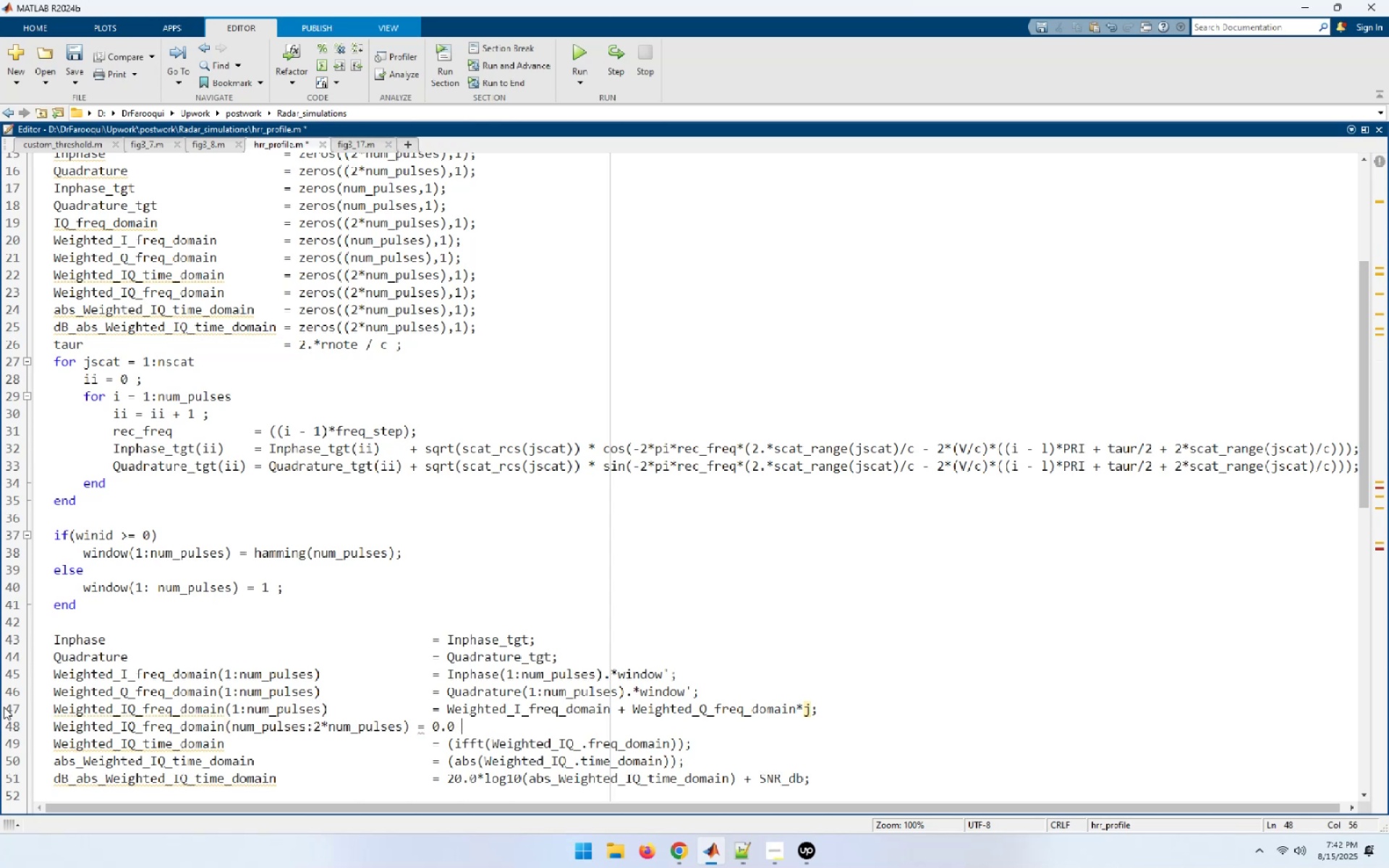 
key(NumpadAdd)
 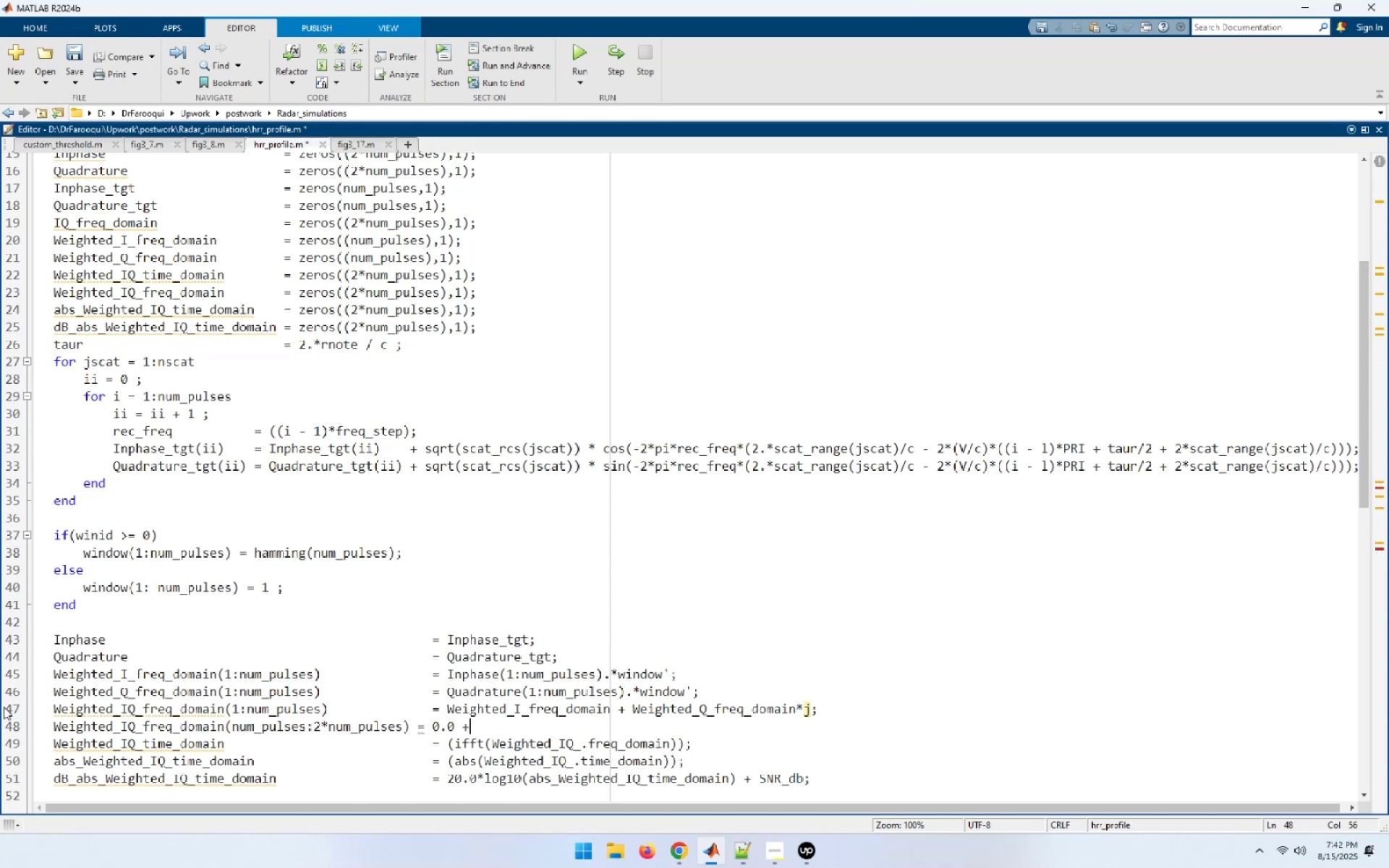 
key(Space)
 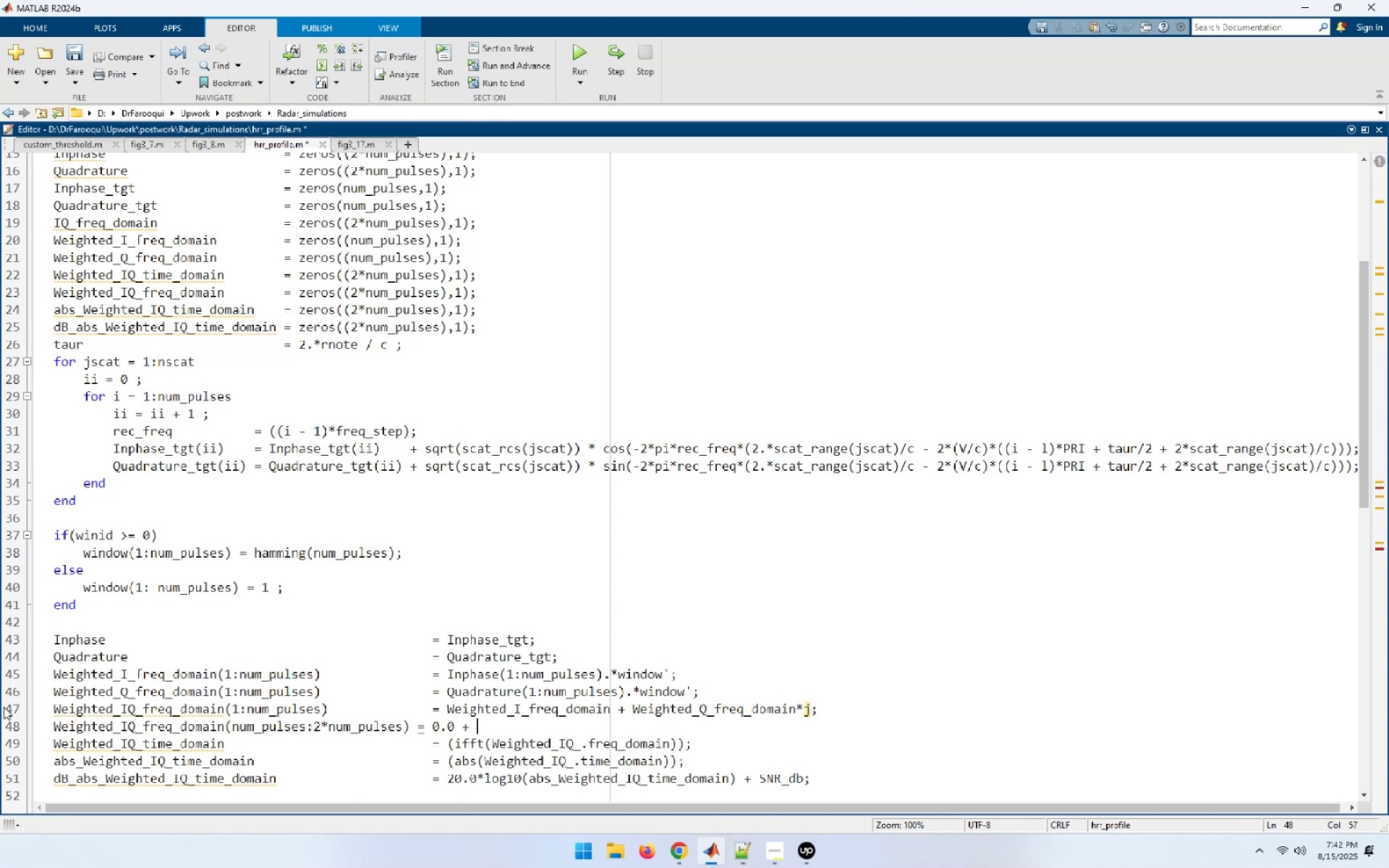 
key(Numpad0)
 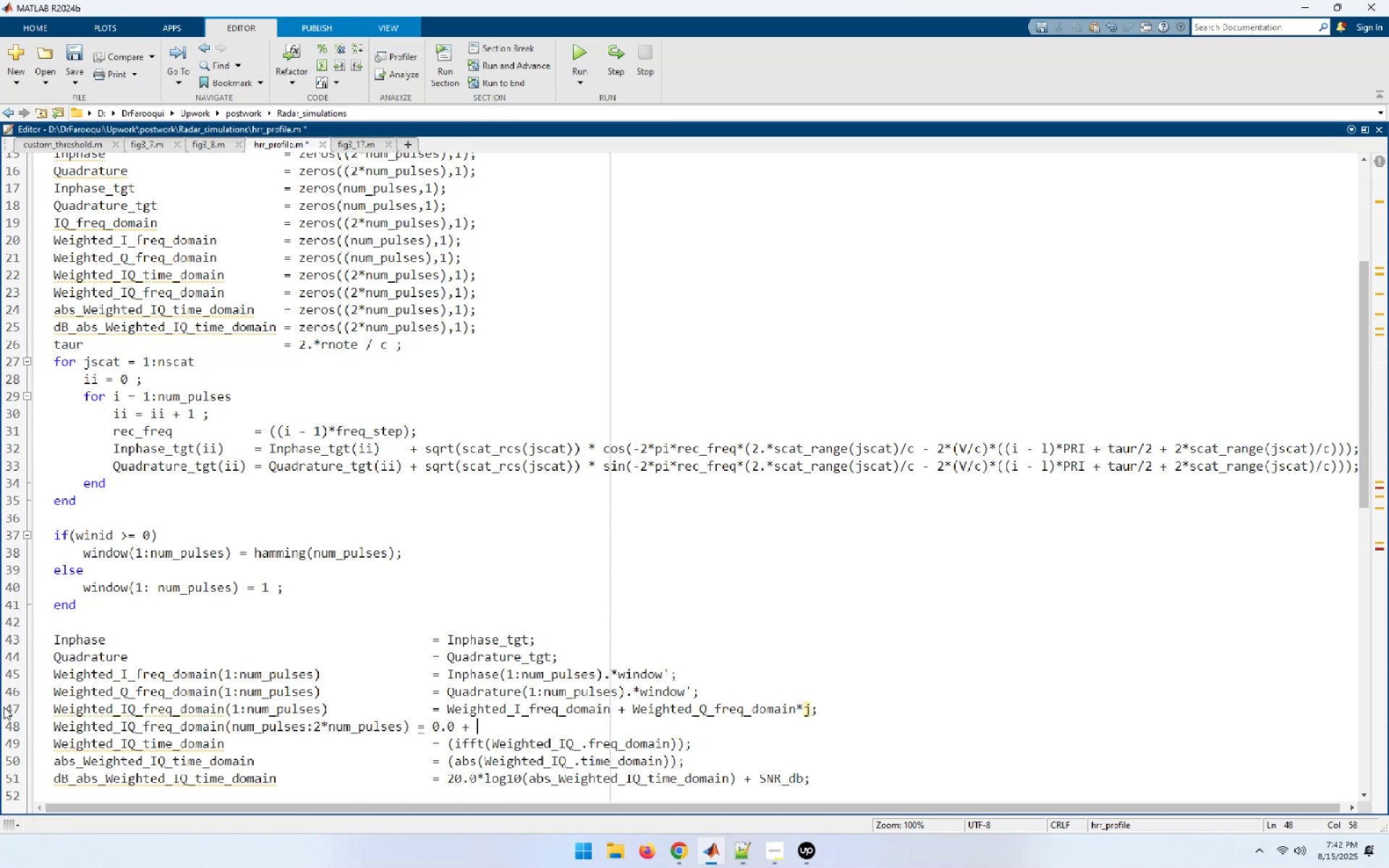 
key(NumpadDecimal)
 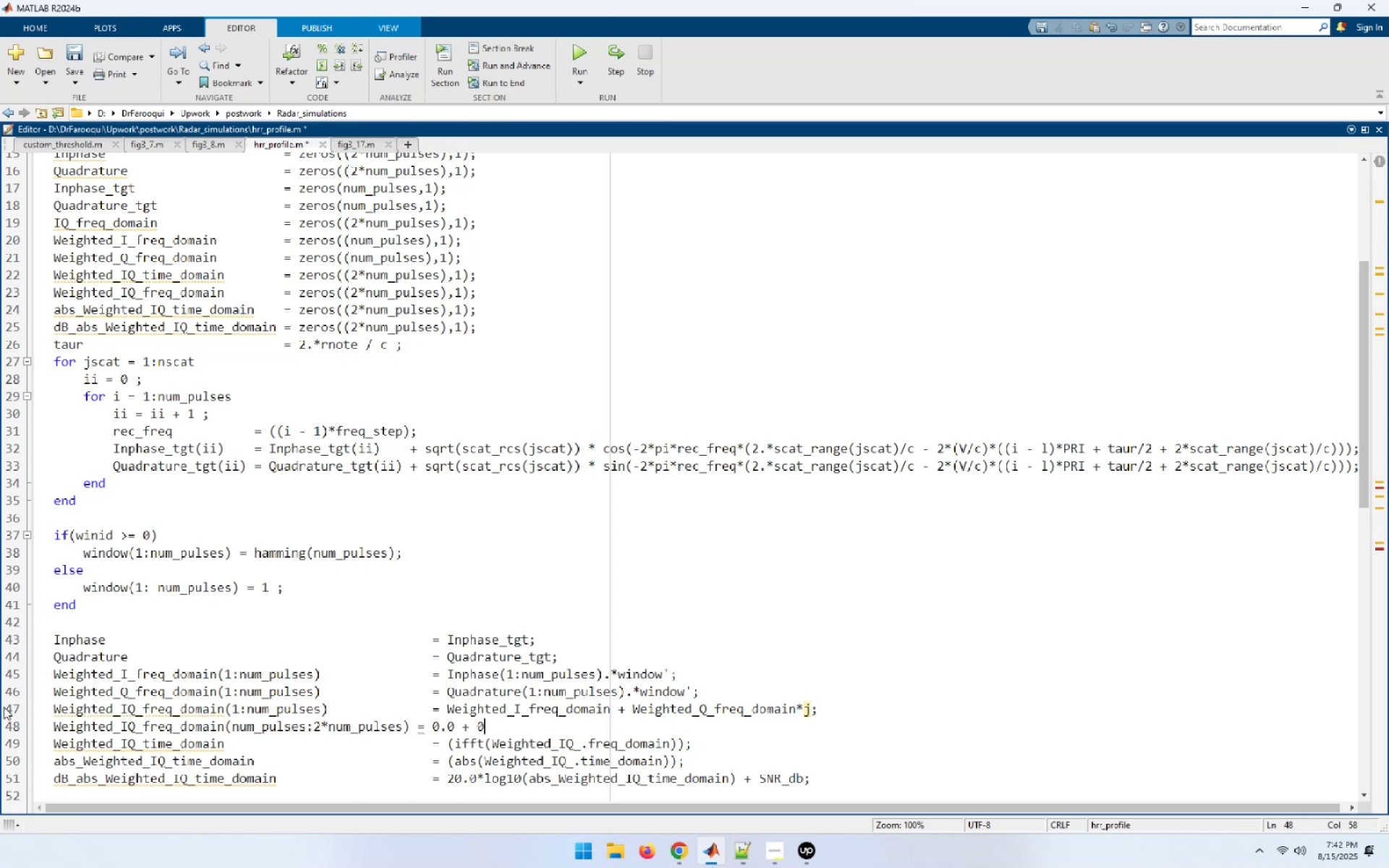 
key(Numpad0)
 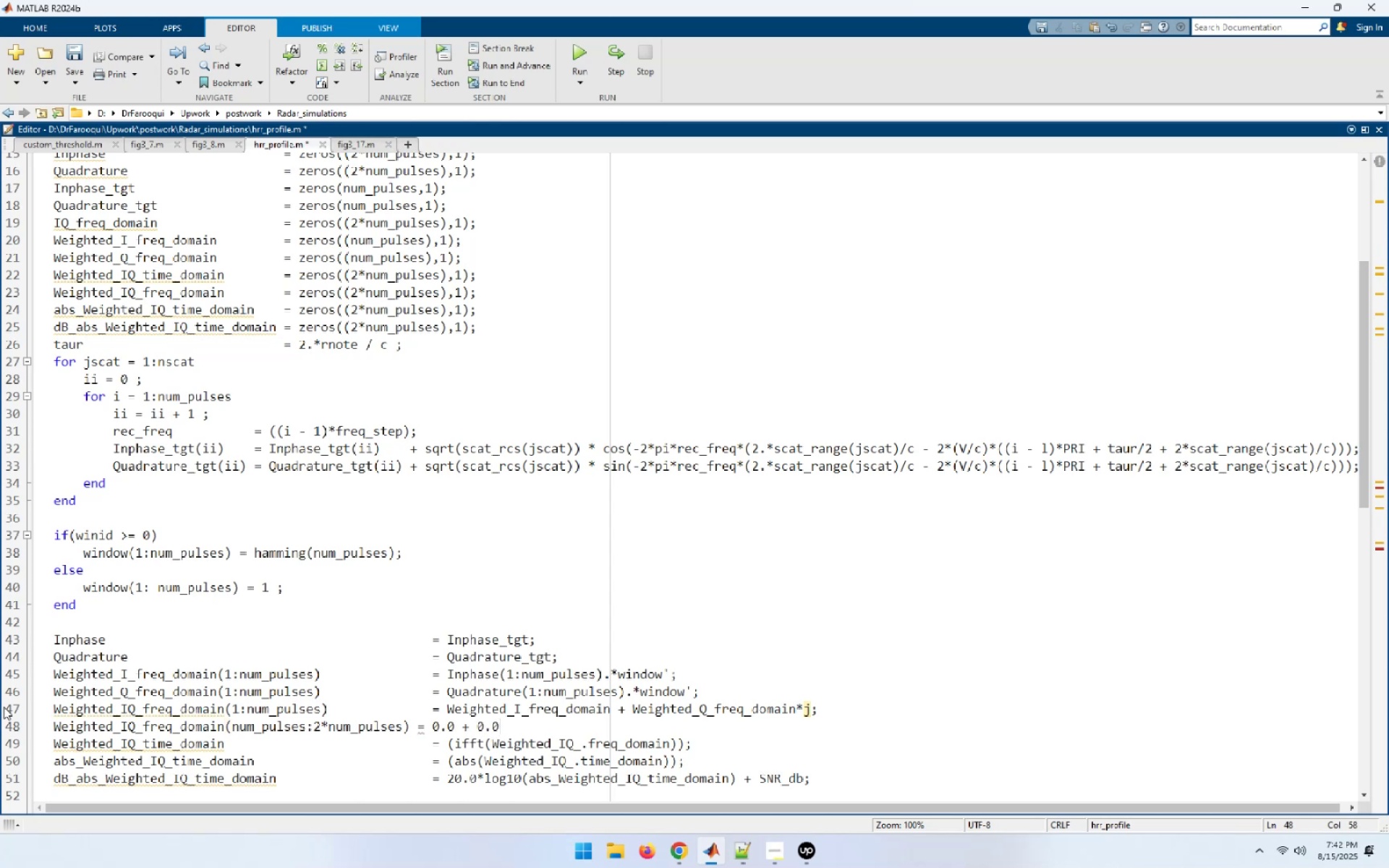 
key(Space)
 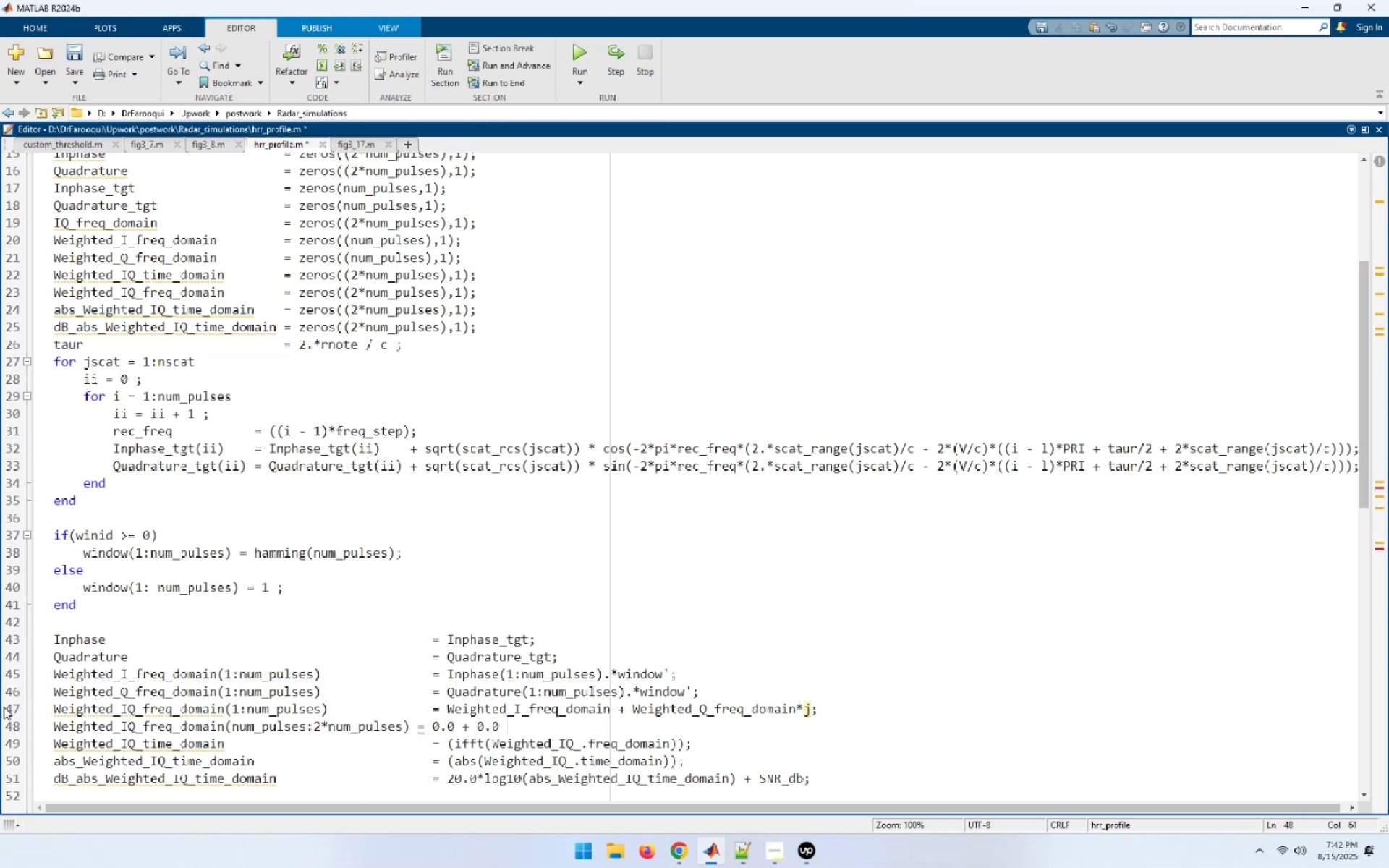 
key(NumpadMultiply)
 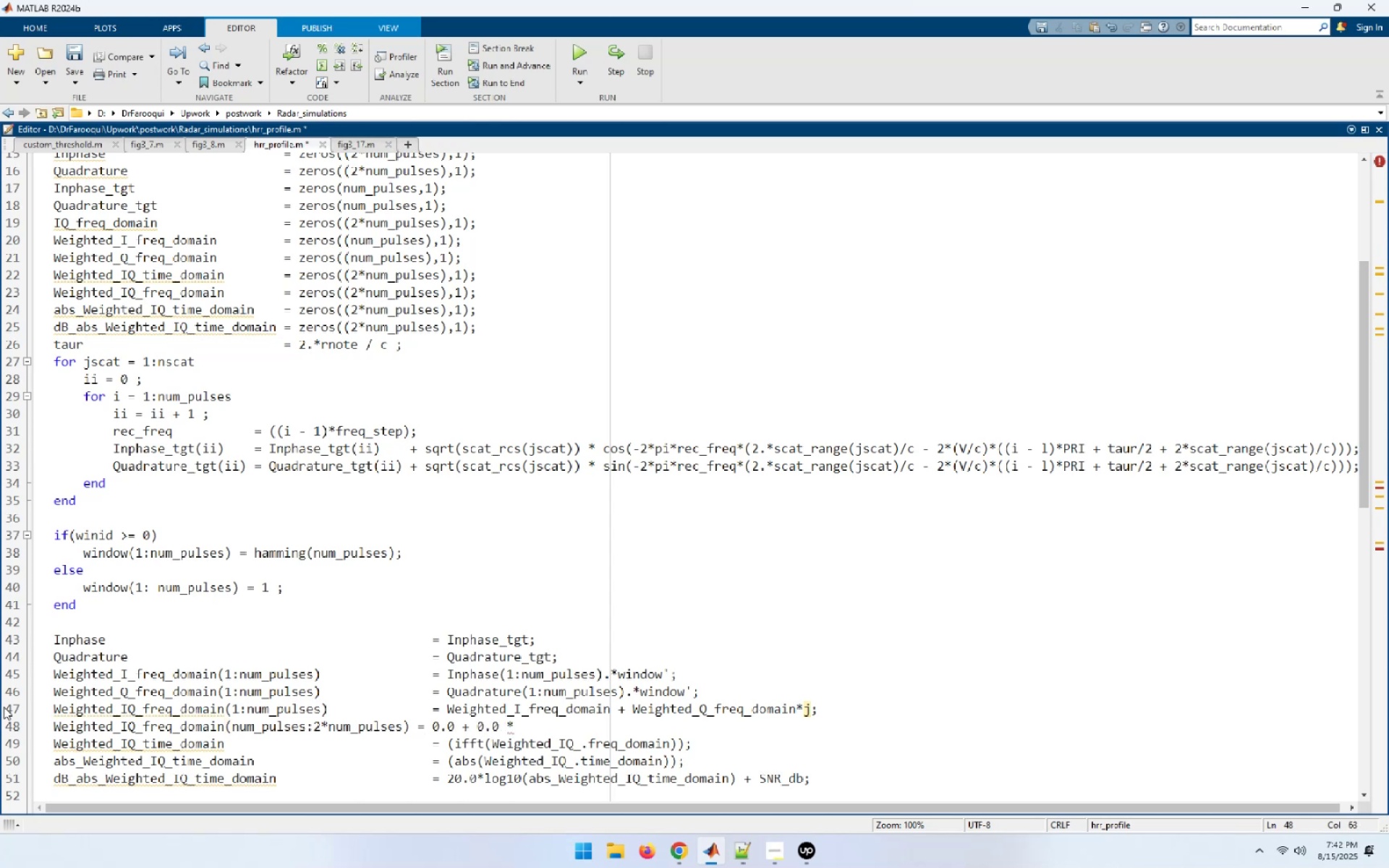 
key(I)
 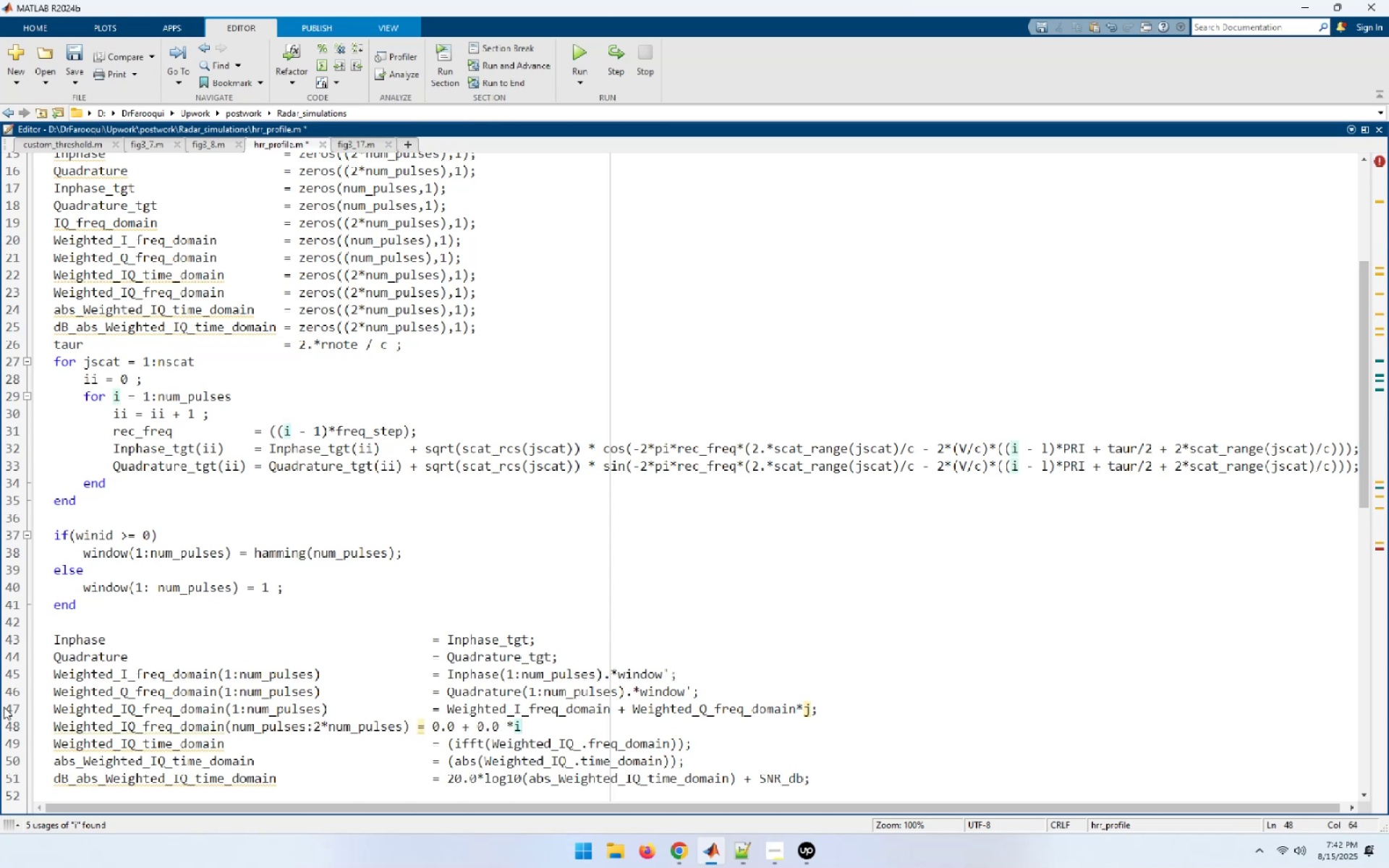 
hold_key(key=ArrowLeft, duration=0.9)
 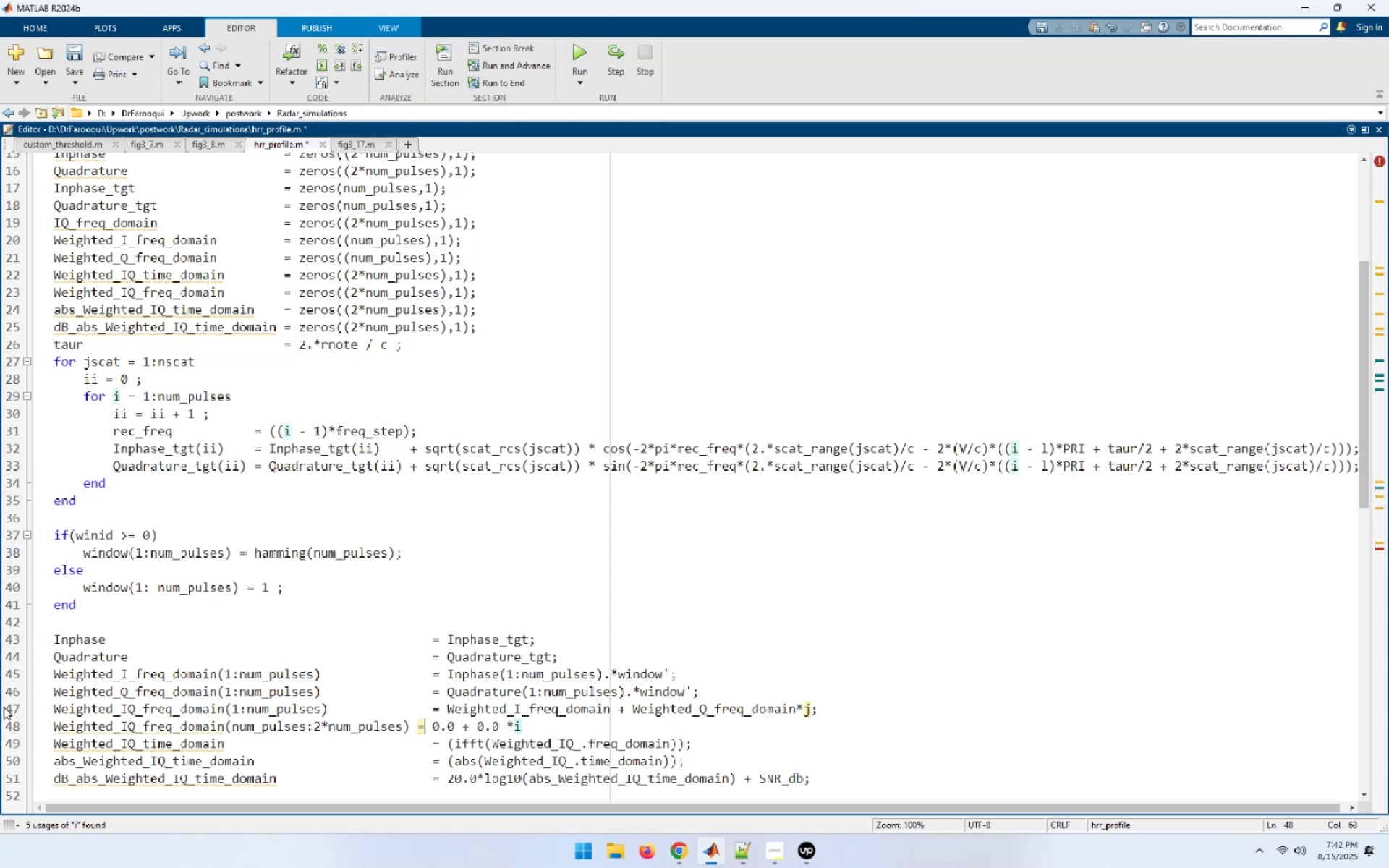 
key(ArrowLeft)
 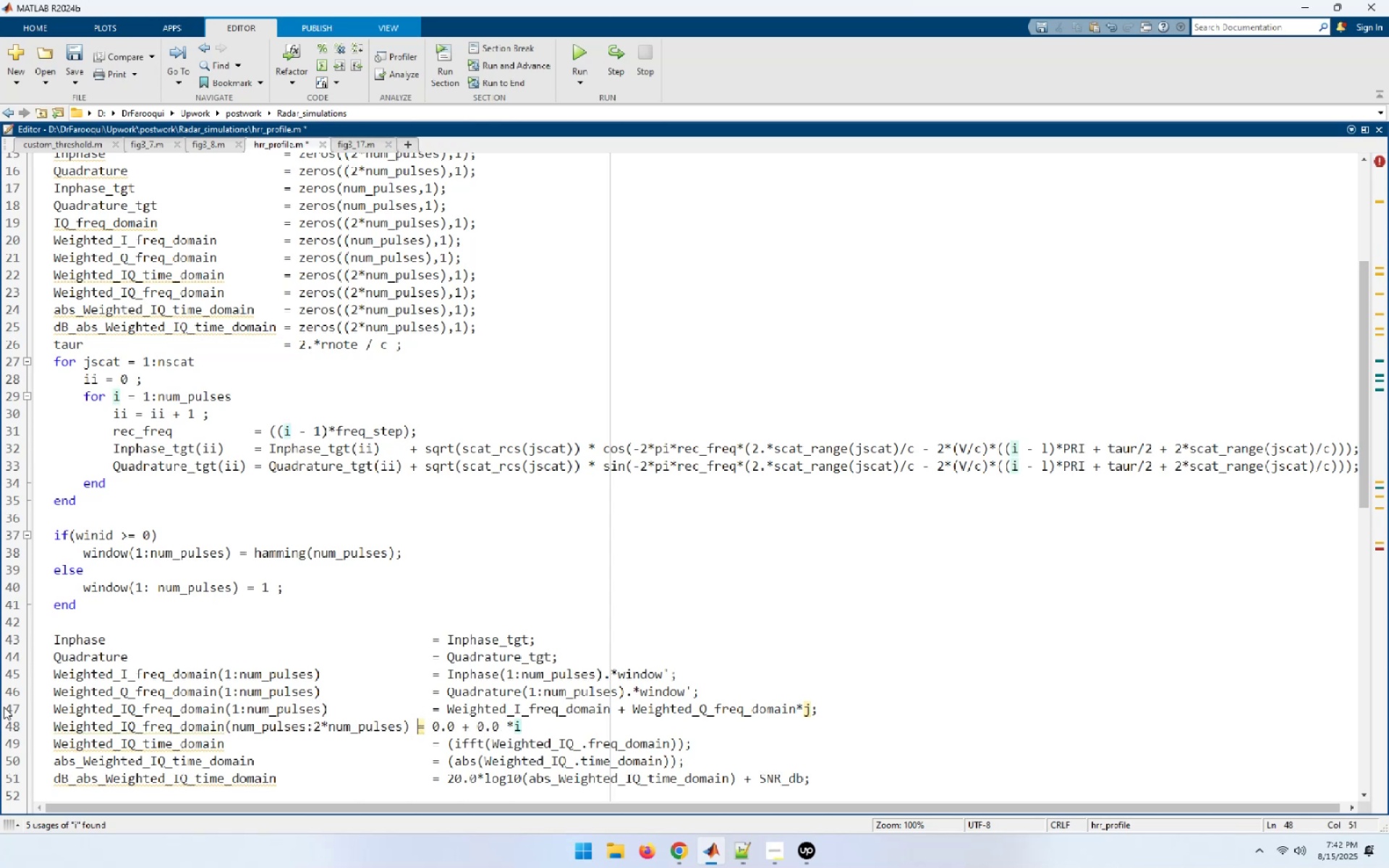 
key(Space)
 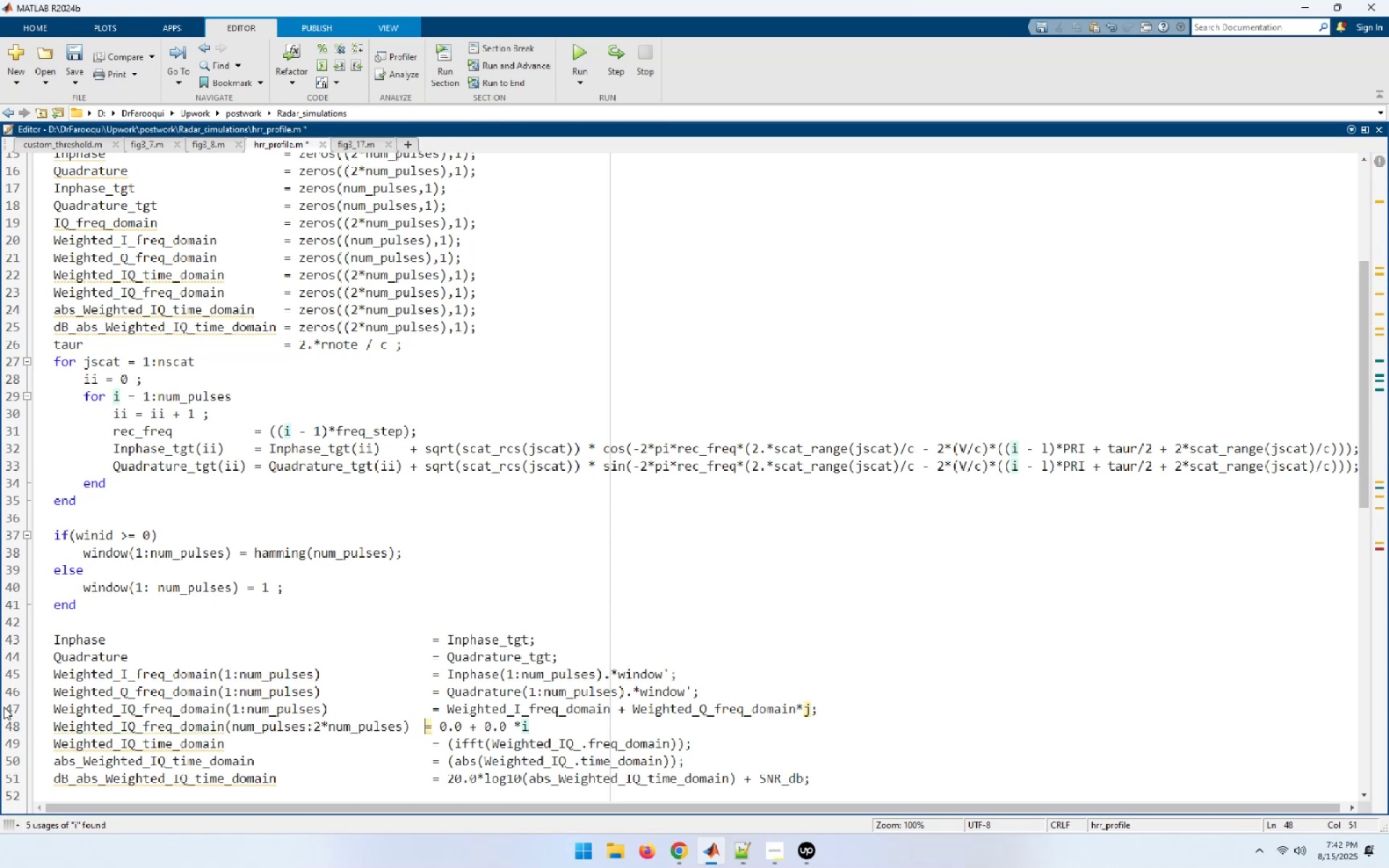 
key(Space)
 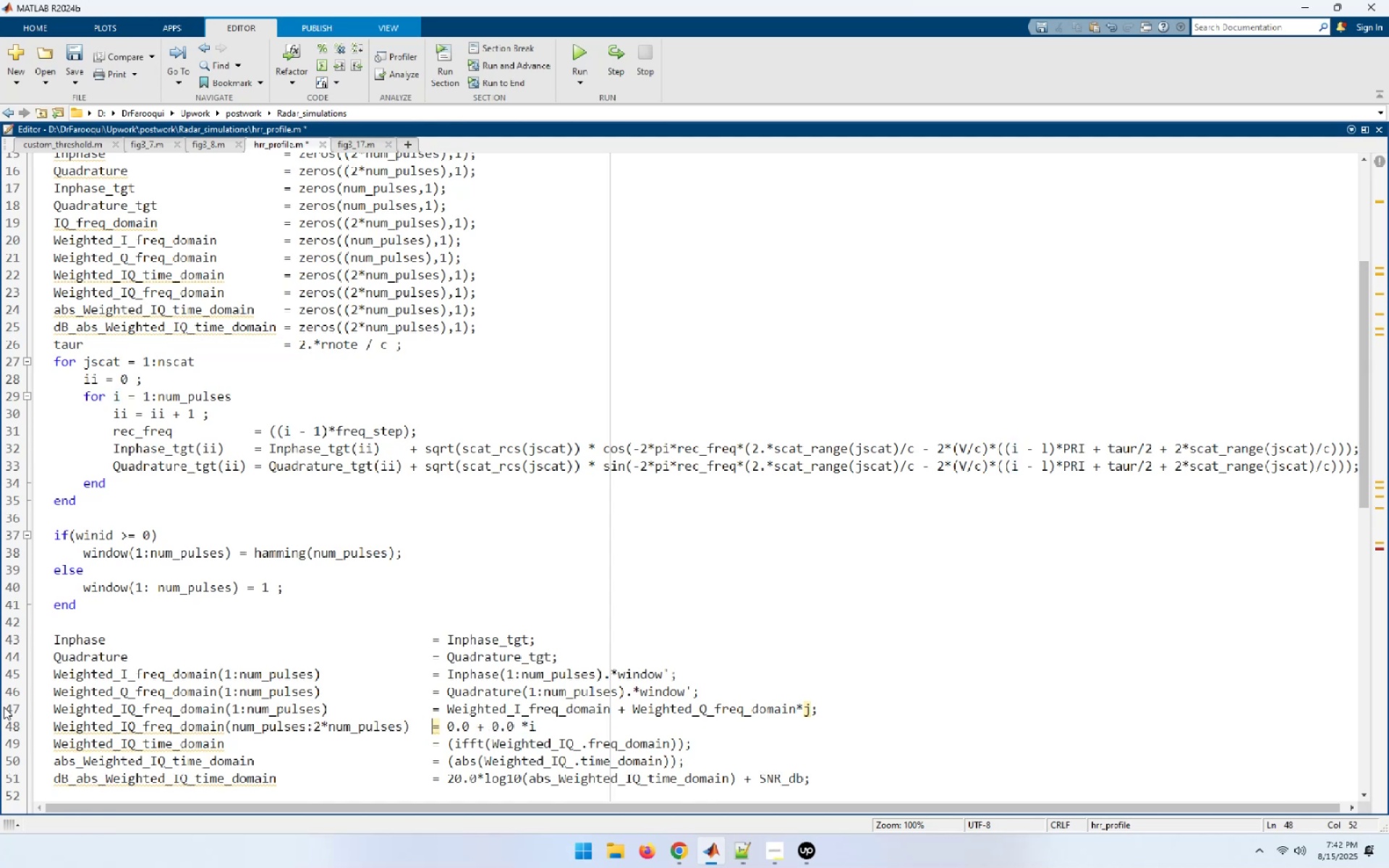 
key(End)
 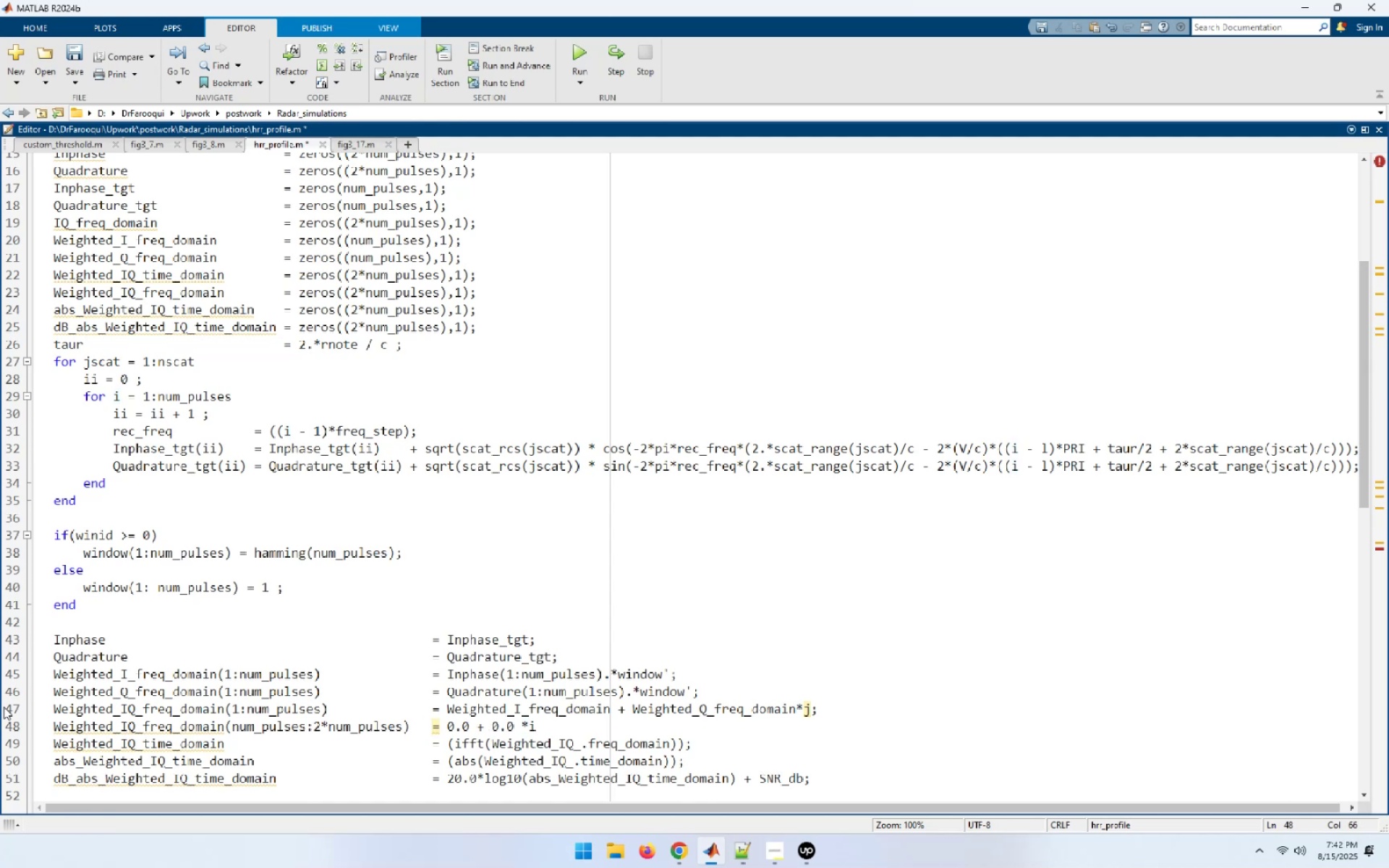 
key(Semicolon)
 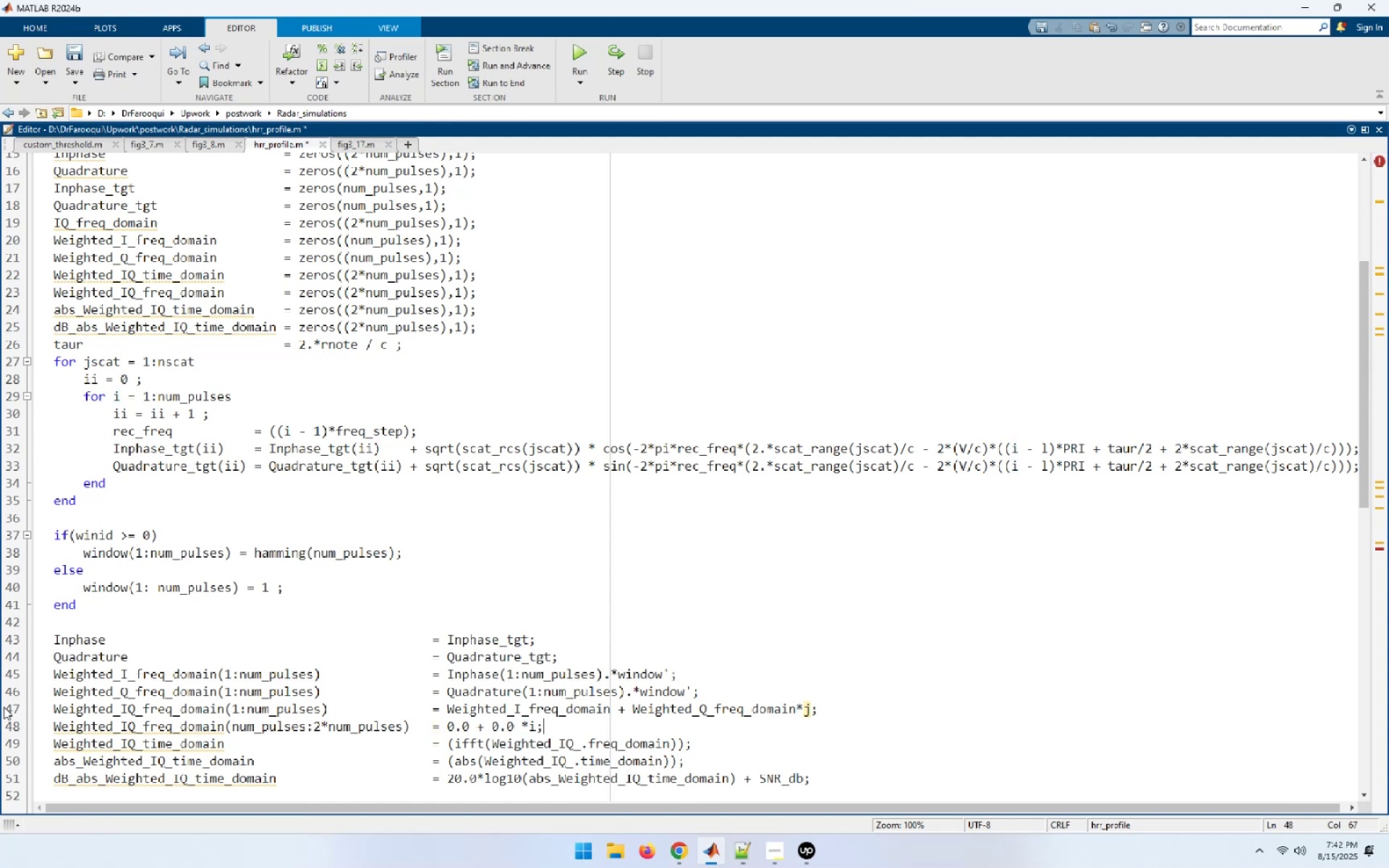 
key(ArrowDown)
 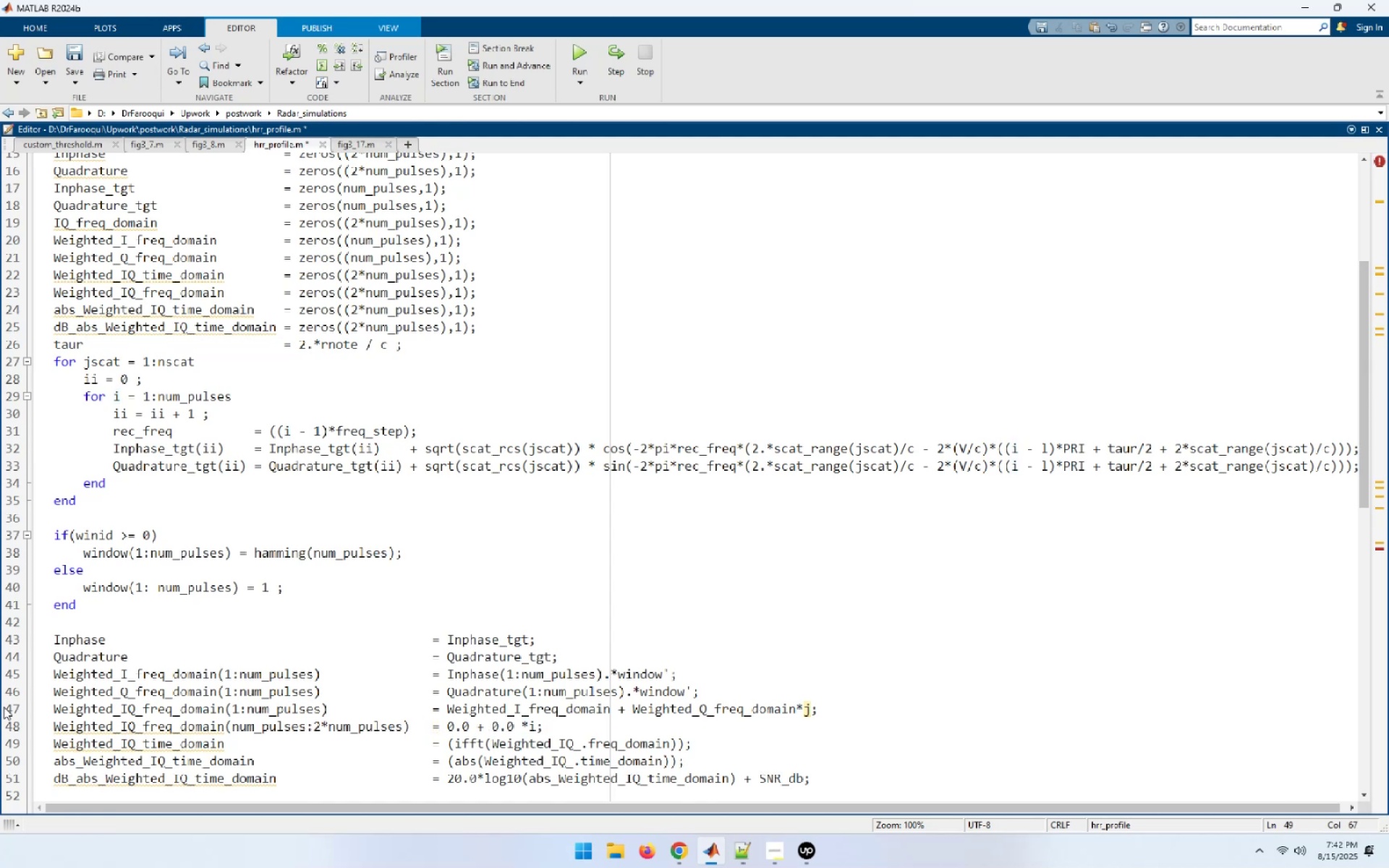 
key(ArrowDown)
 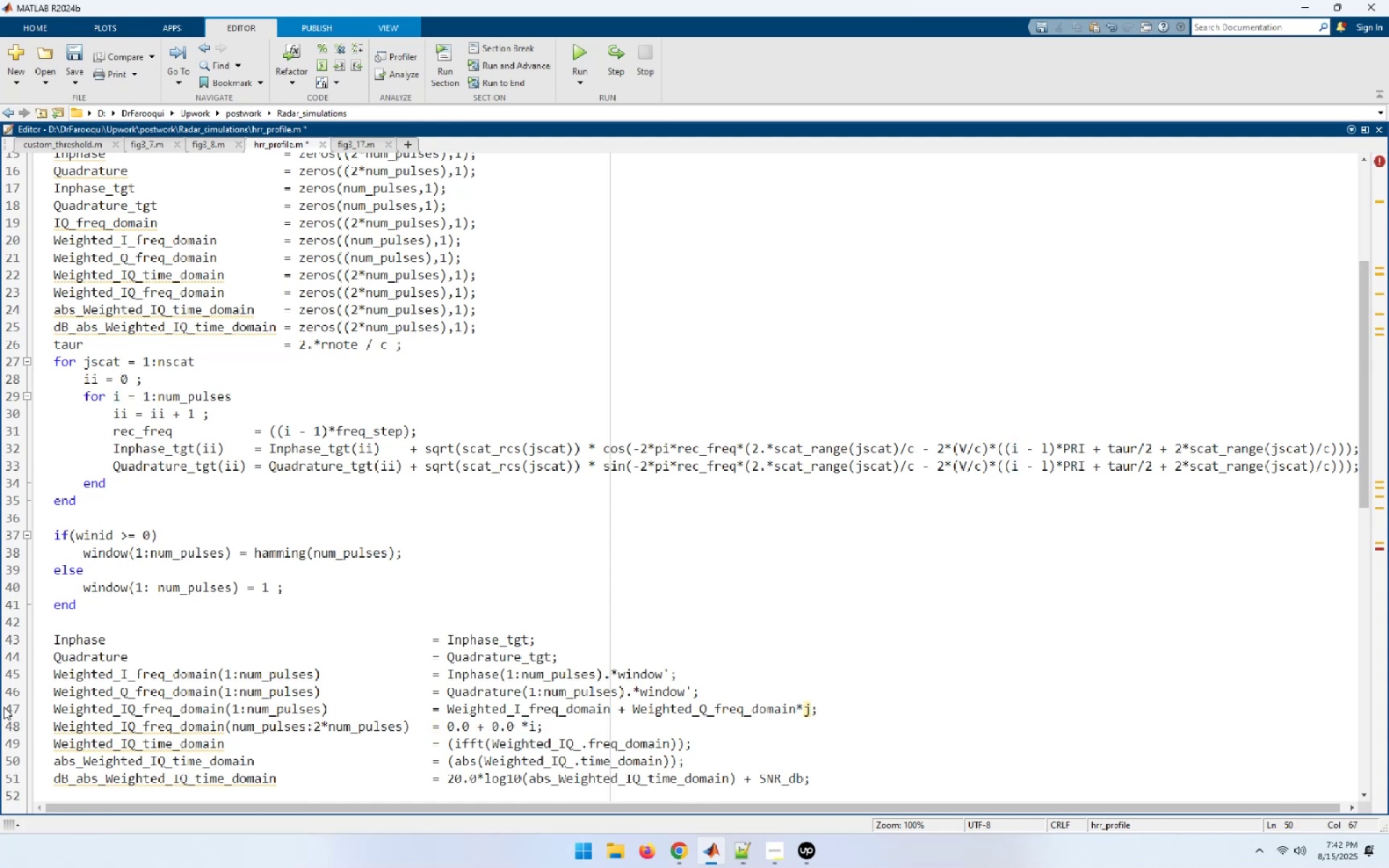 
hold_key(key=ArrowRight, duration=0.64)
 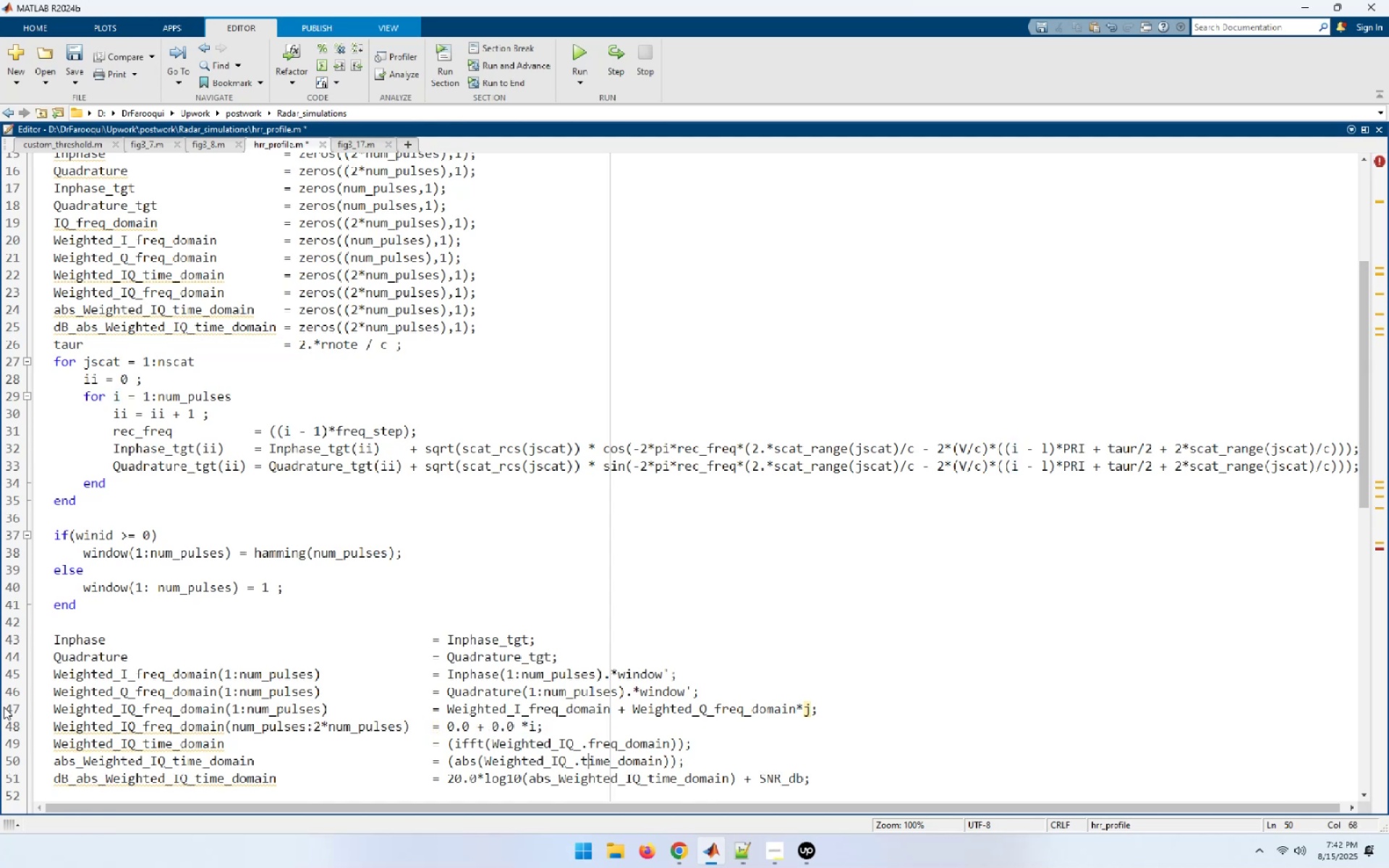 
key(ArrowLeft)
 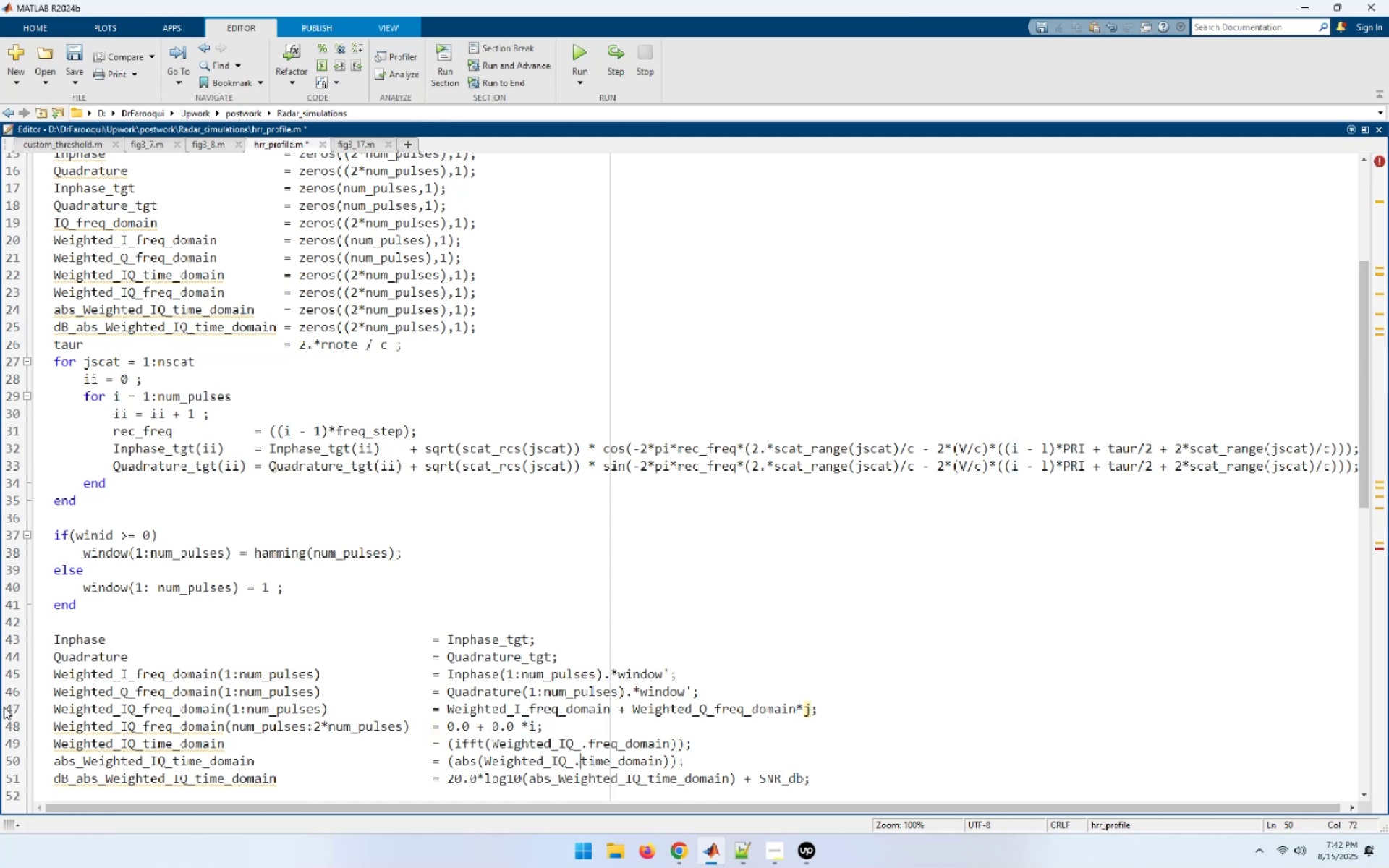 
key(Backspace)
 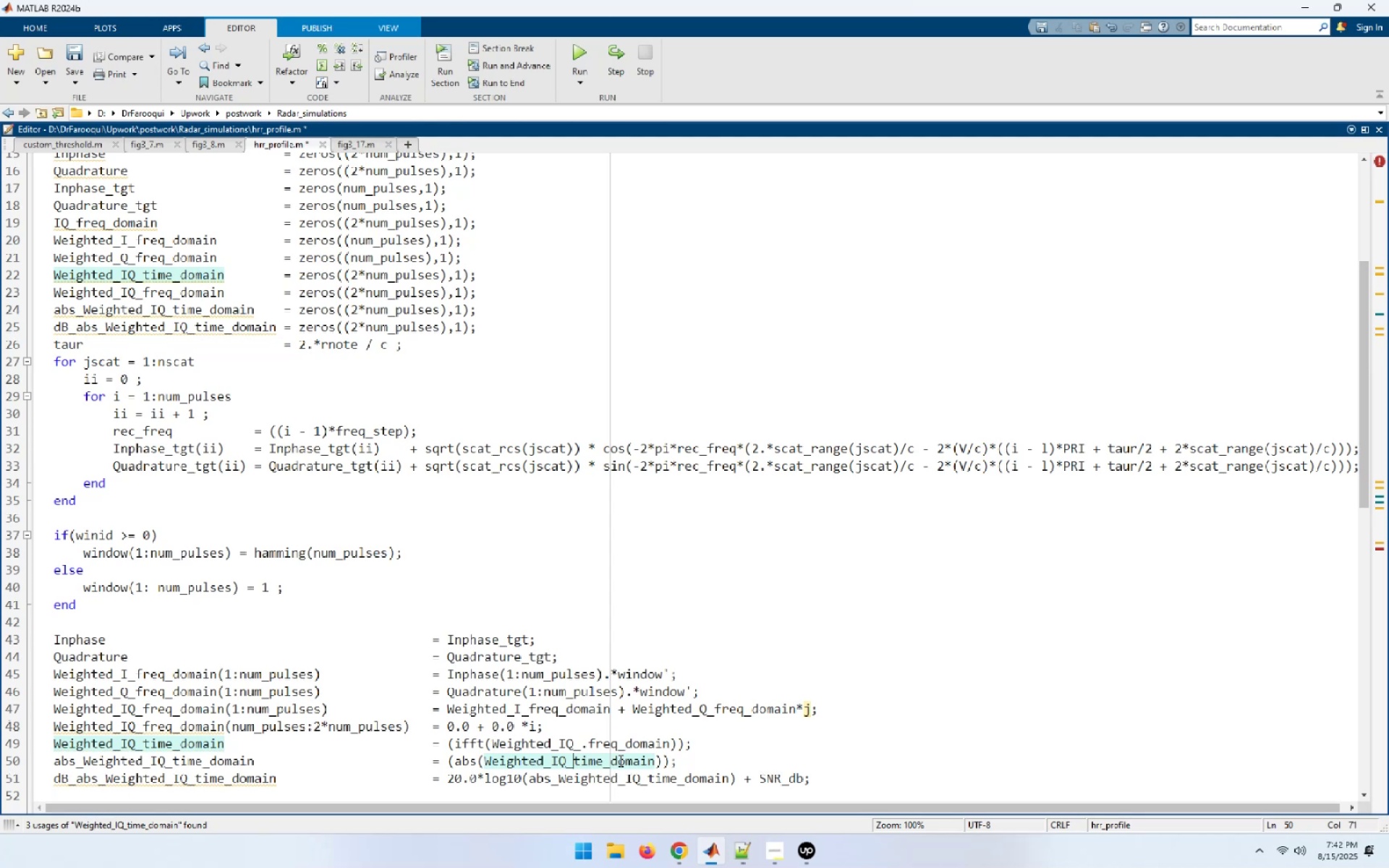 
wait(5.69)
 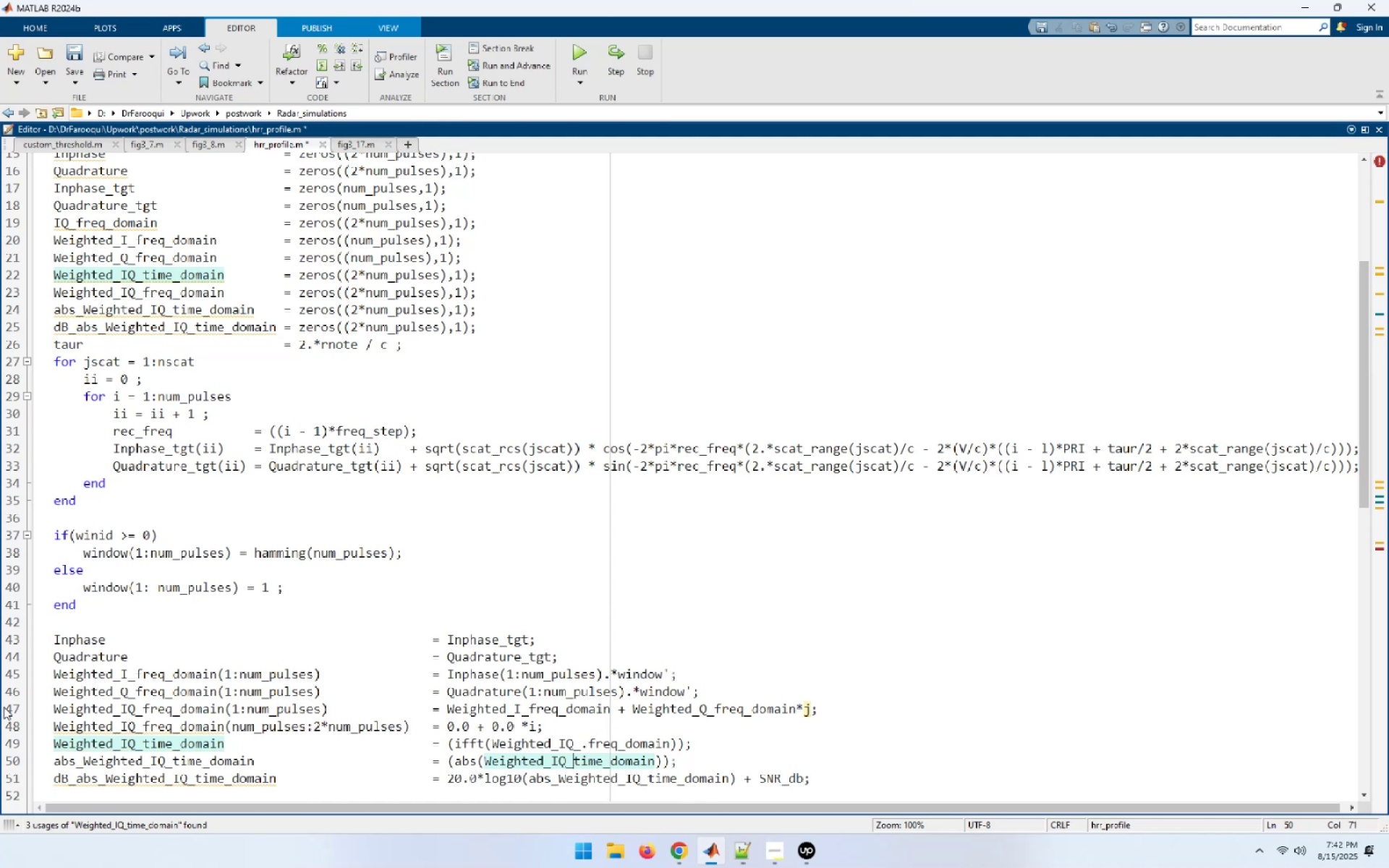 
left_click([585, 745])
 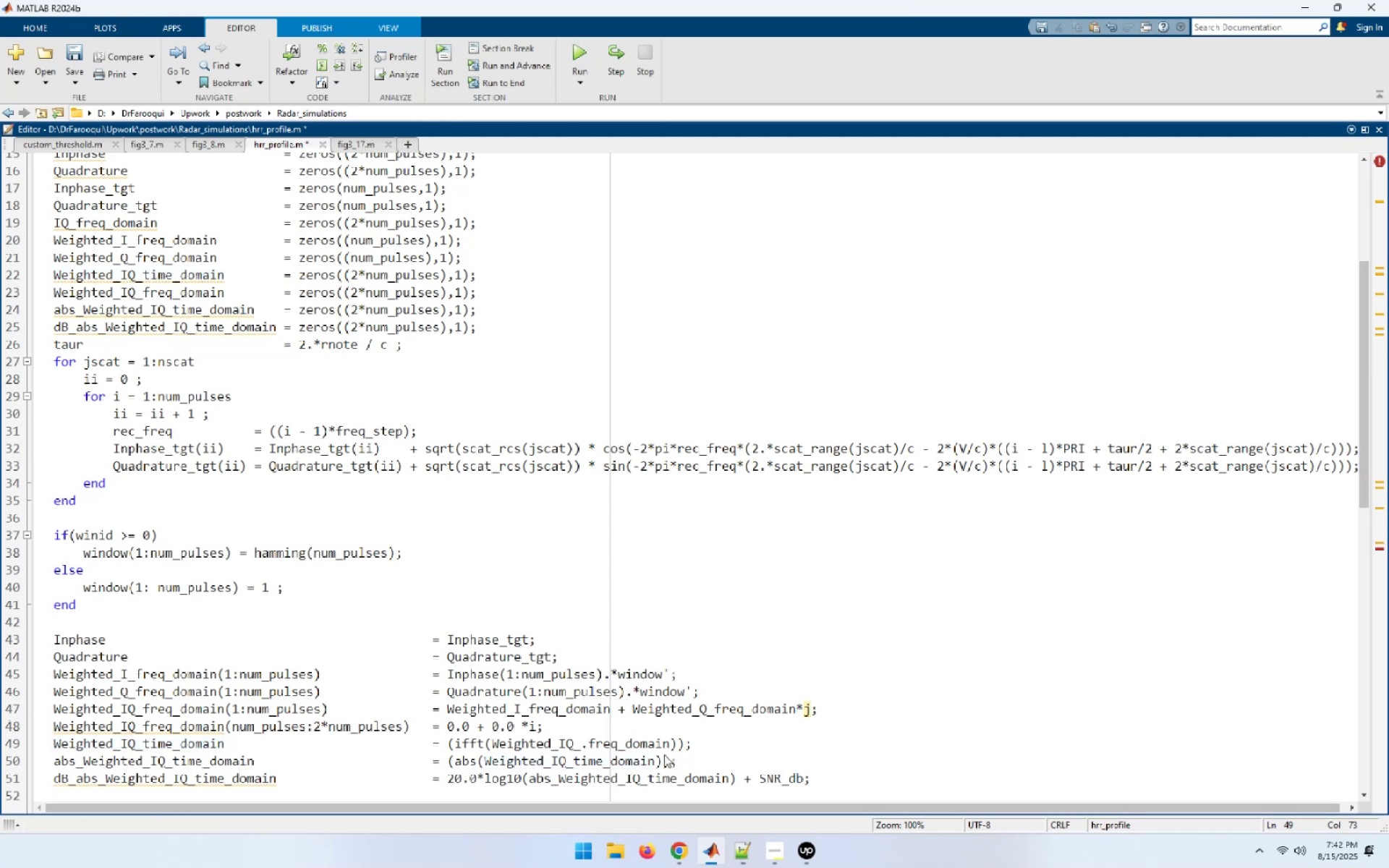 
key(Backspace)
 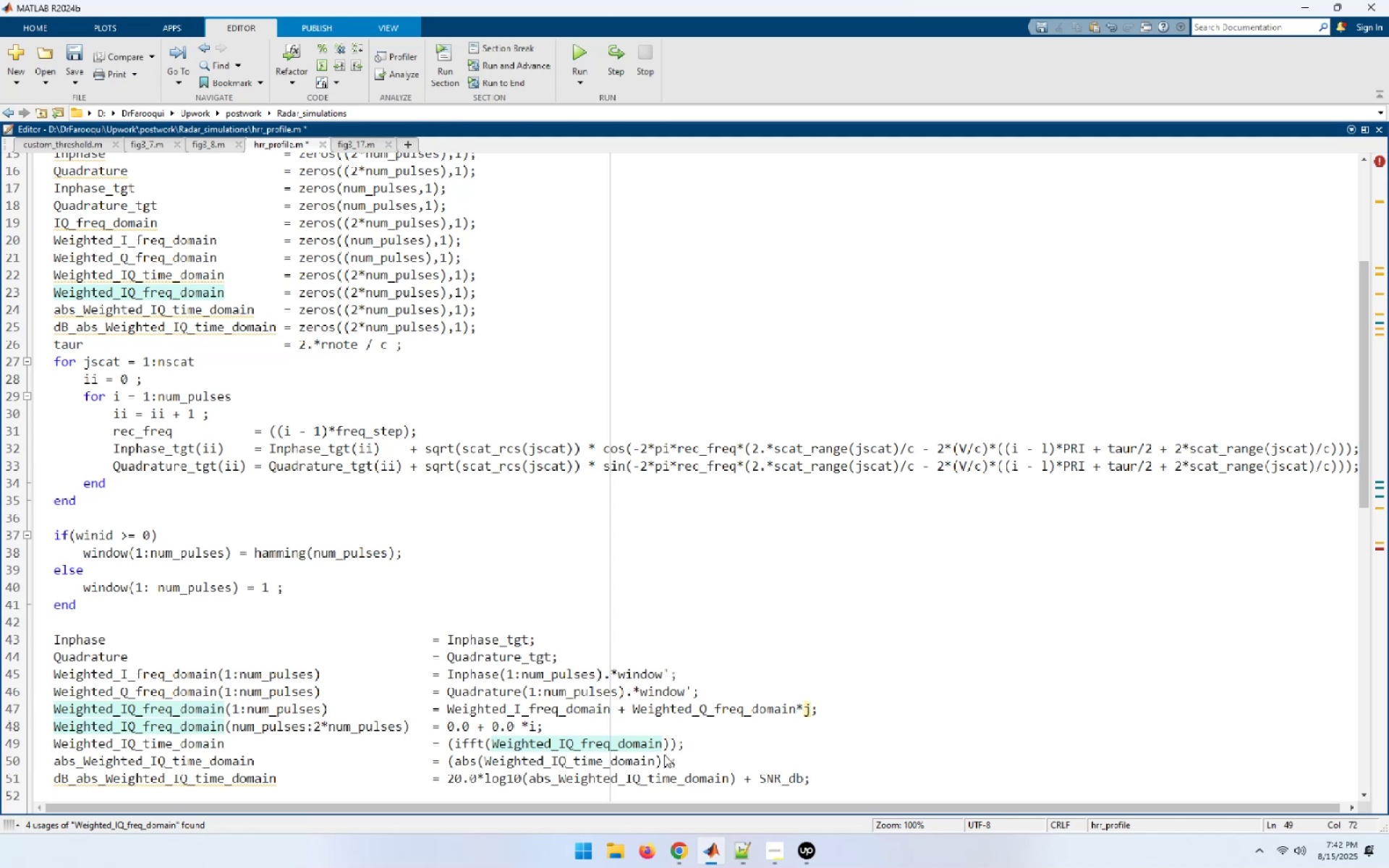 
wait(12.29)
 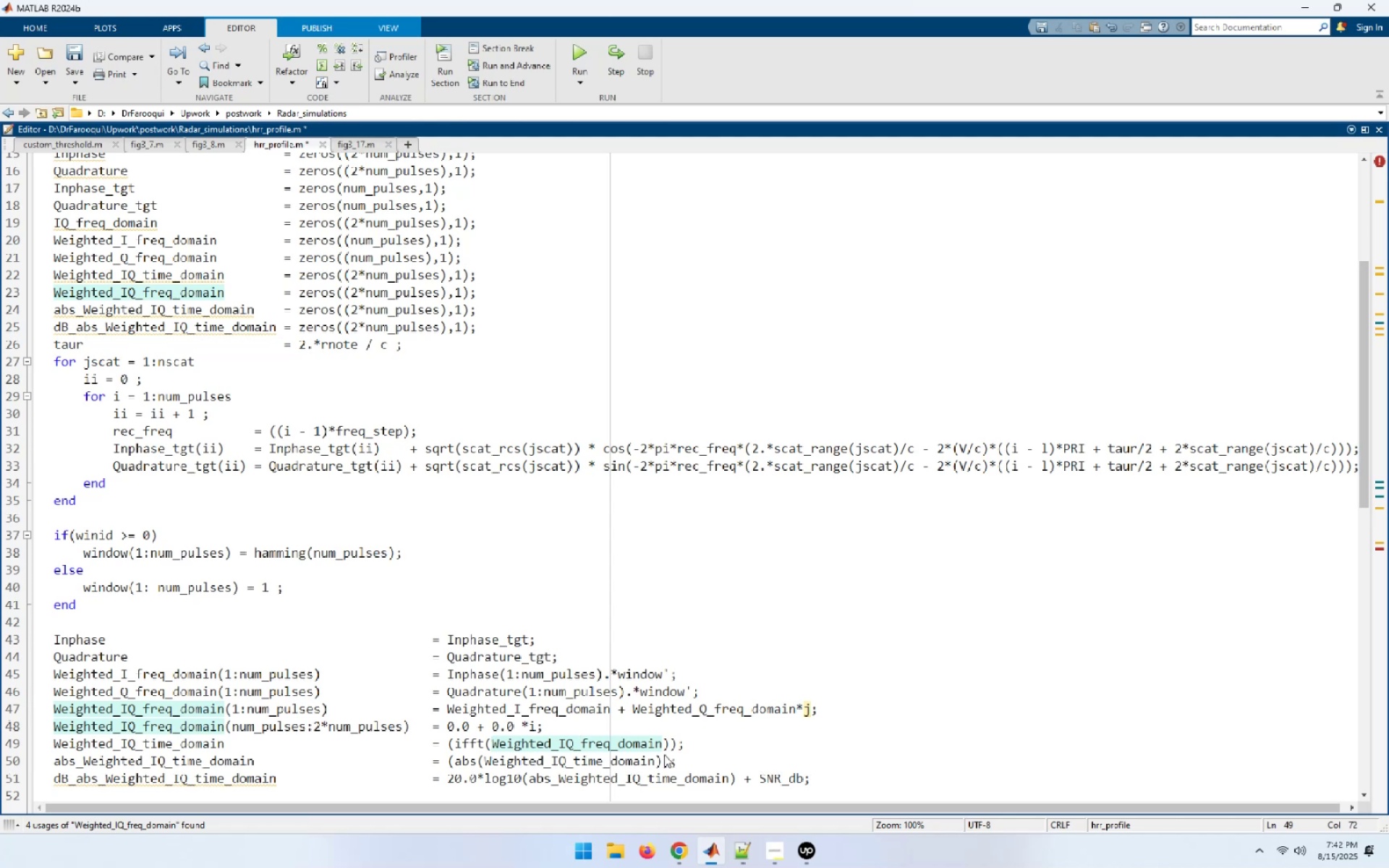 
key(Control+S)
 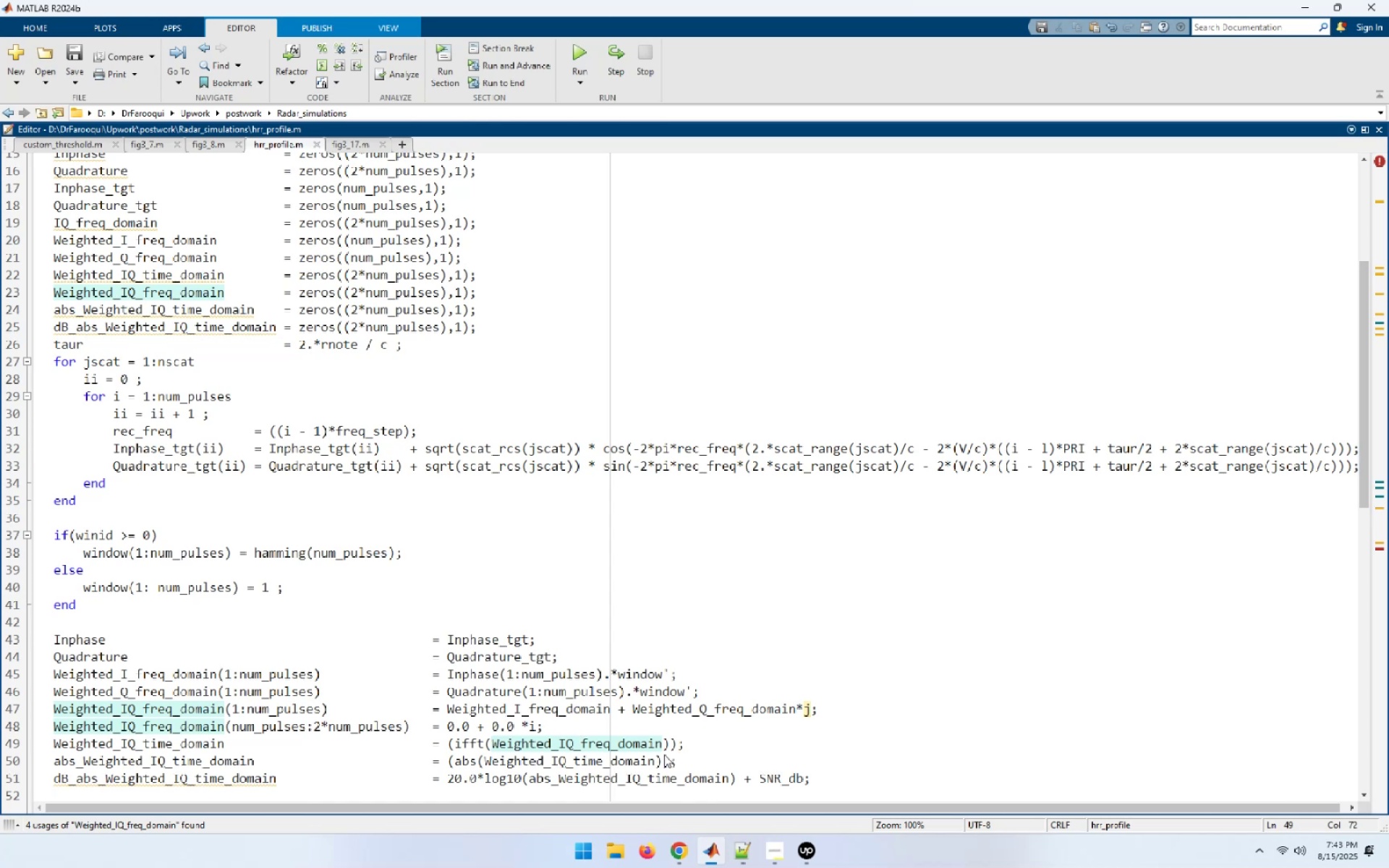 
wait(7.71)
 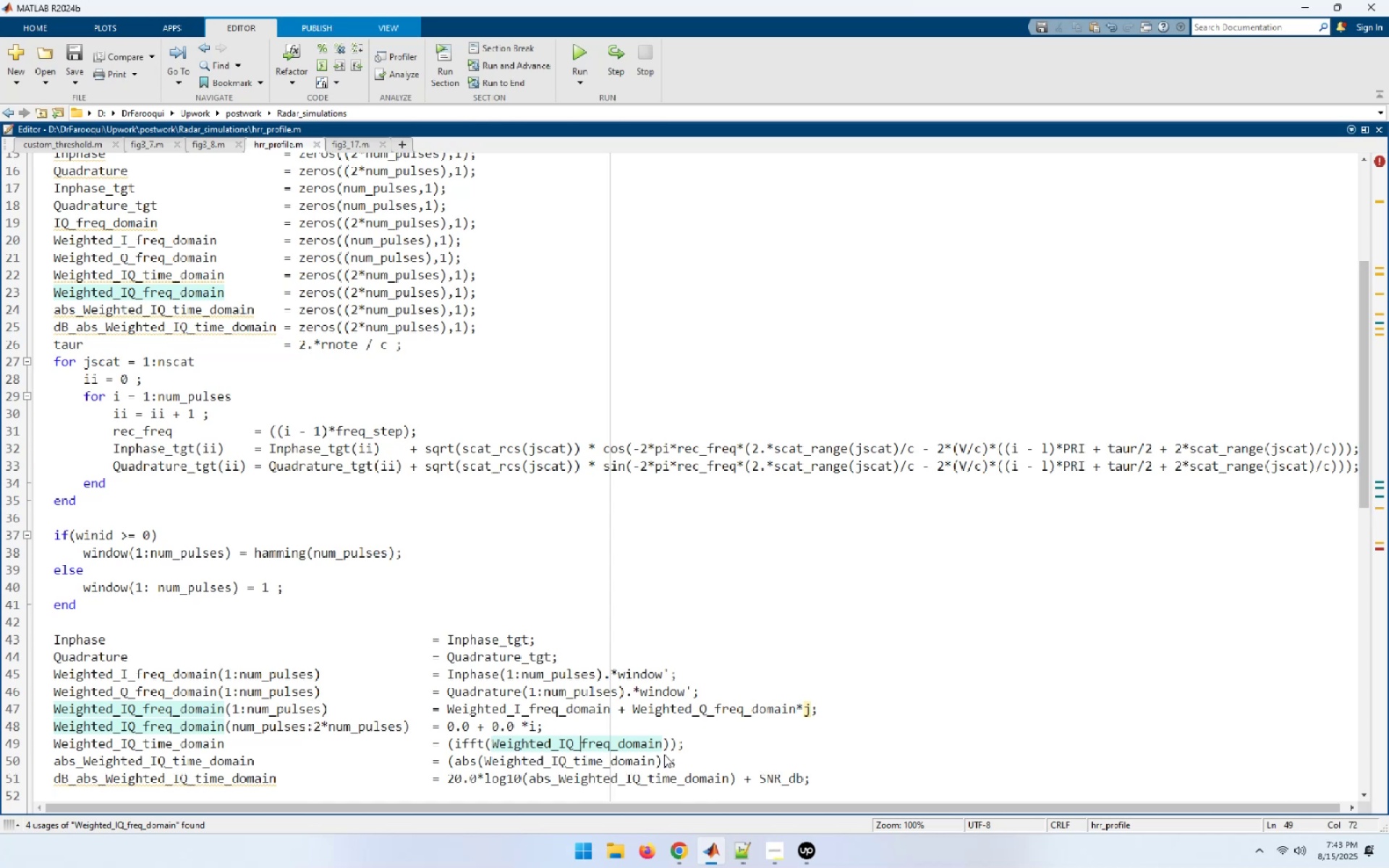 
double_click([191, 748])
 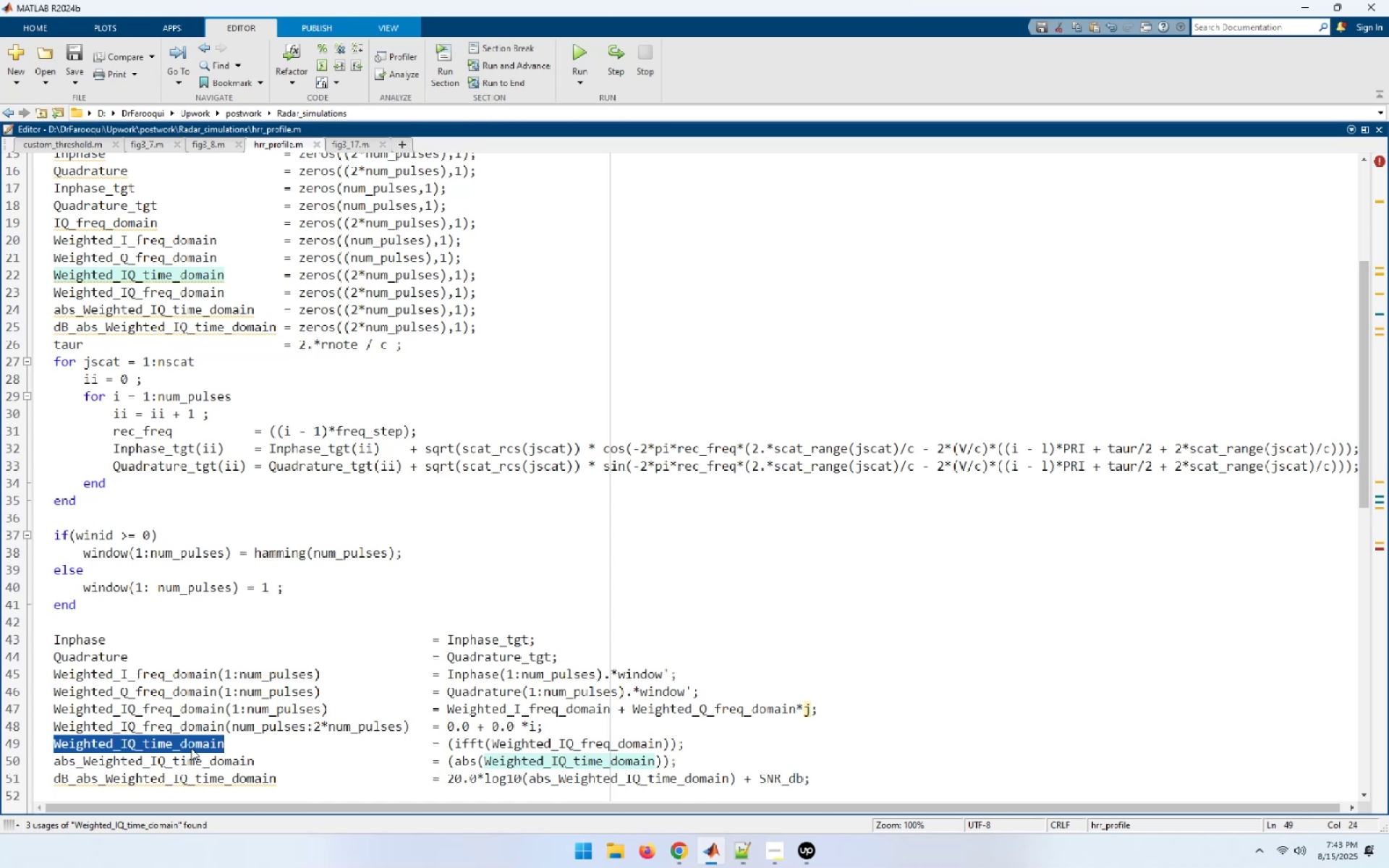 
wait(9.47)
 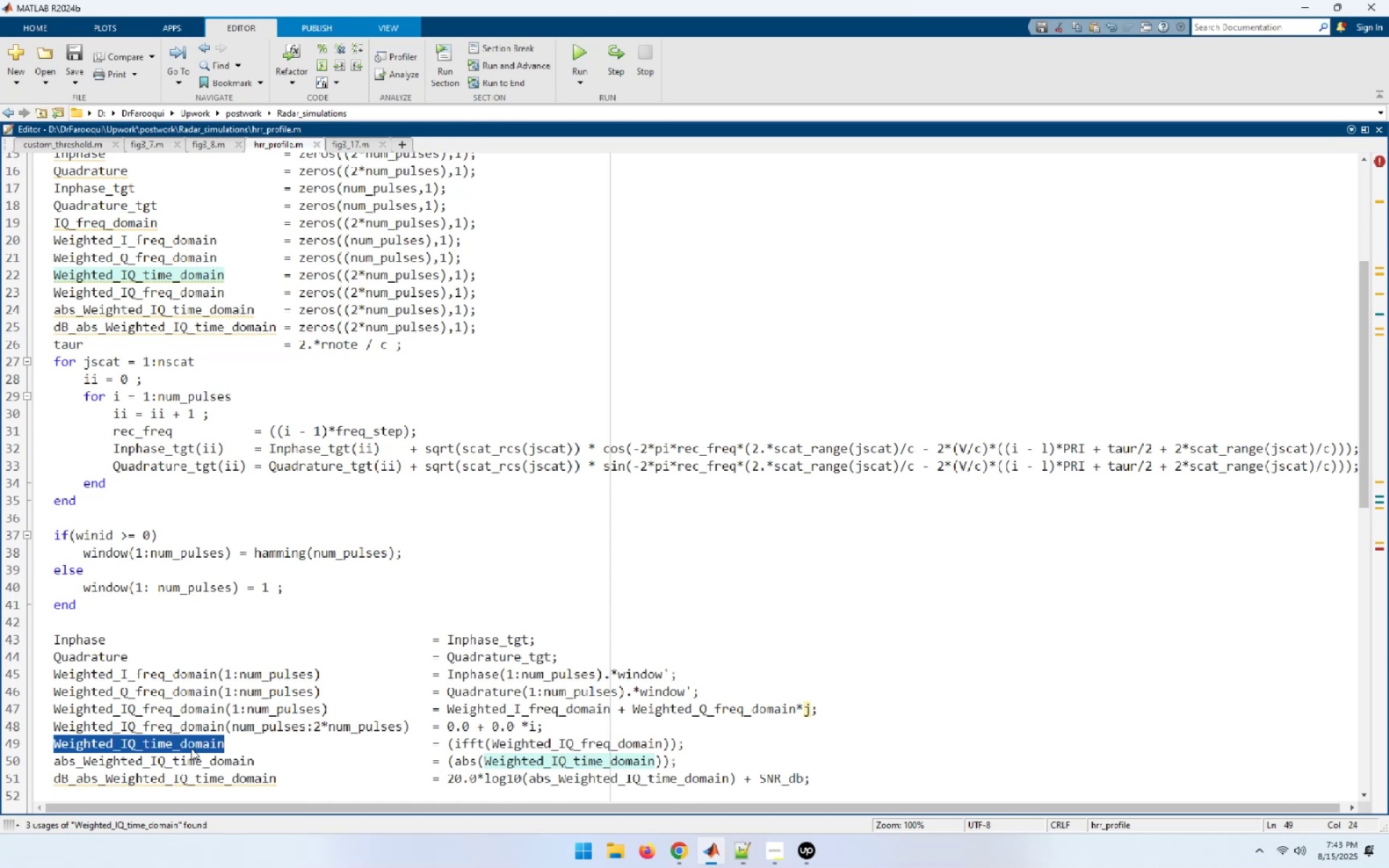 
left_click([639, 744])
 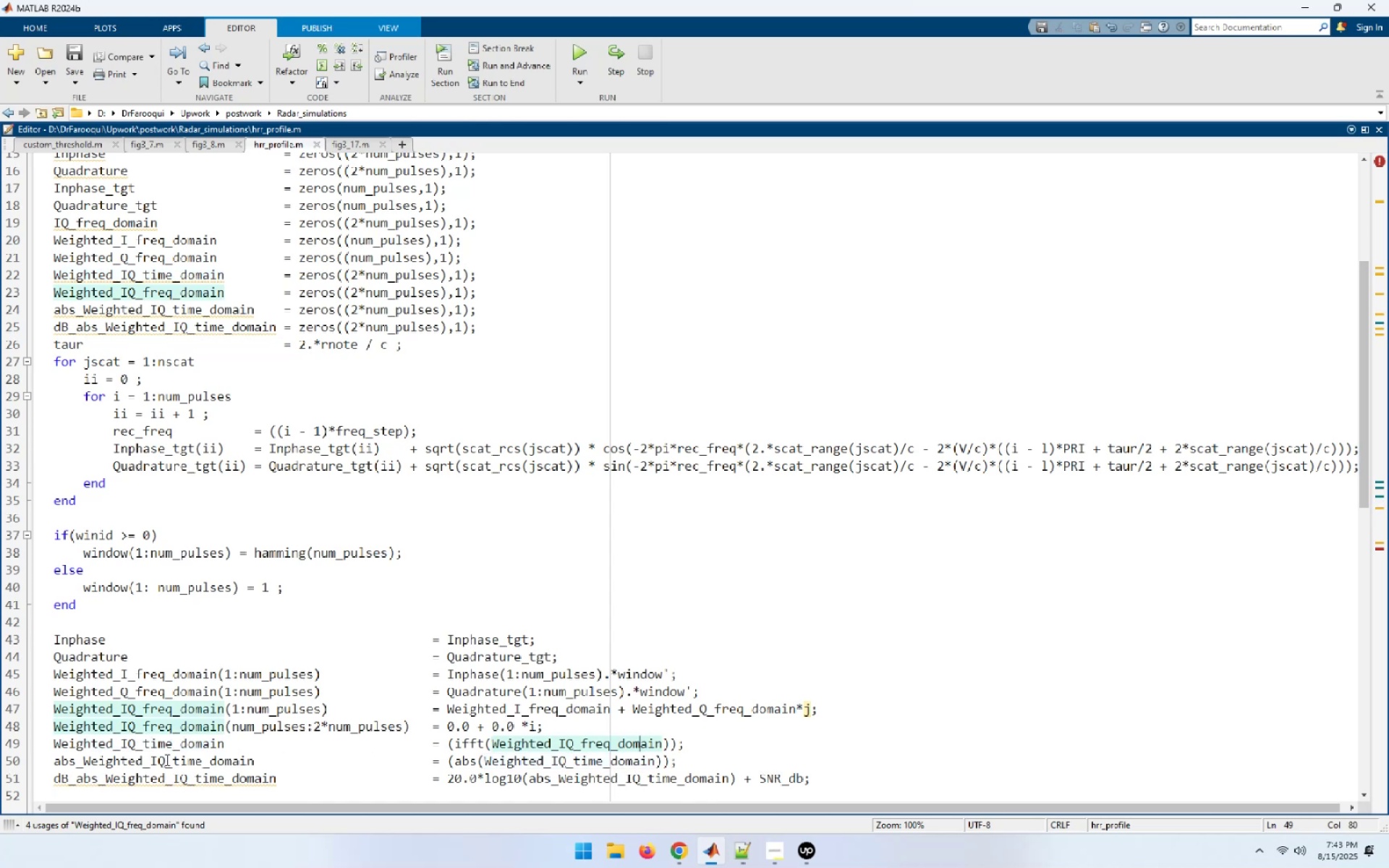 
left_click([166, 760])
 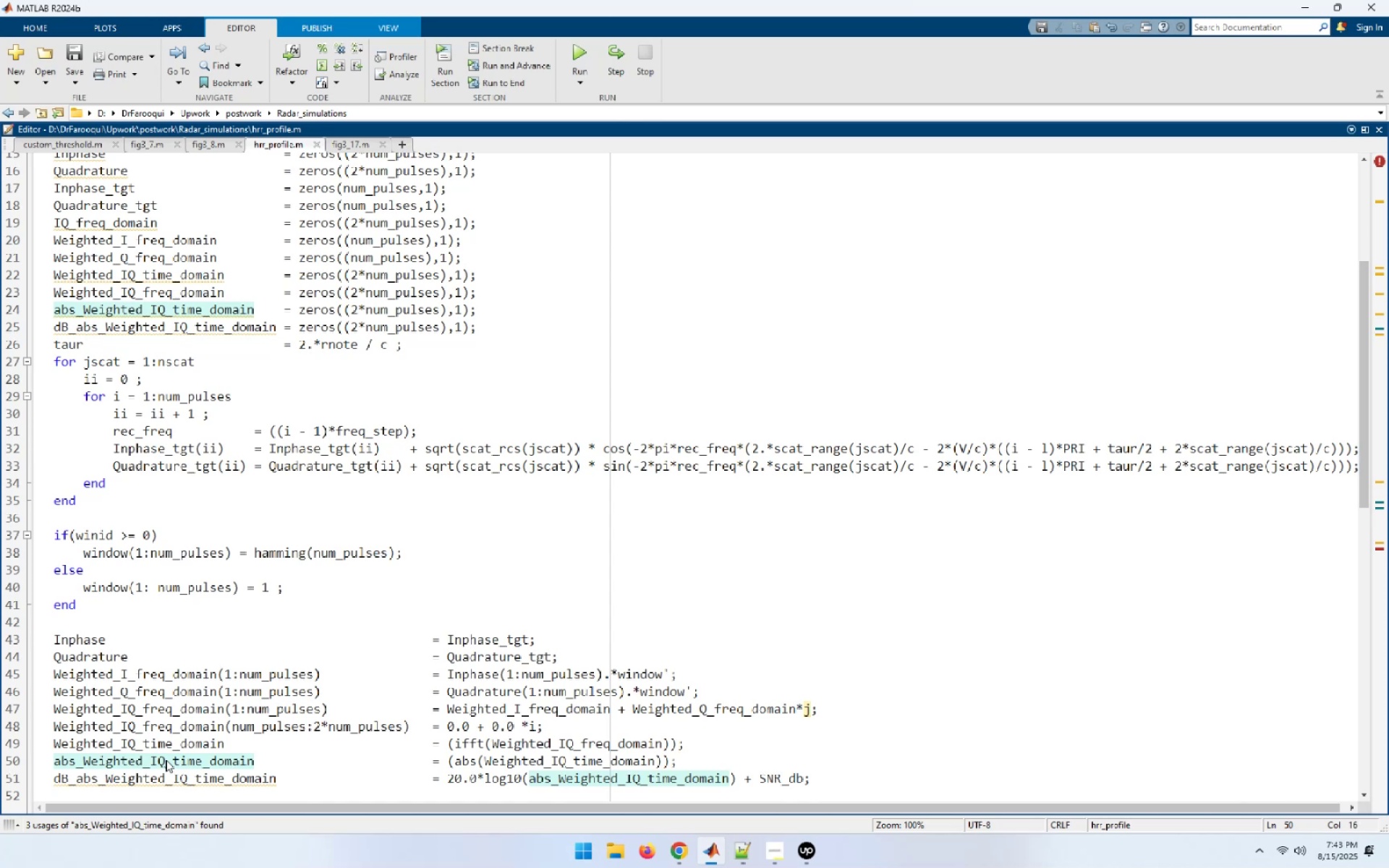 
wait(7.48)
 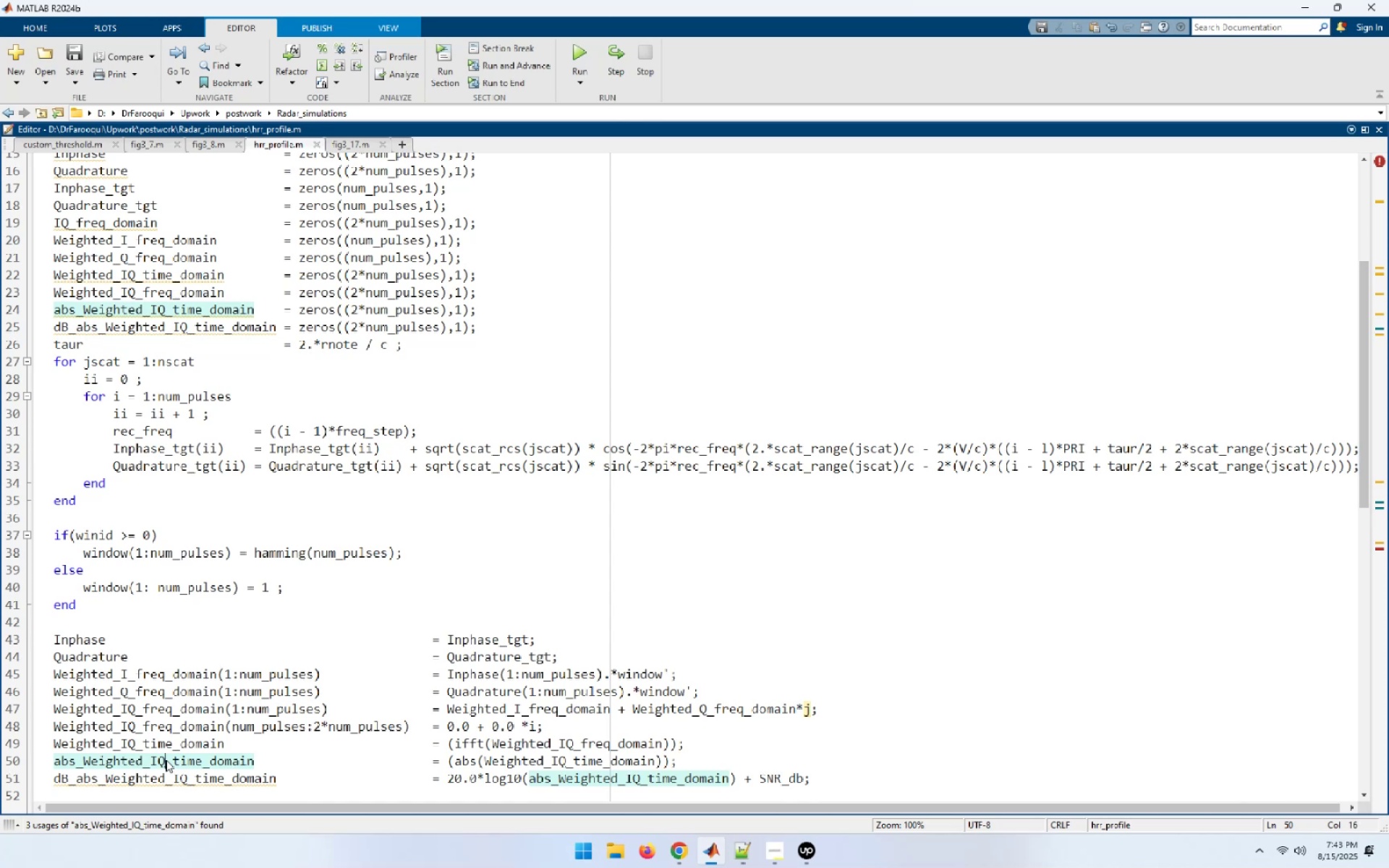 
left_click([239, 769])
 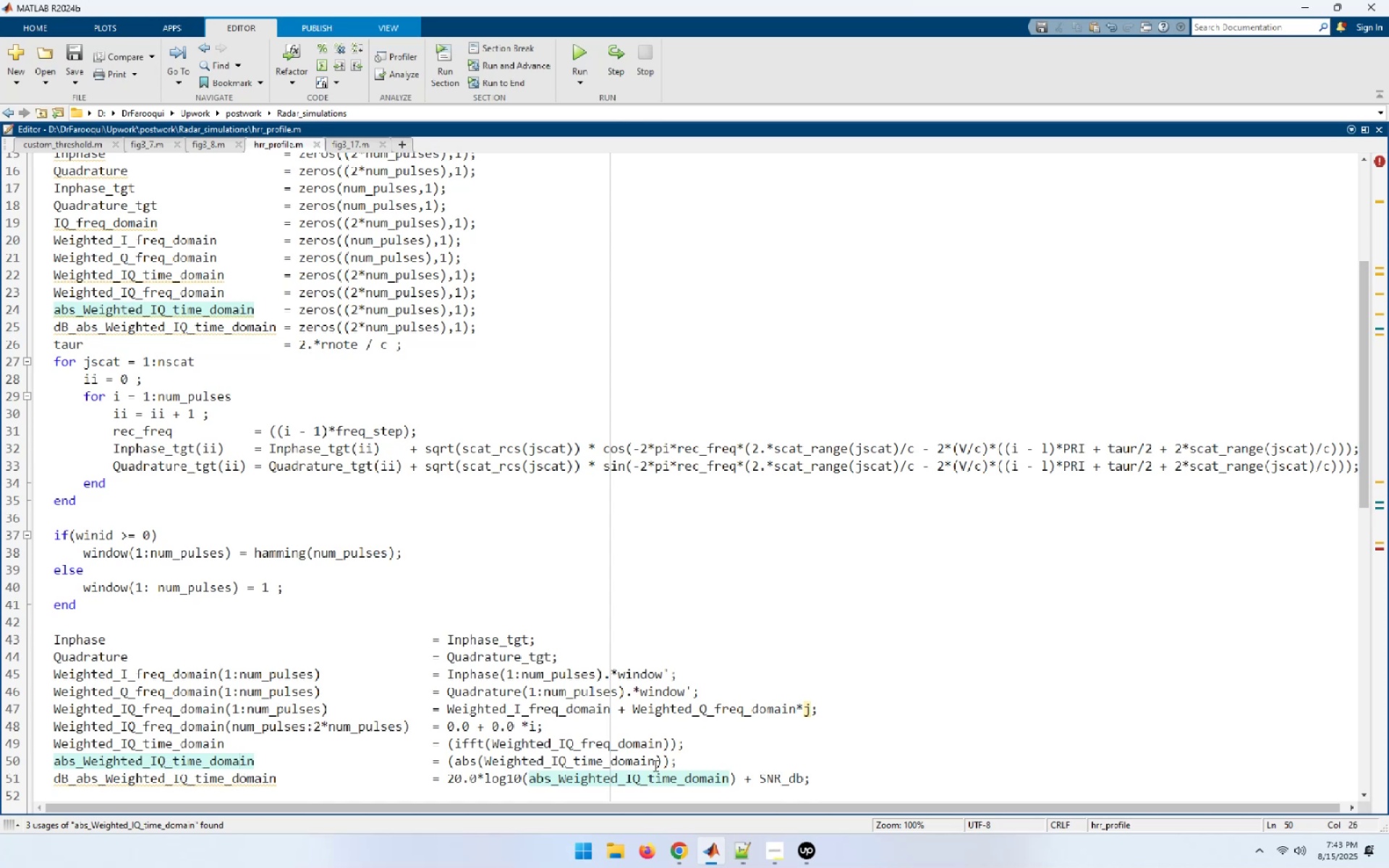 
left_click([608, 762])
 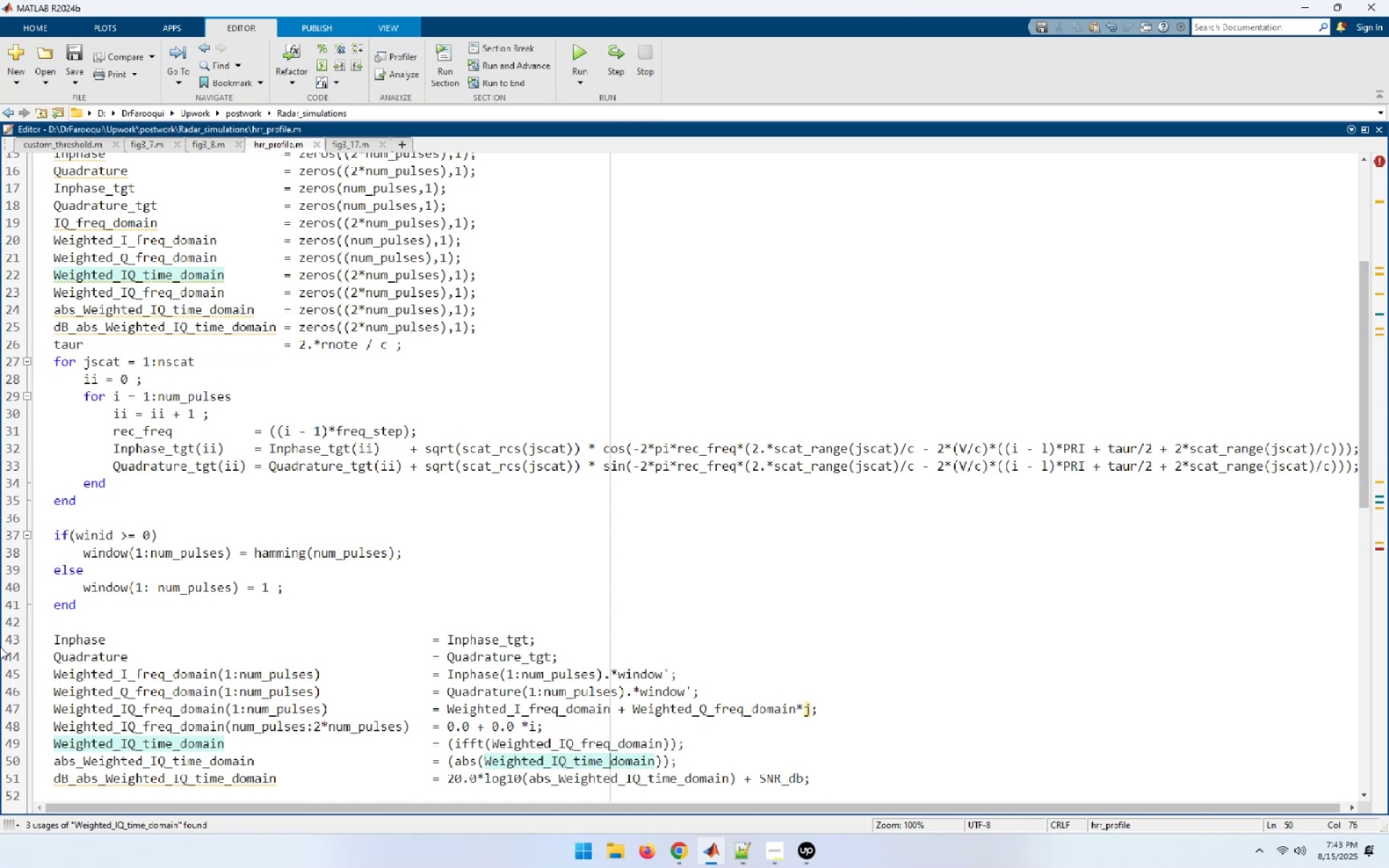 
wait(23.58)
 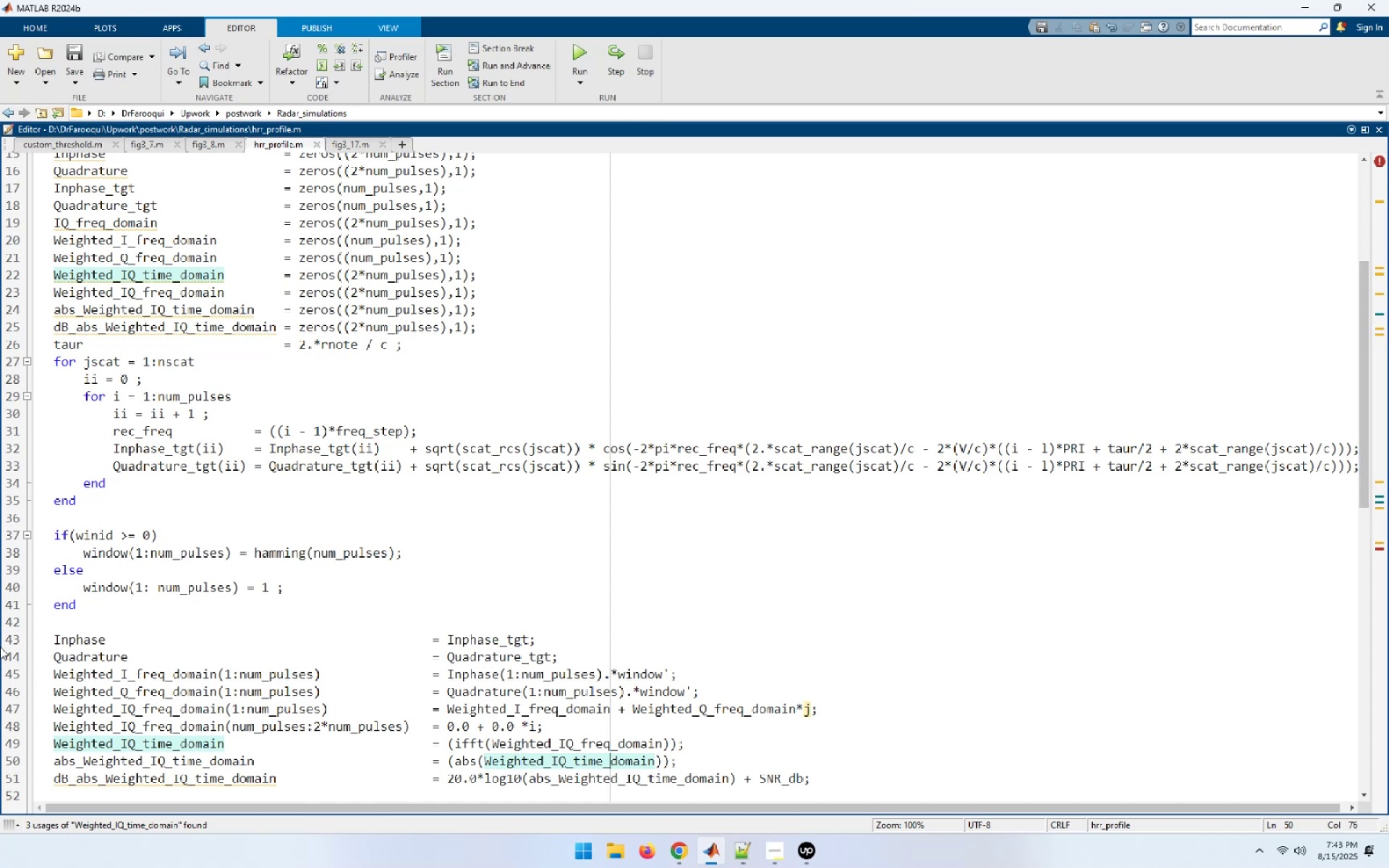 
mouse_move([256, 783])
 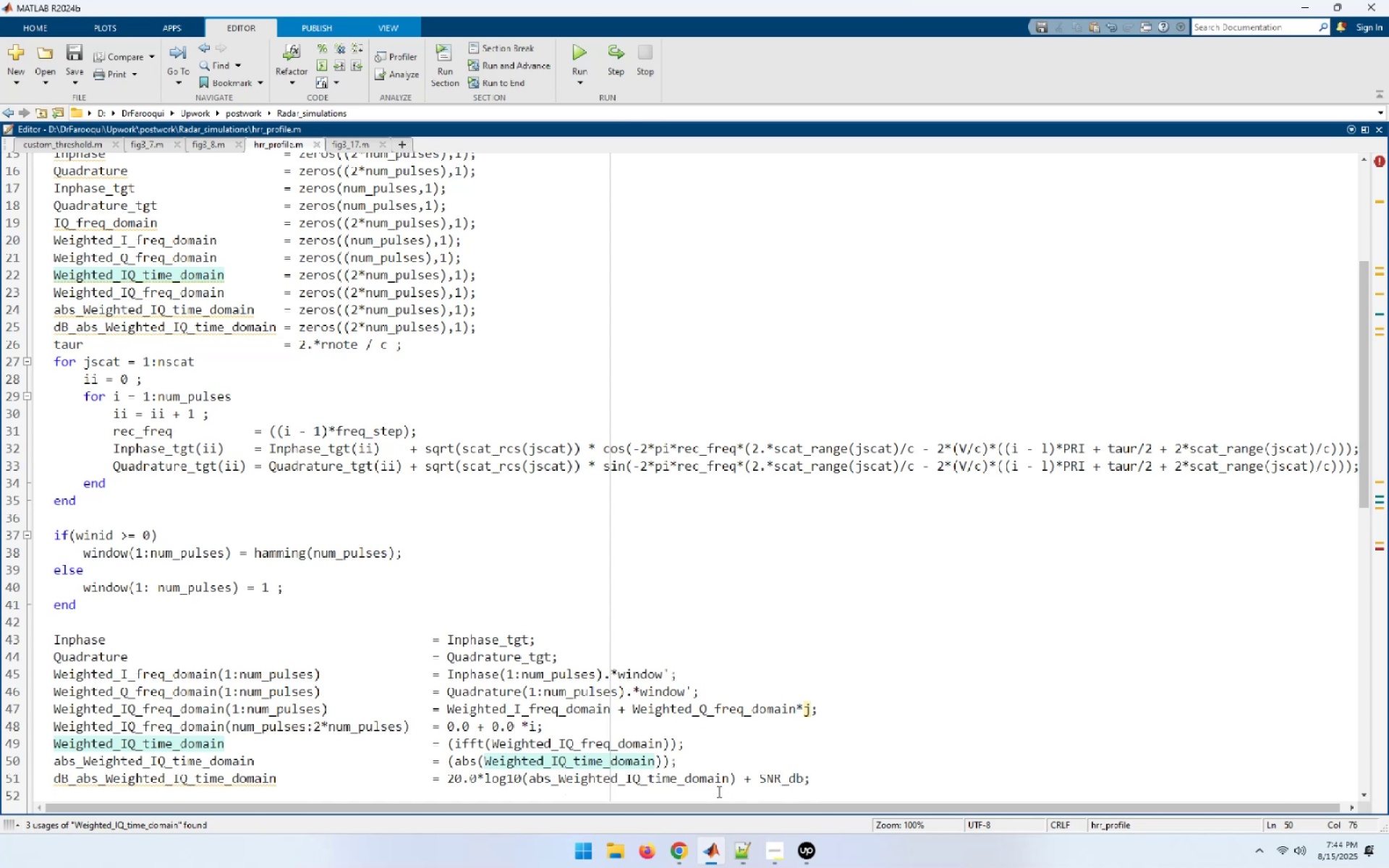 
wait(11.62)
 